 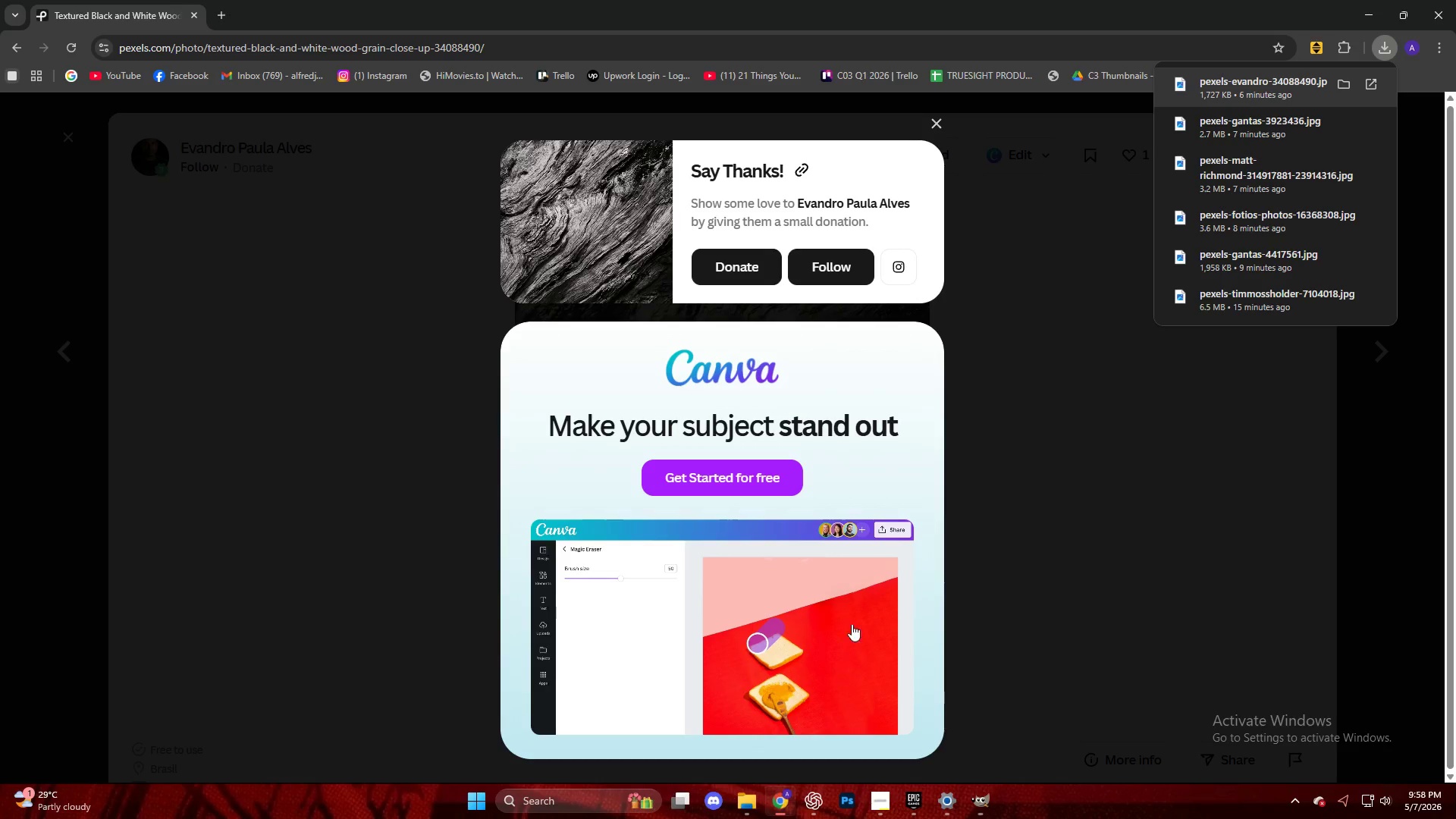 
left_click([1042, 385])
 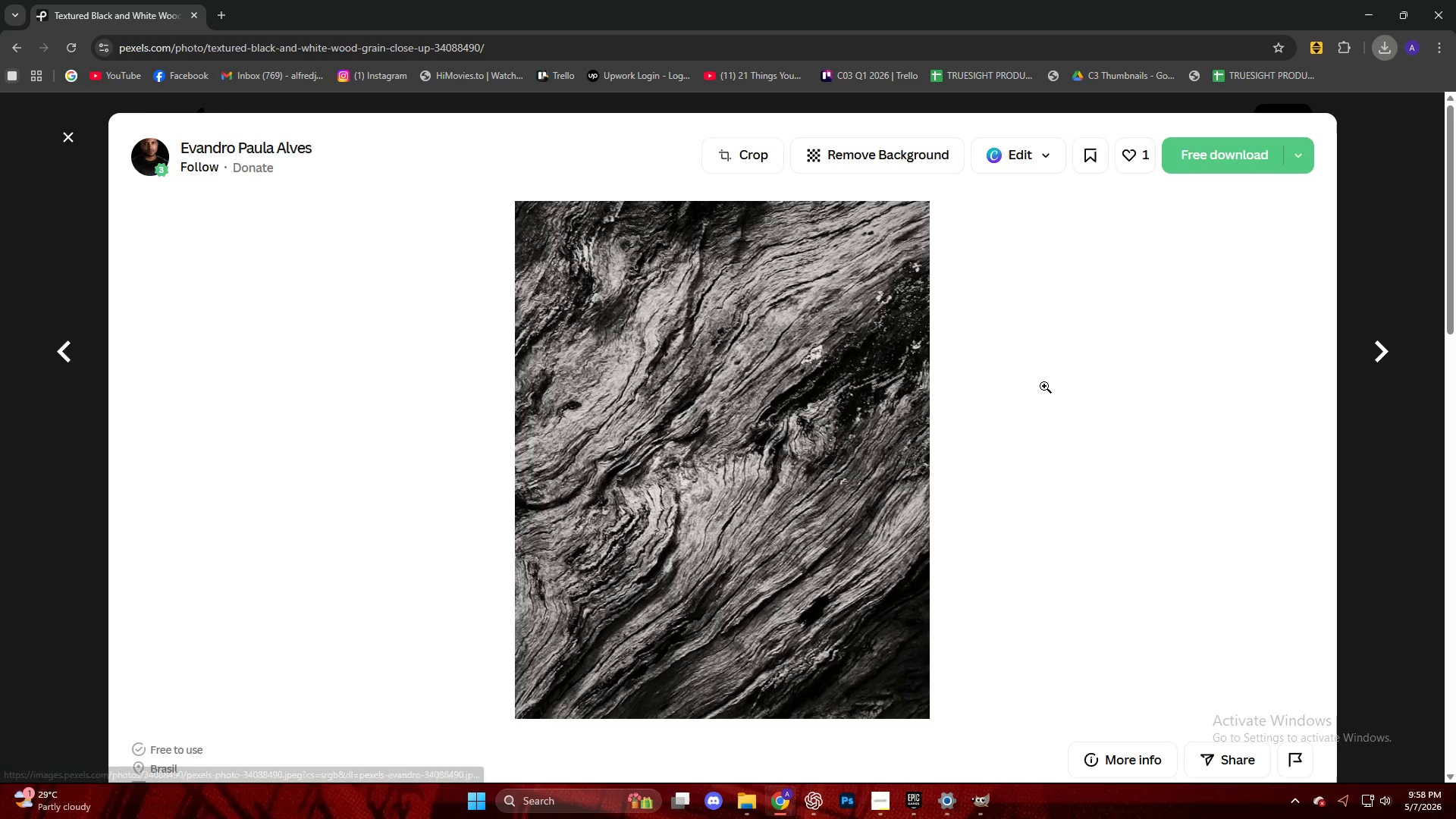 
key(Escape)
 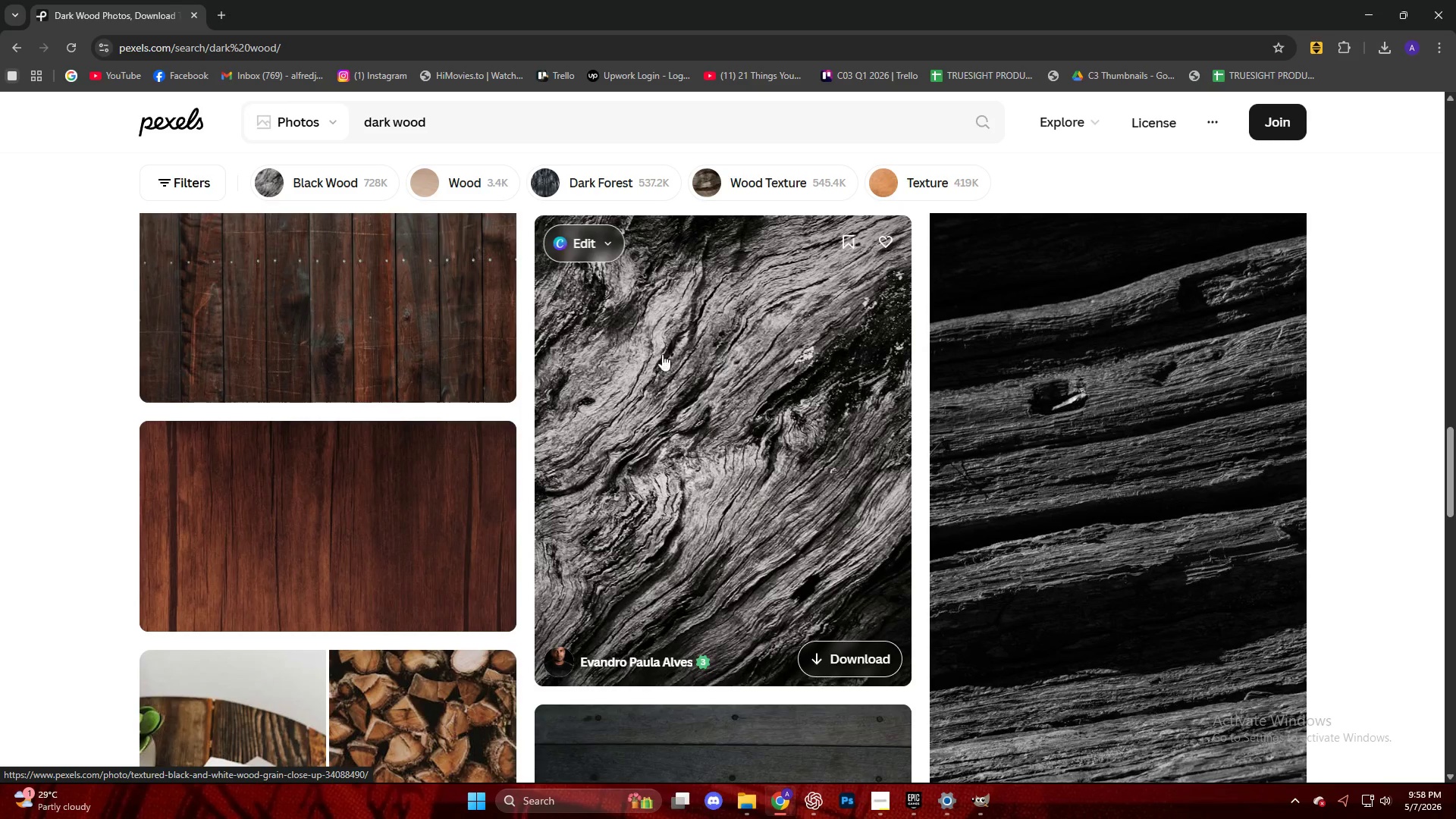 
scroll: coordinate [736, 444], scroll_direction: down, amount: 13.0
 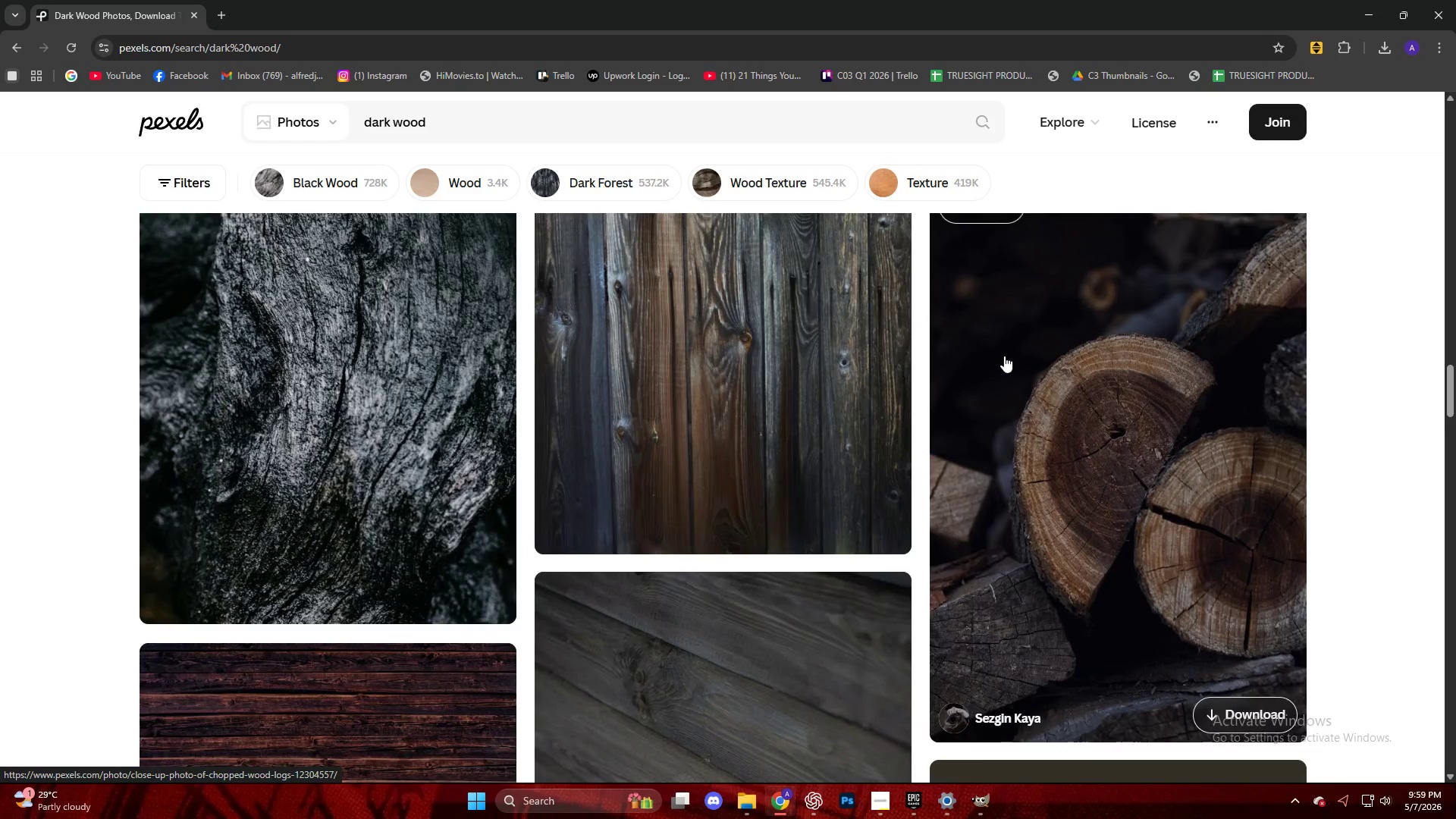 
scroll: coordinate [802, 406], scroll_direction: up, amount: 11.0
 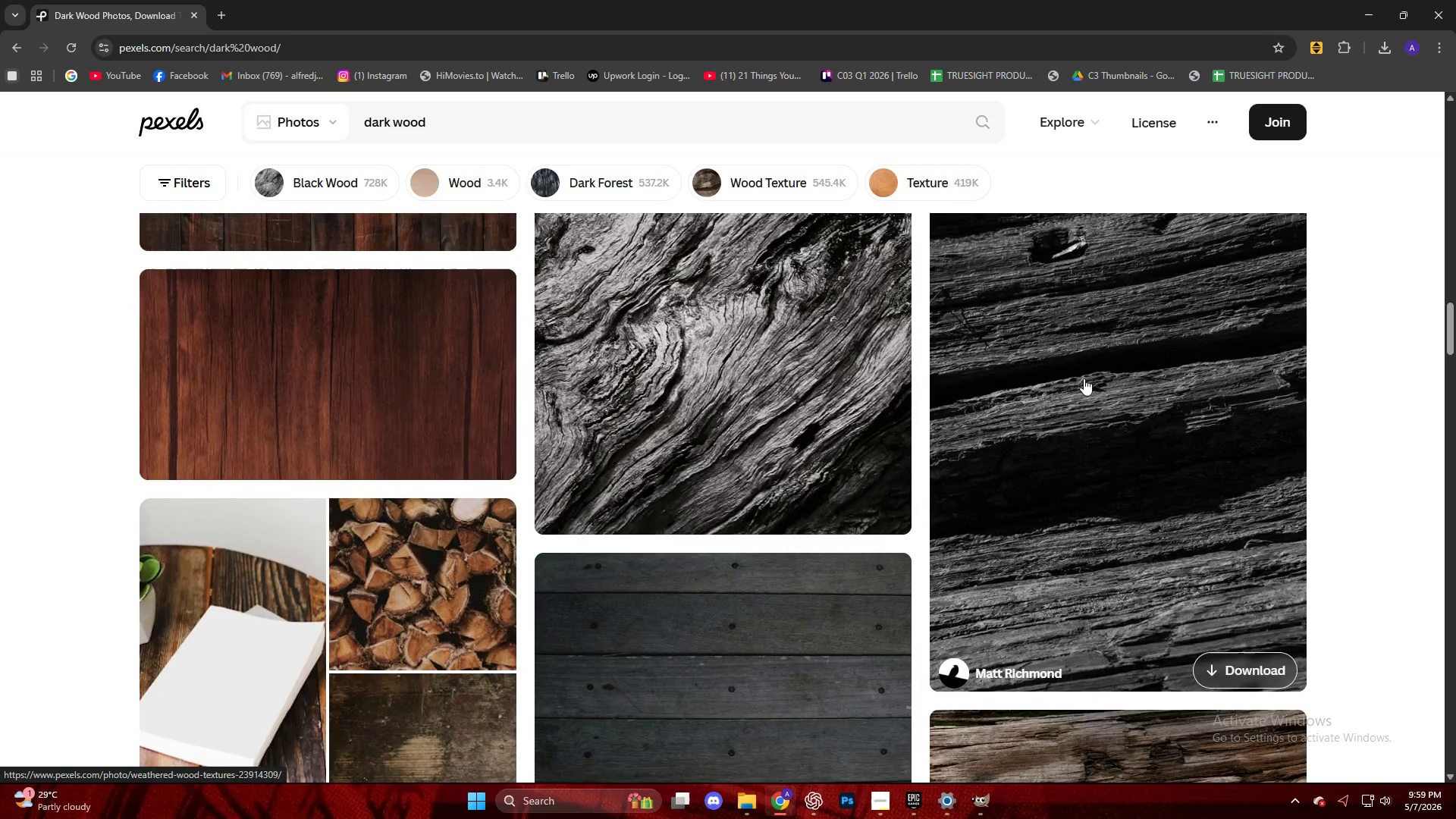 
left_click([1084, 377])
 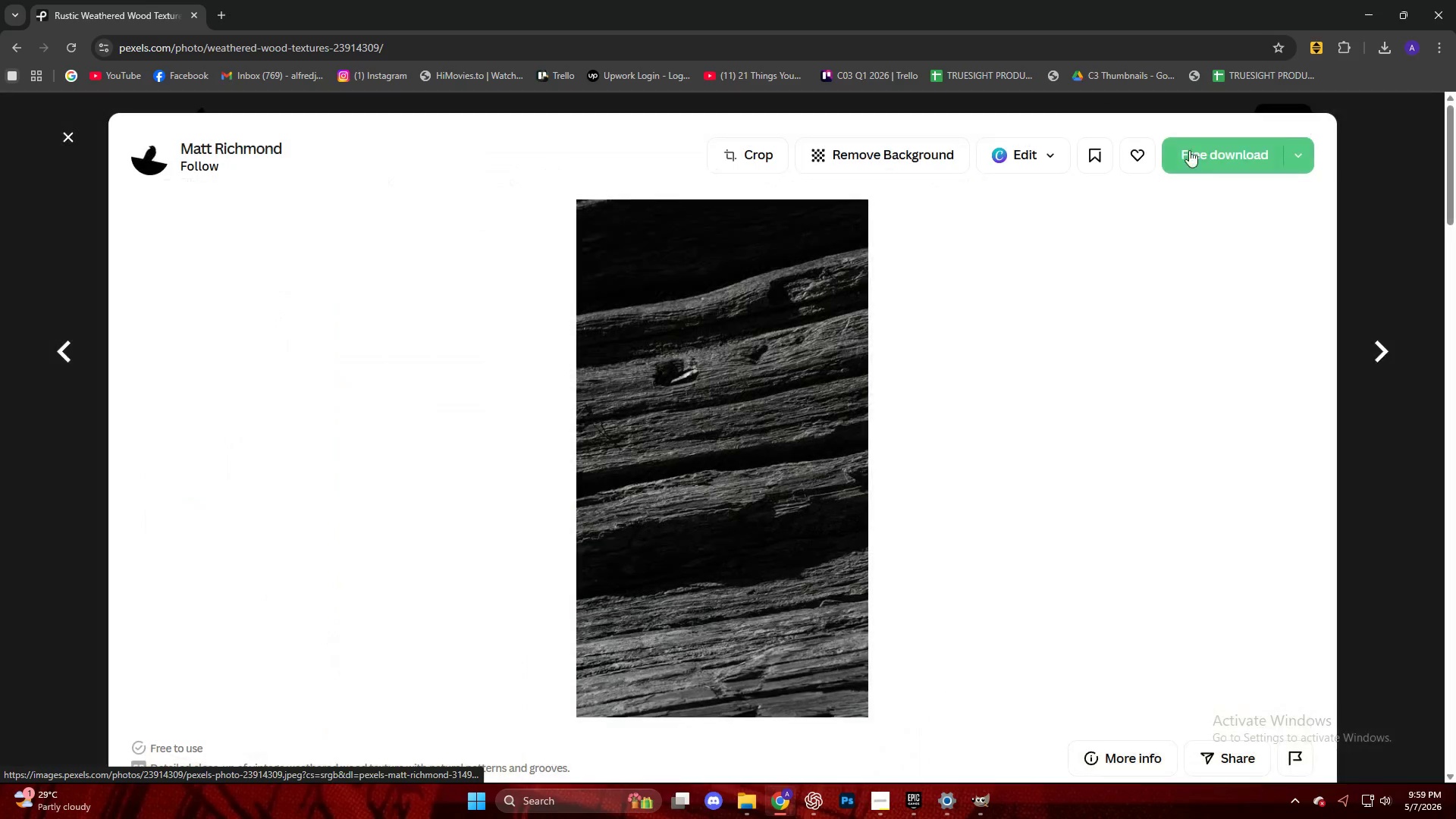 
left_click([1194, 148])
 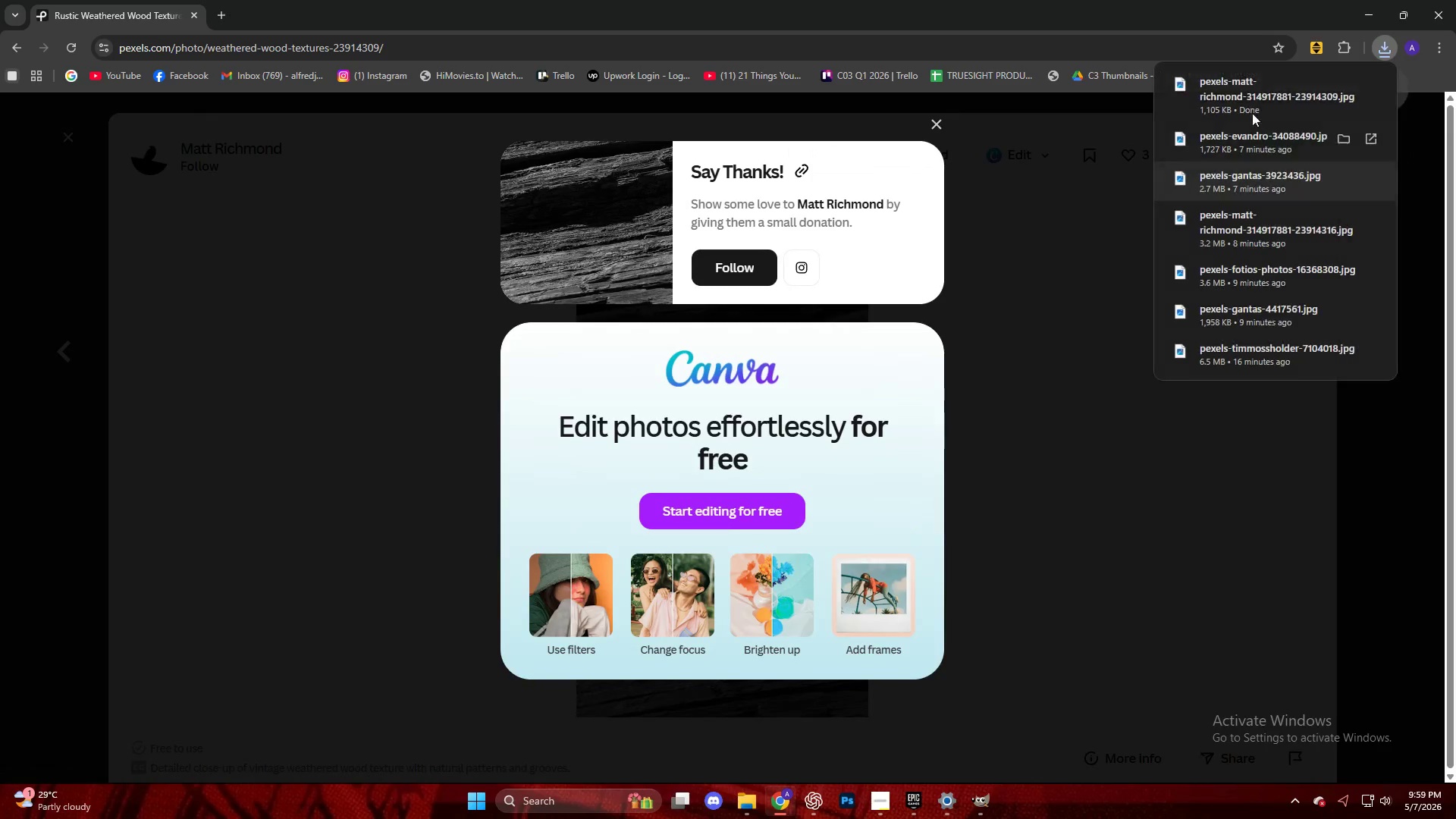 
left_click_drag(start_coordinate=[1237, 95], to_coordinate=[779, 413])
 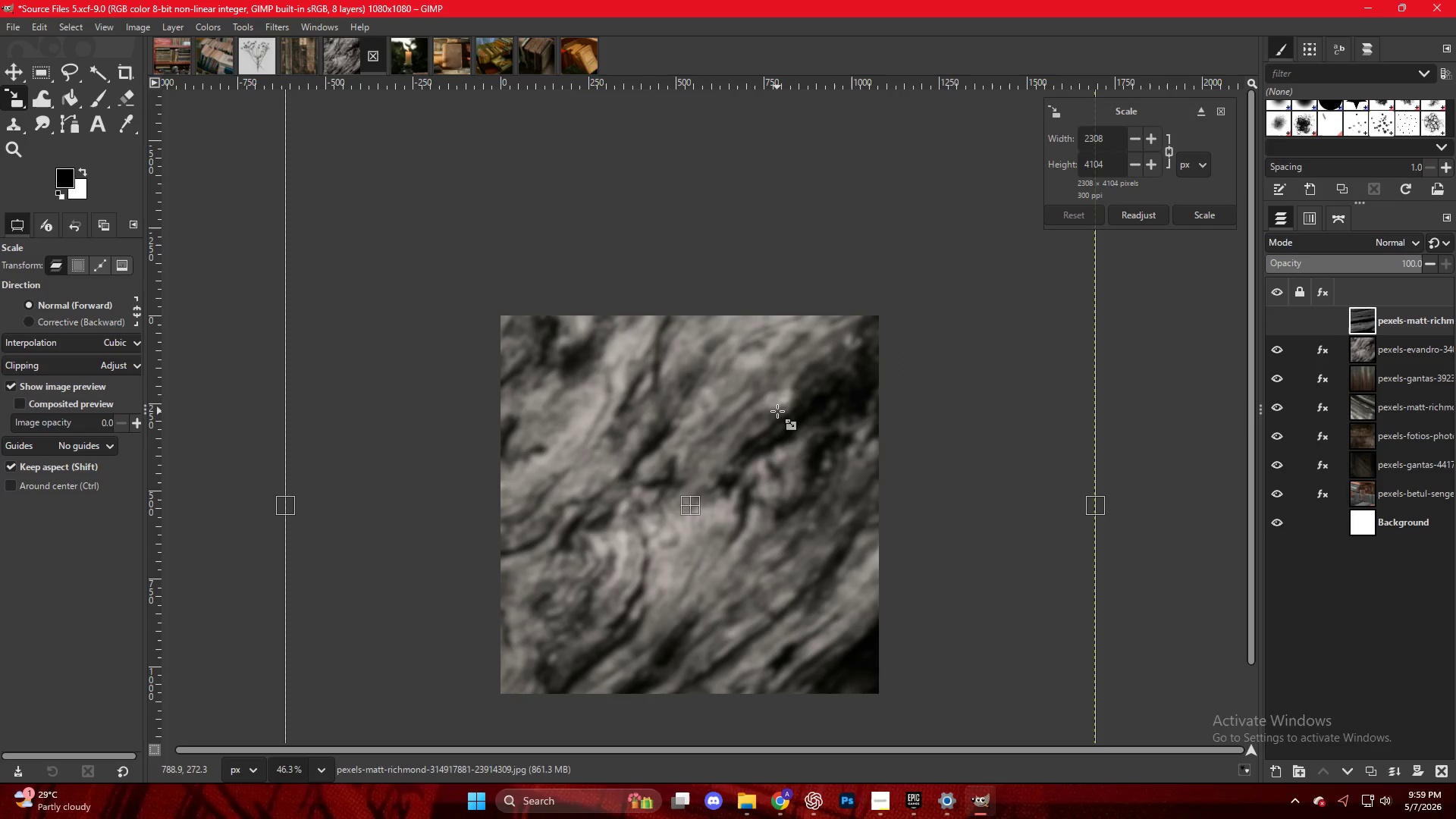 
hold_key(key=ControlLeft, duration=0.33)
scroll: coordinate [777, 410], scroll_direction: down, amount: 4.0
 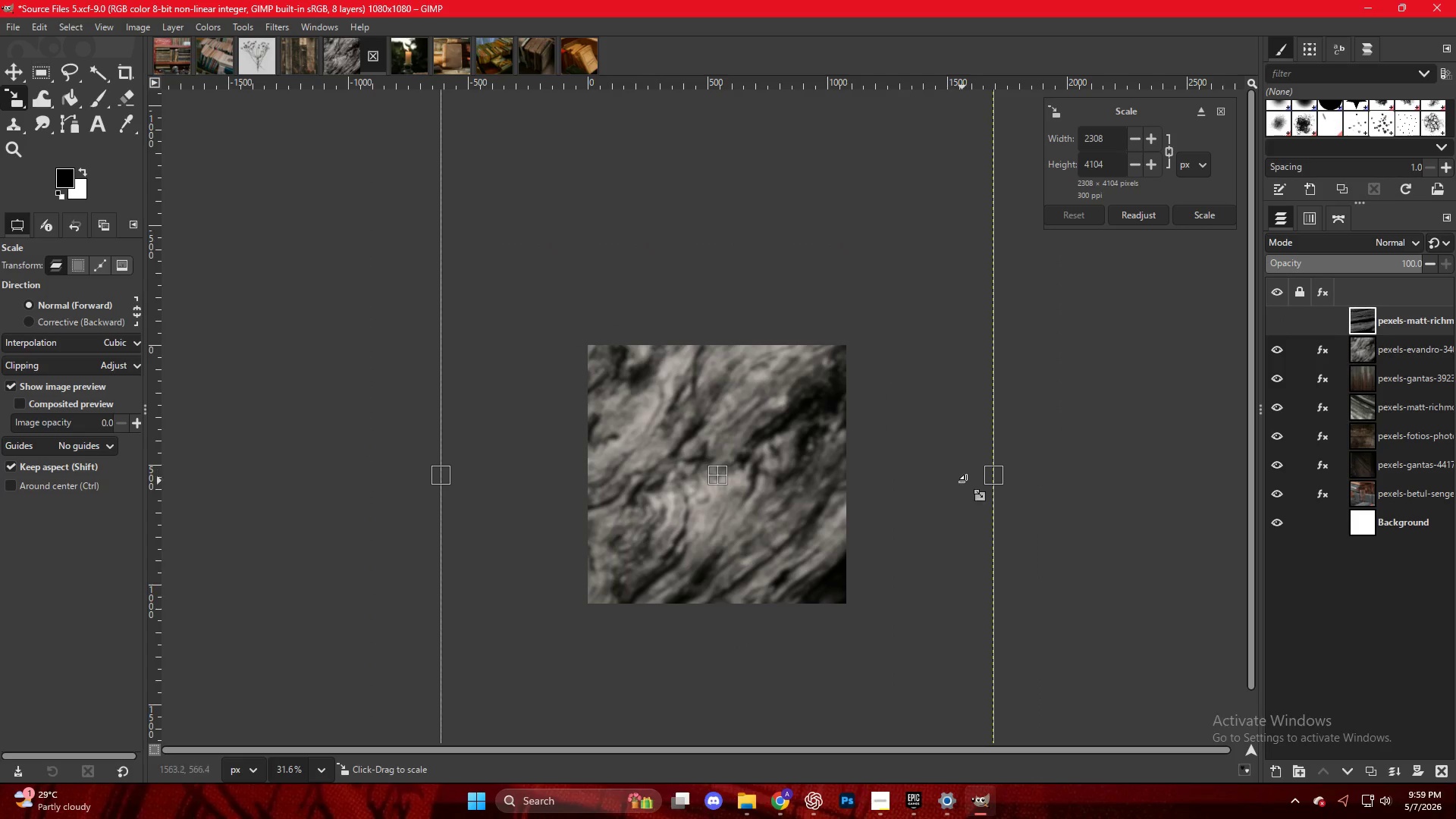 
hold_key(key=ControlLeft, duration=1.88)
left_click_drag(start_coordinate=[994, 479], to_coordinate=[852, 477])
 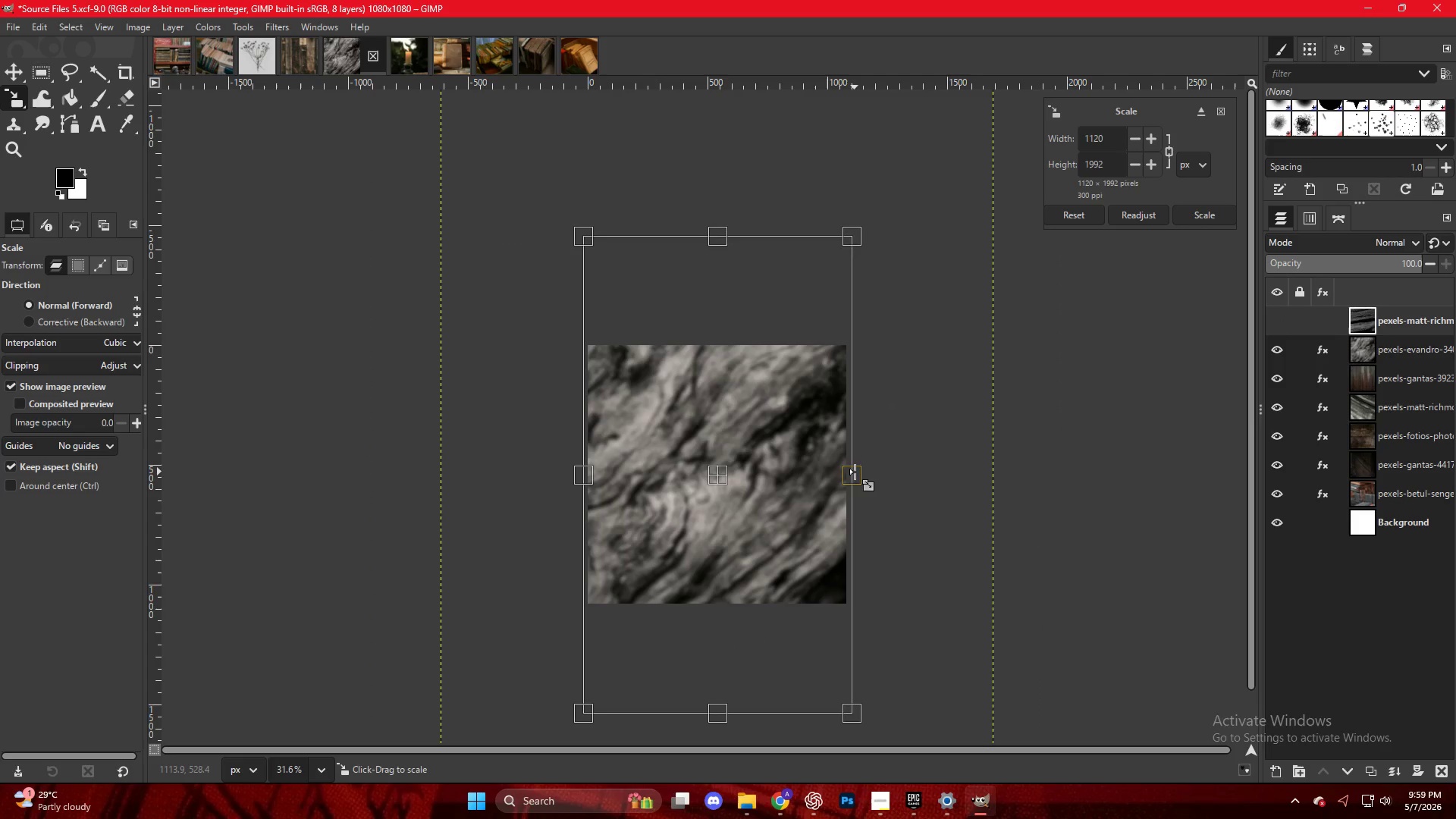 
key(NumpadEnter)
 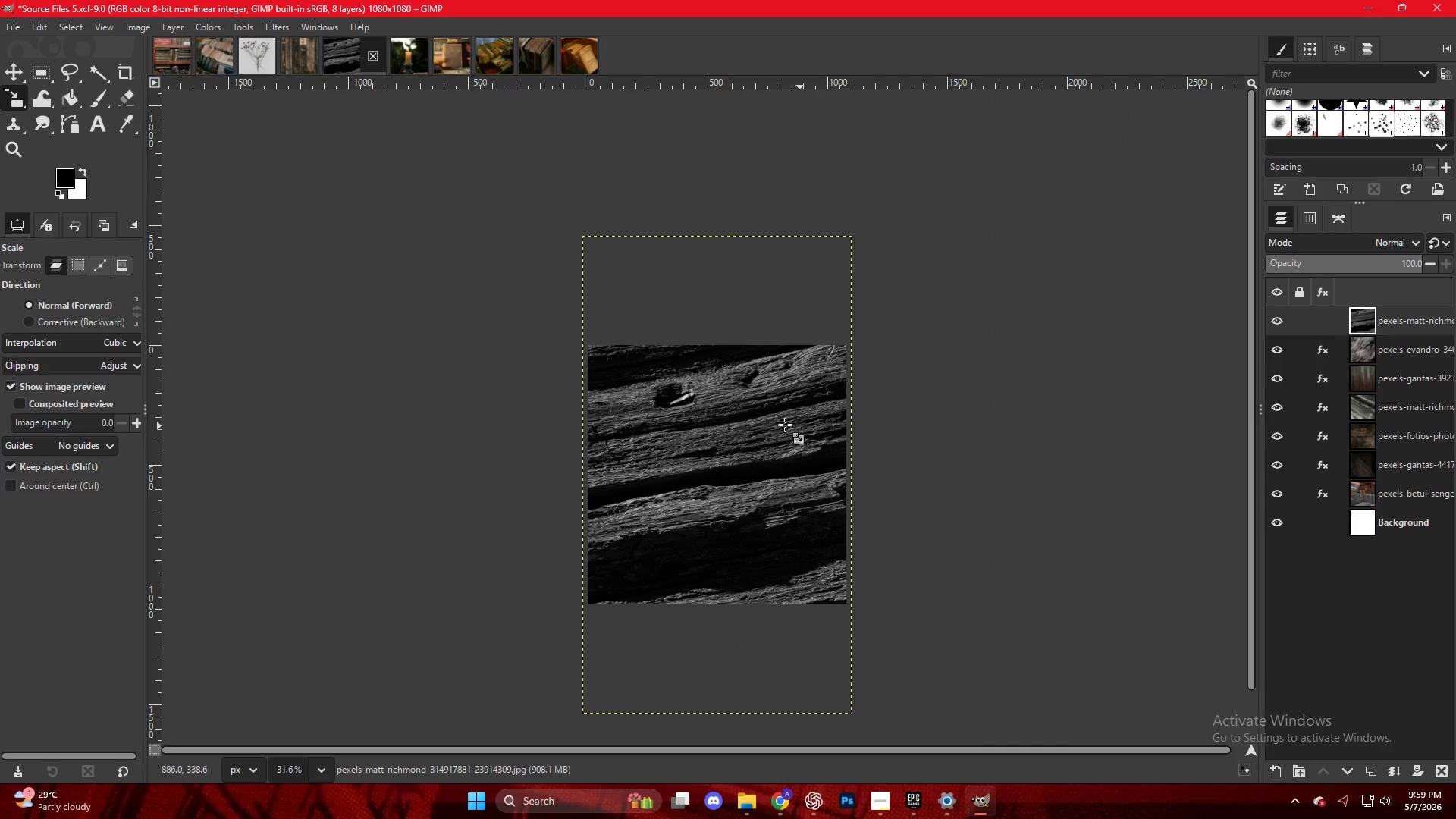 
key(Control+ControlLeft)
 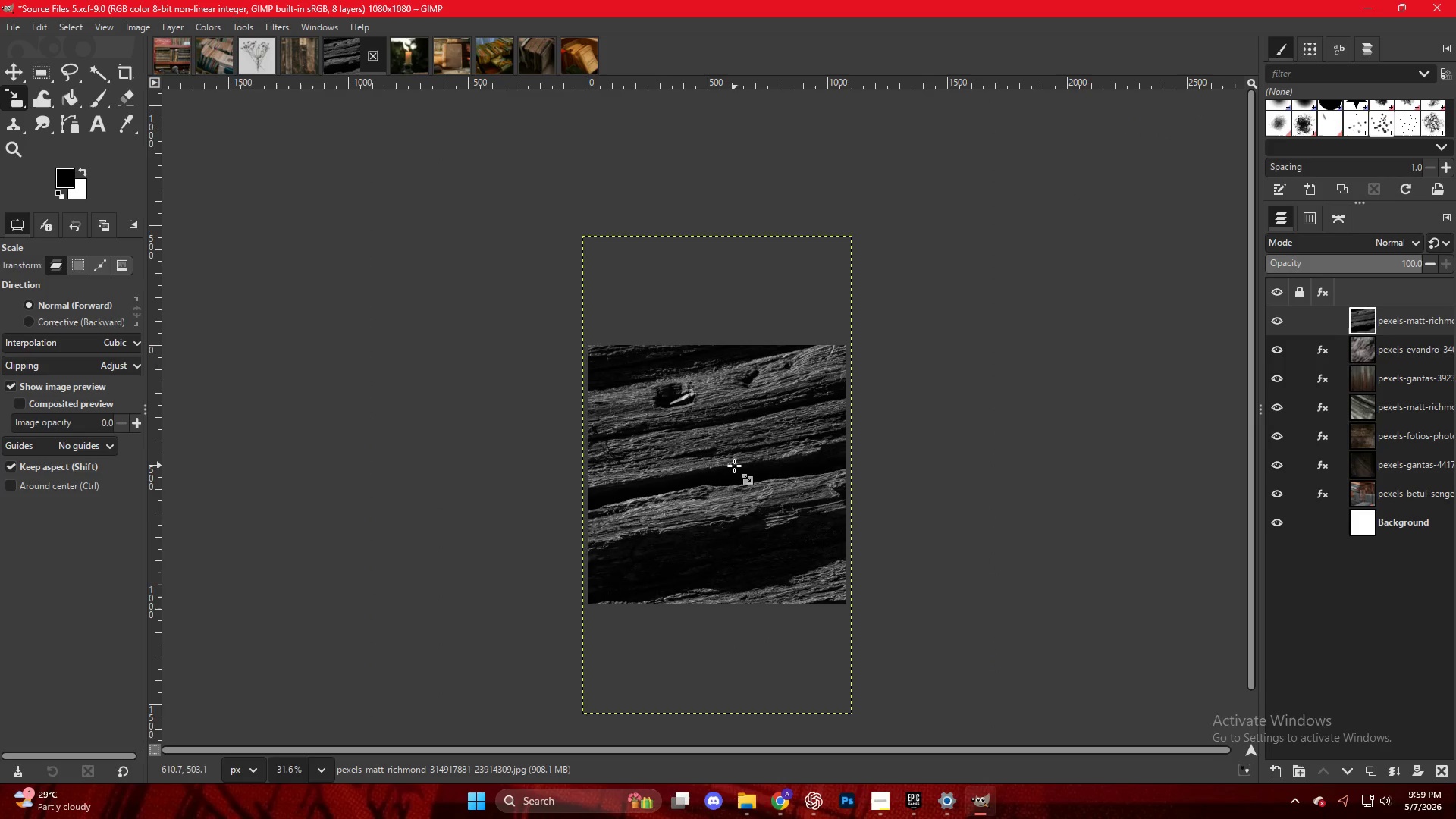 
right_click([734, 457])
 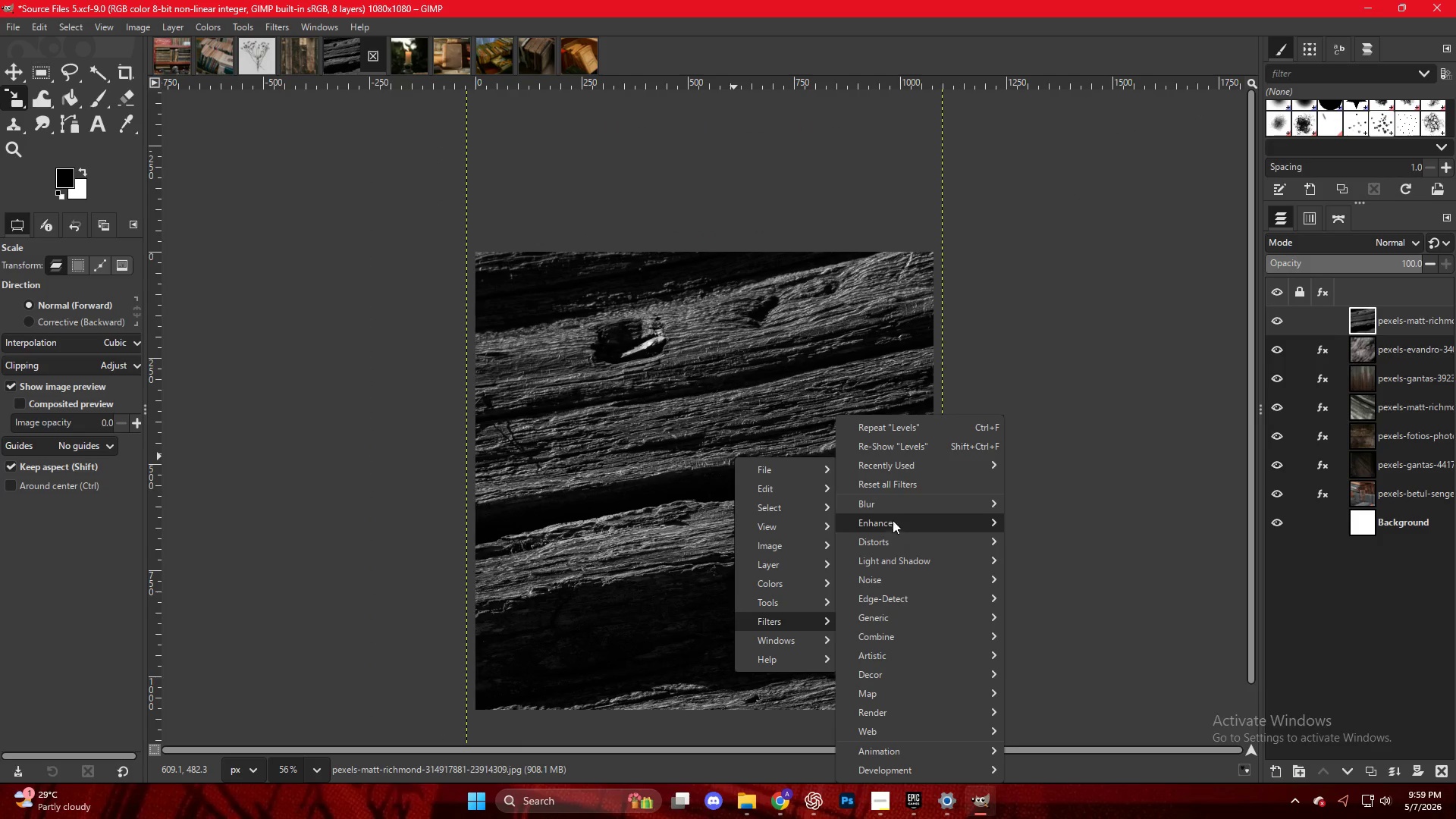 
scroll: coordinate [733, 466], scroll_direction: up, amount: 6.0
 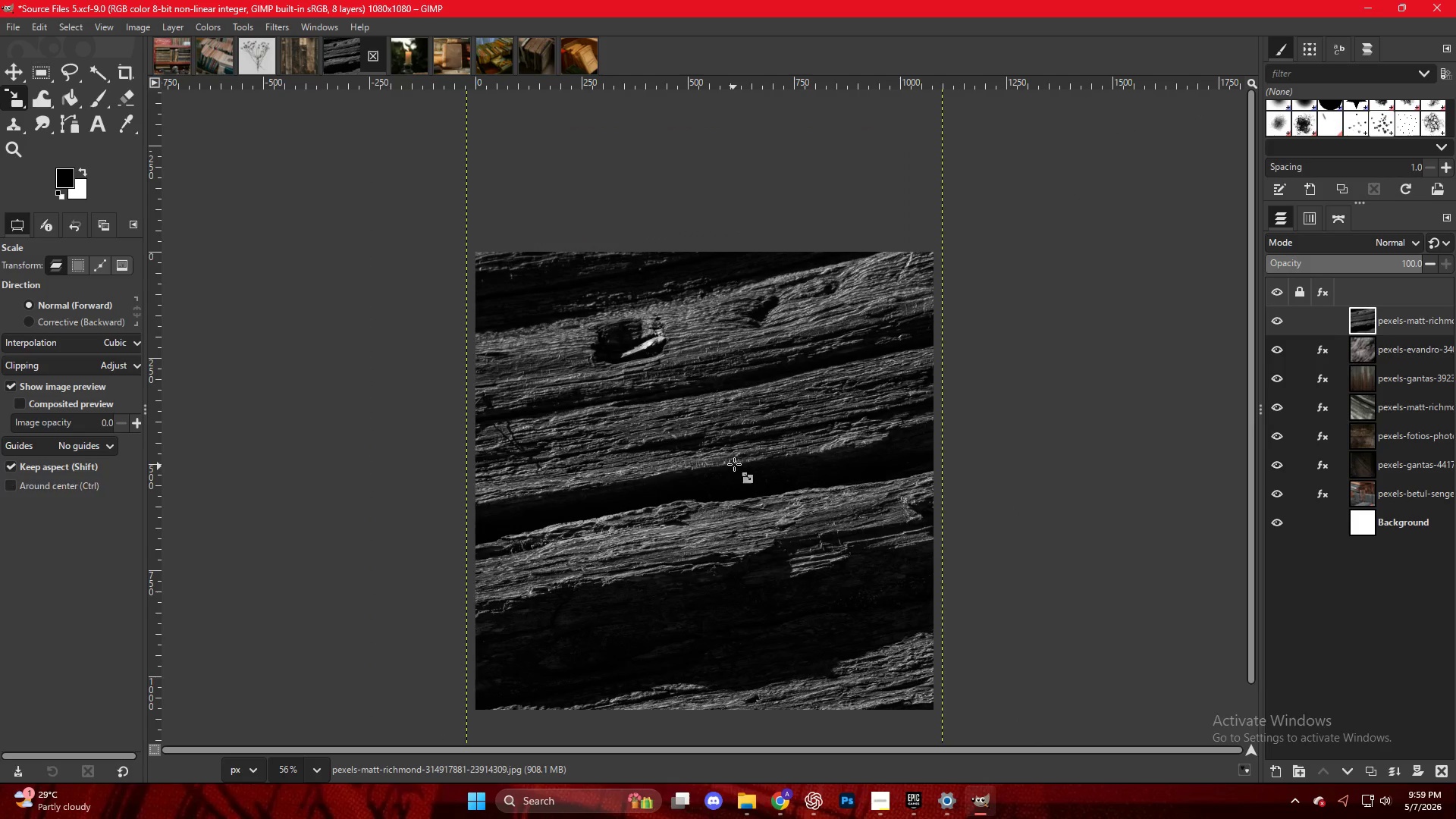 
left_click([1031, 523])
 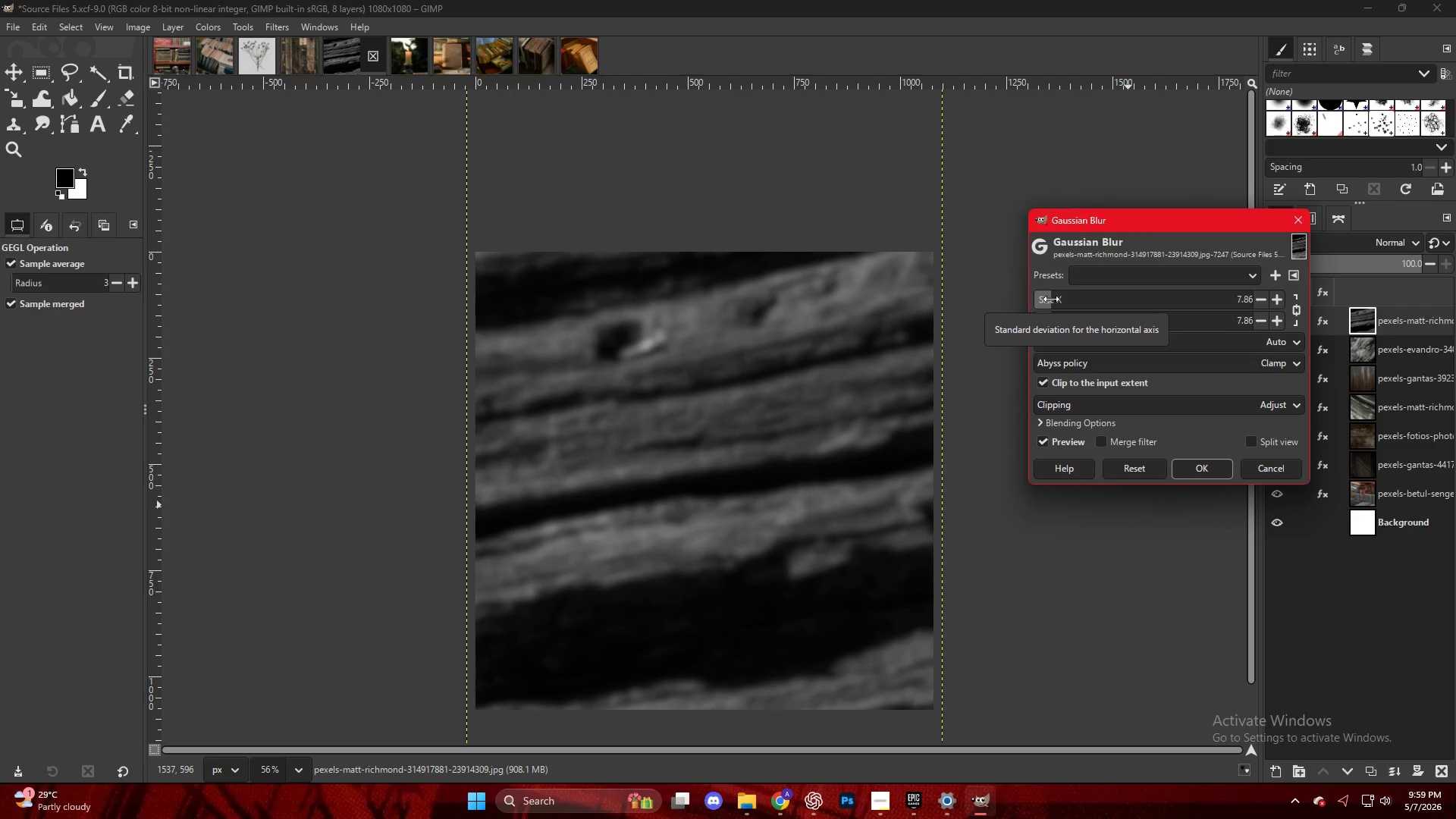 
left_click([1051, 299])
 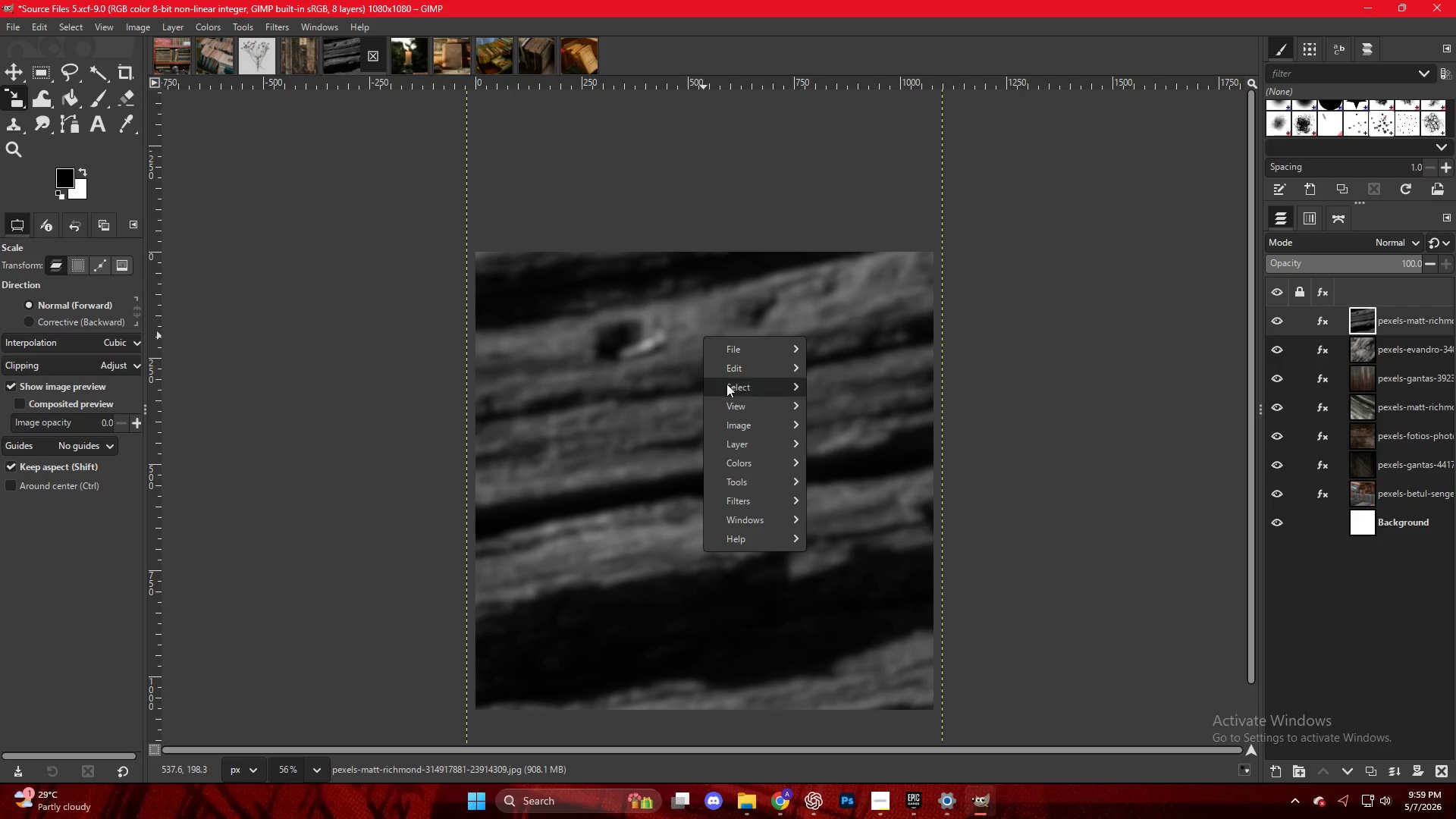 
left_click([648, 447])
 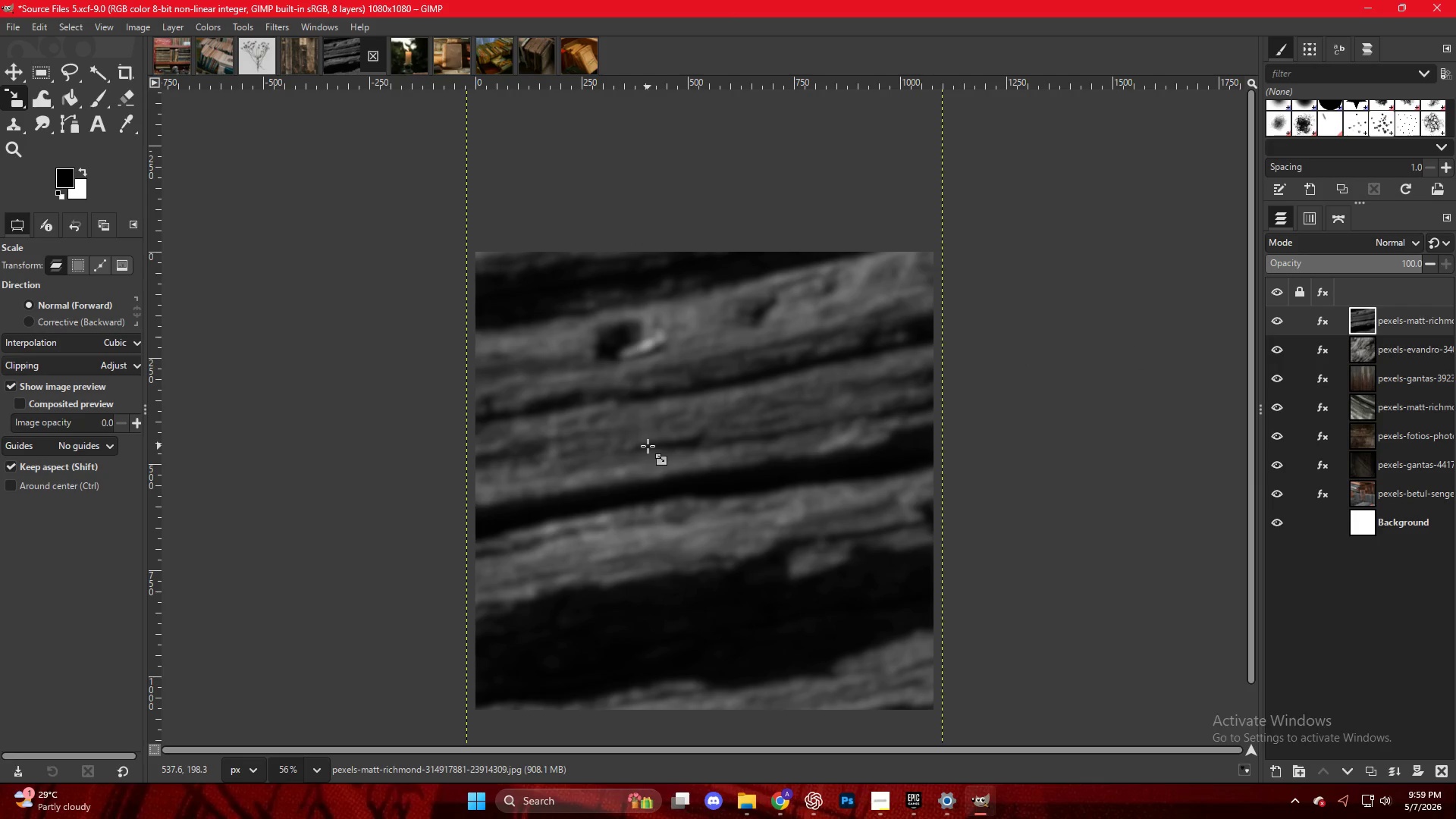 
key(Control+Shift+E)
 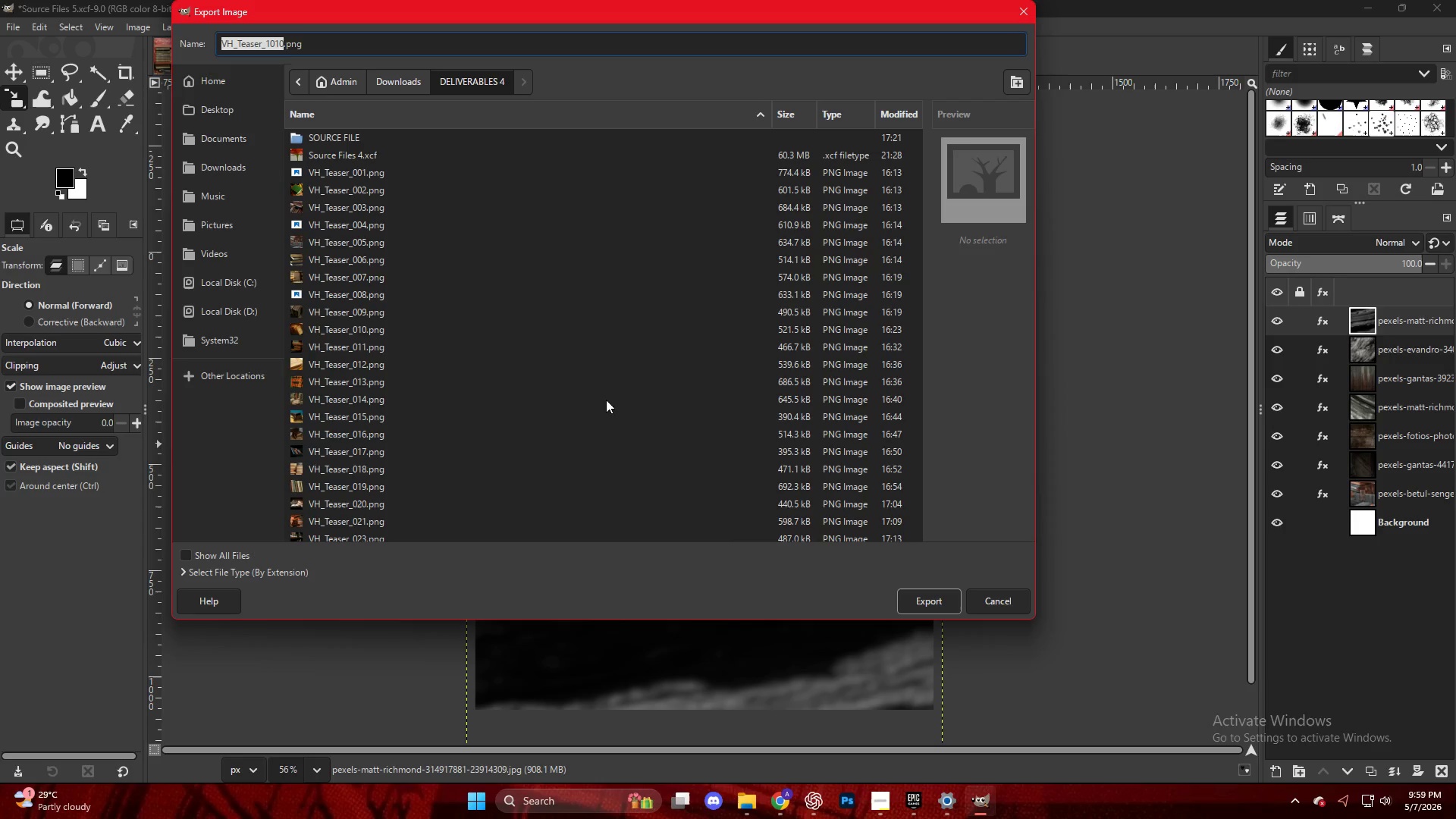 
scroll: coordinate [378, 516], scroll_direction: down, amount: 30.0
 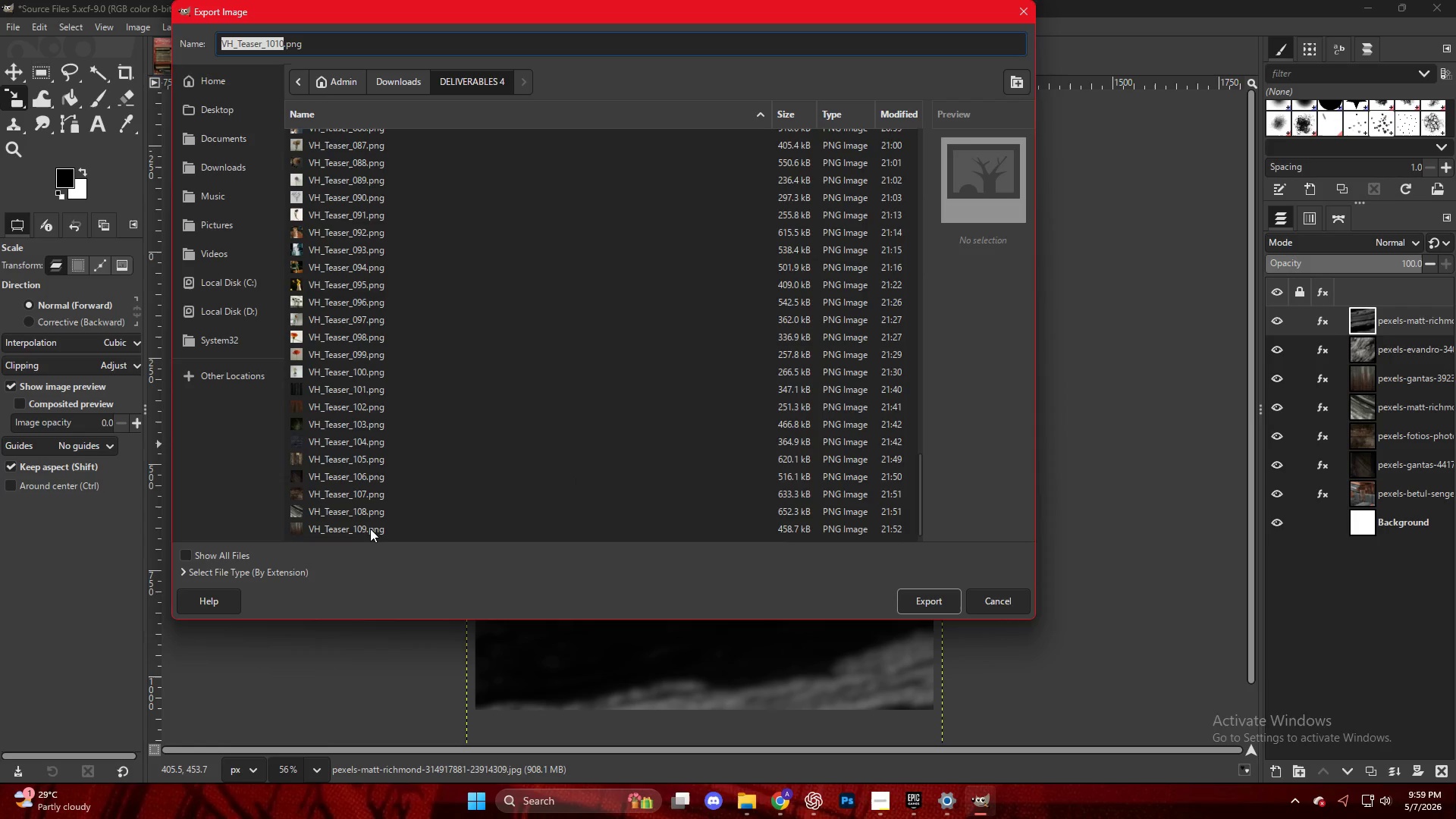 
left_click([382, 532])
 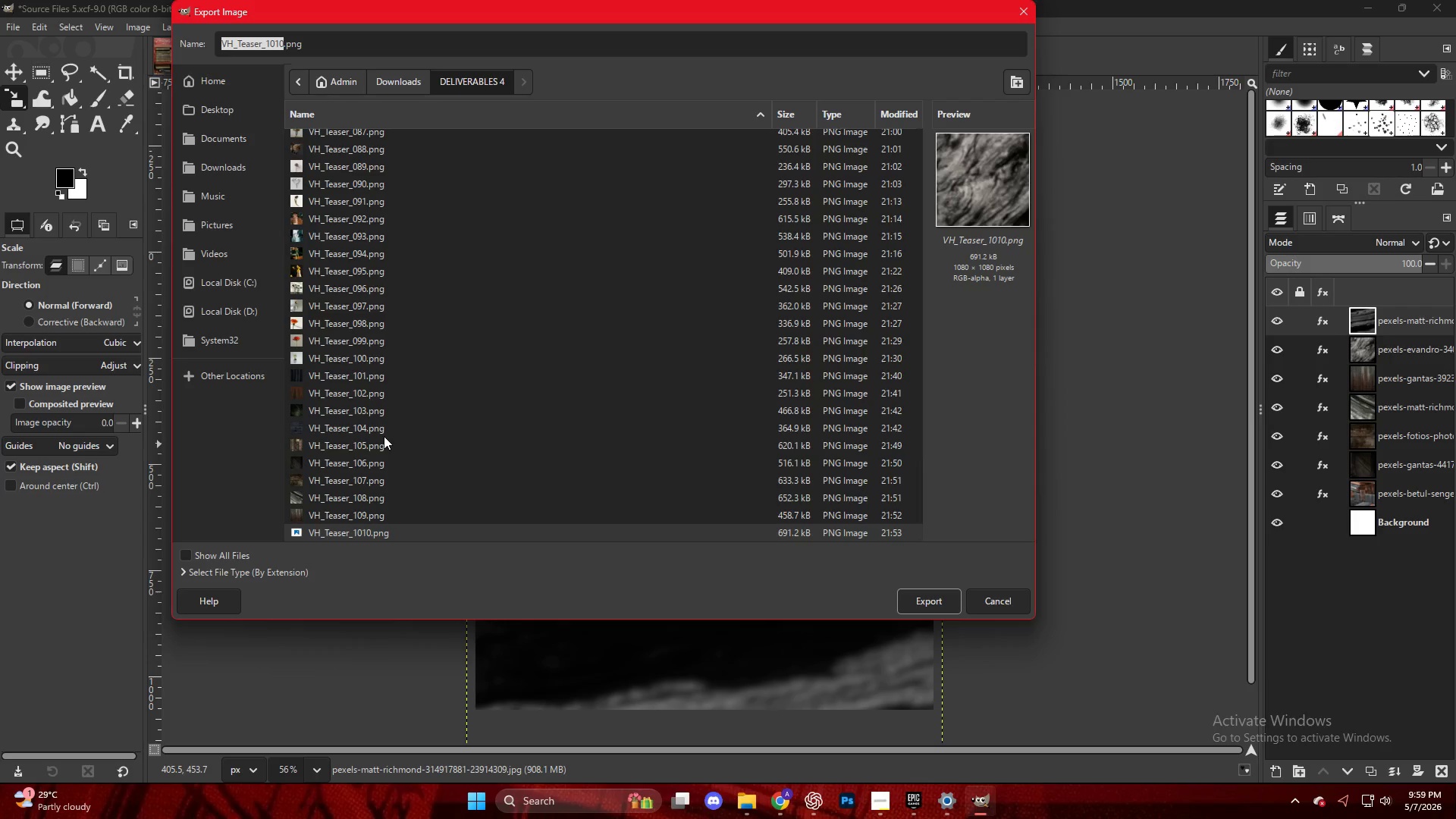 
scroll: coordinate [375, 525], scroll_direction: down, amount: 10.0
 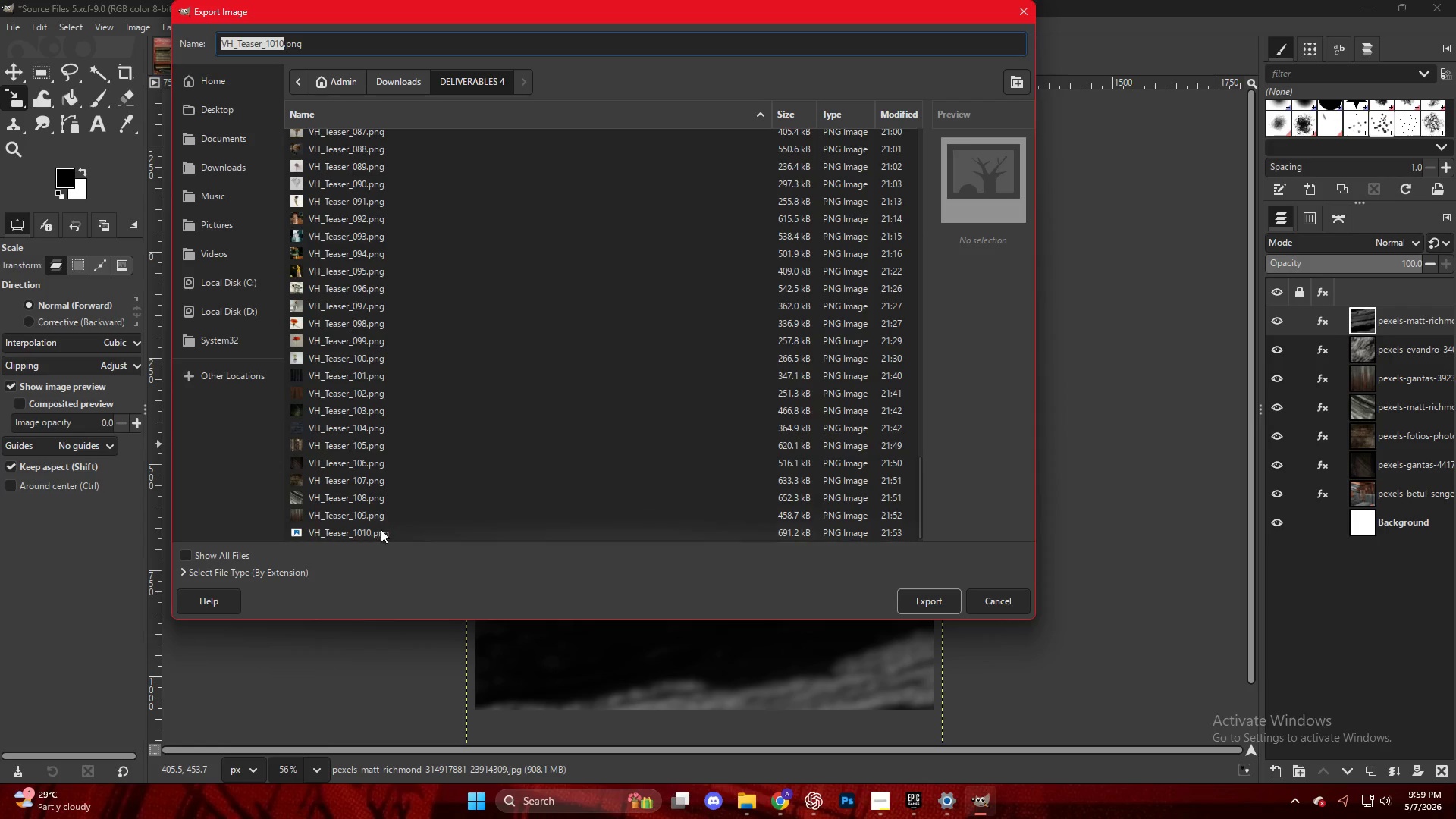 
wait(9.19)
 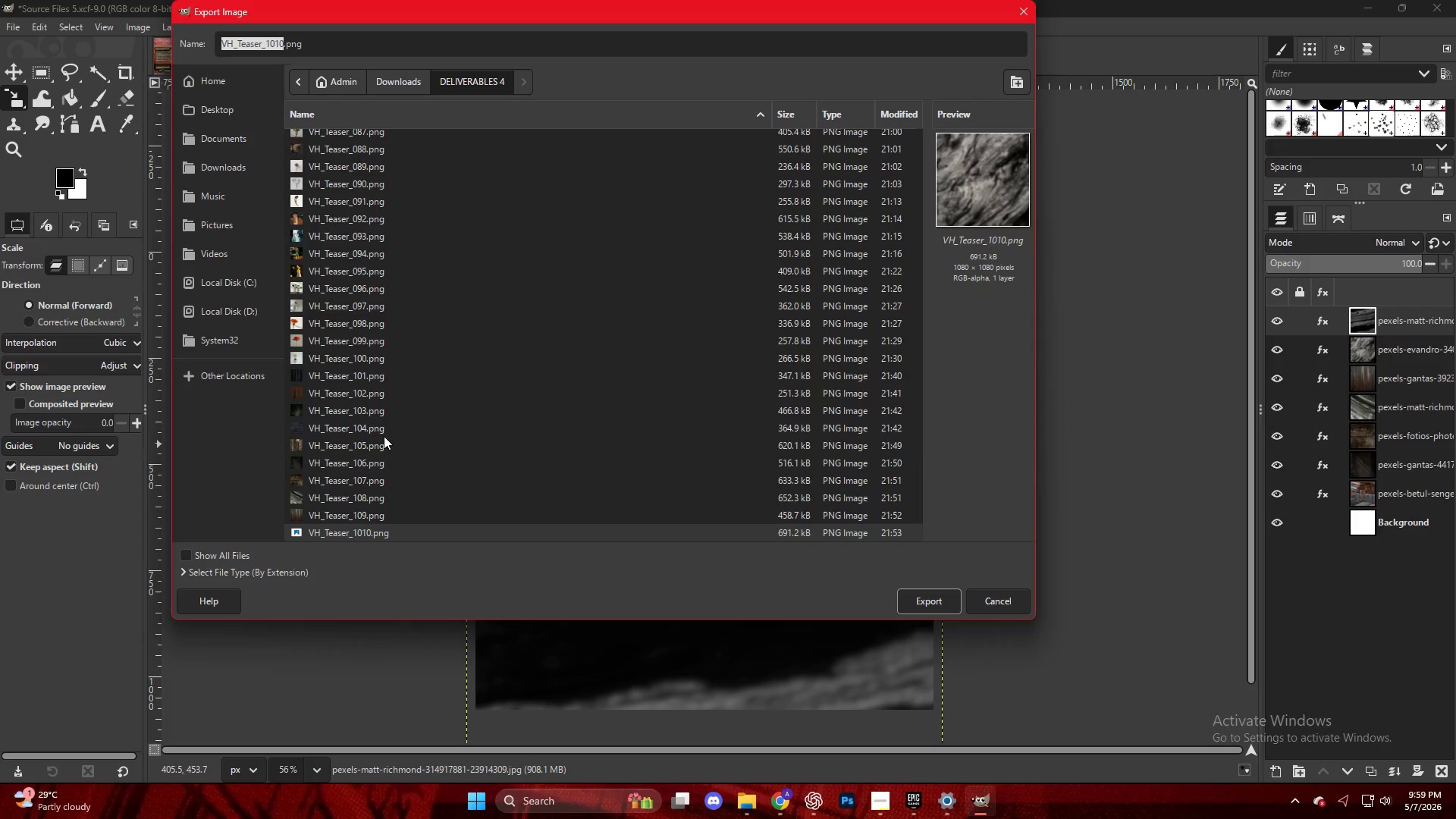 
left_click([747, 801])
 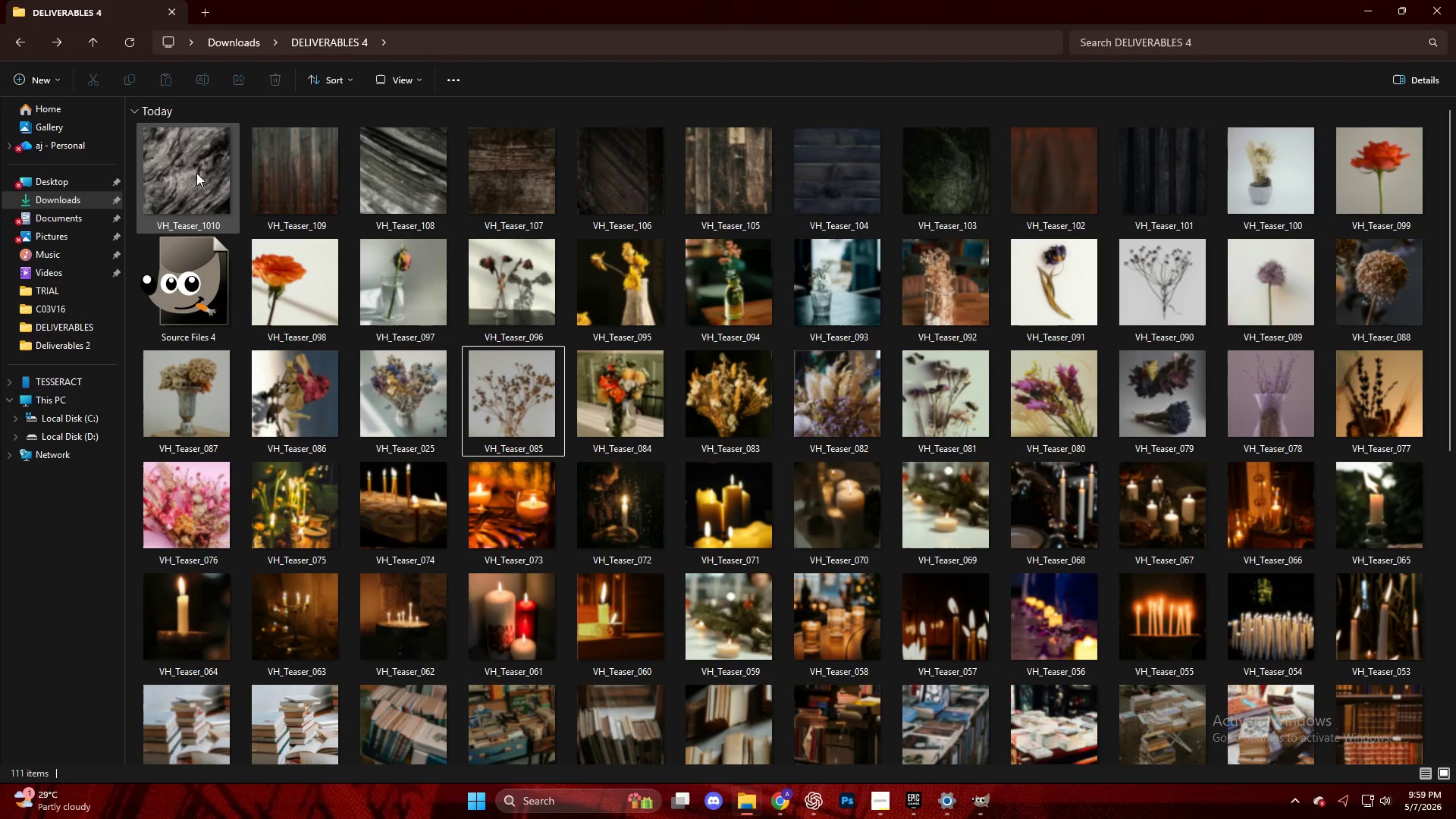 
left_click([196, 173])
 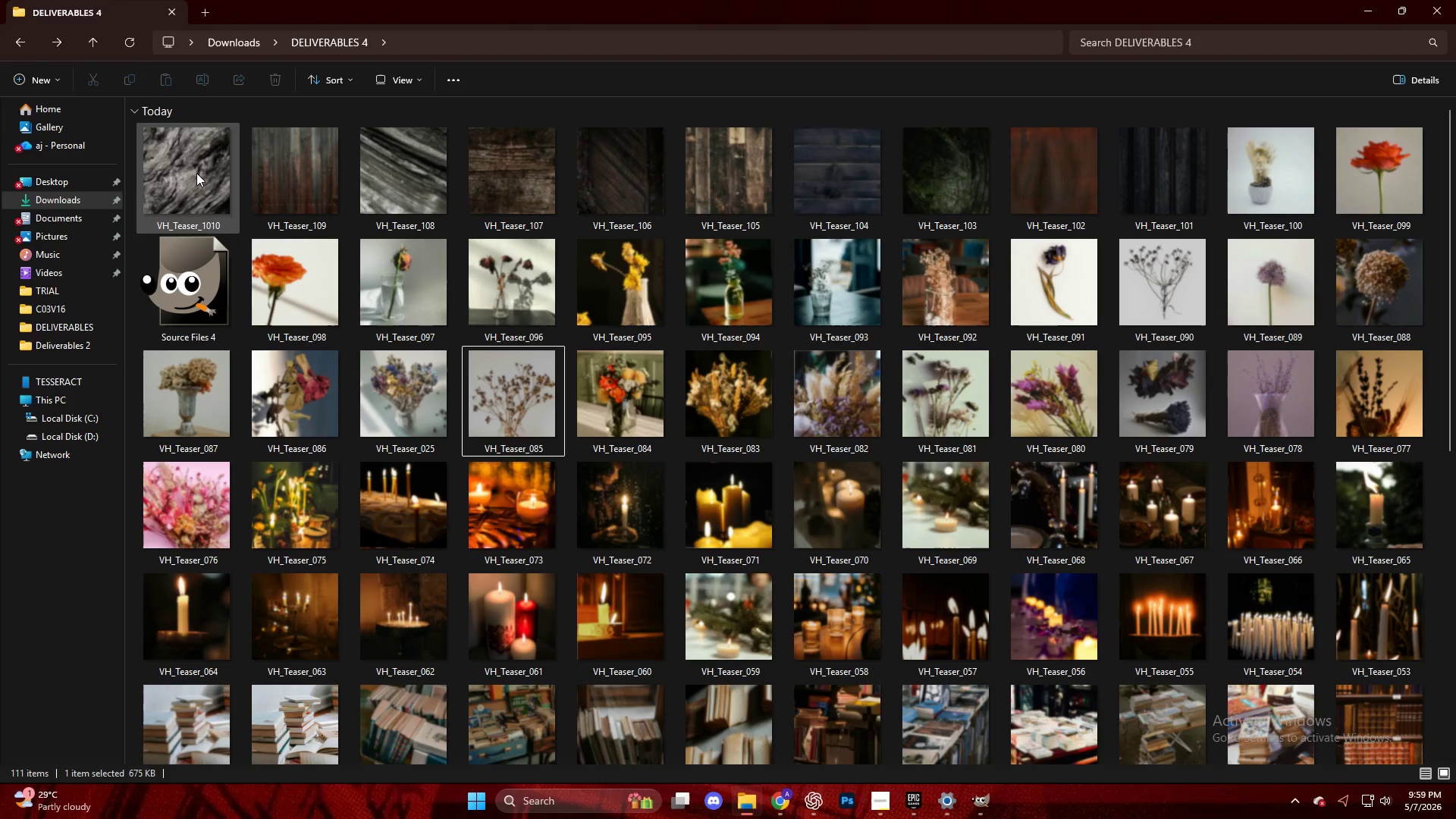 
right_click([196, 173])
 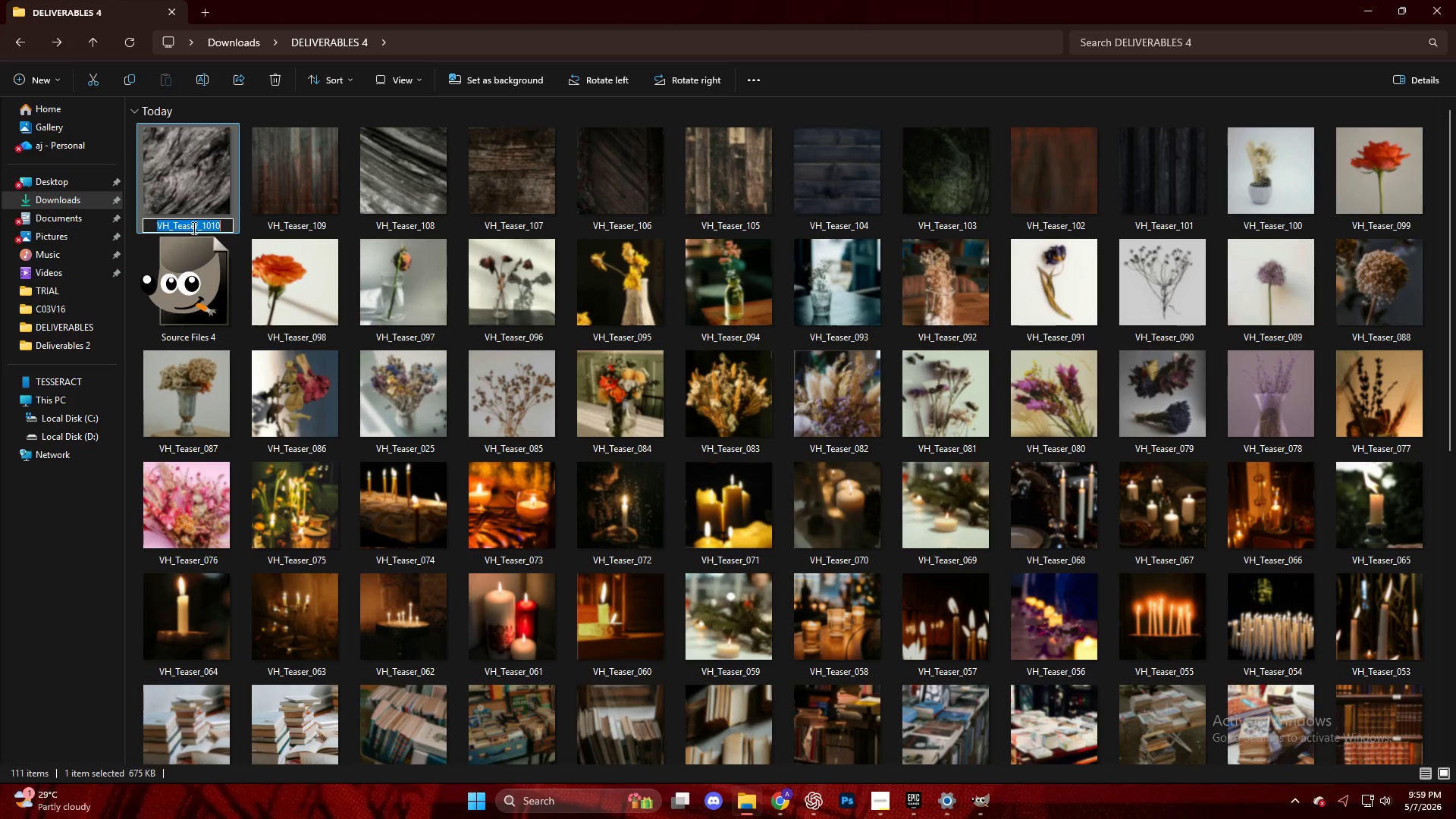 
left_click([214, 228])
 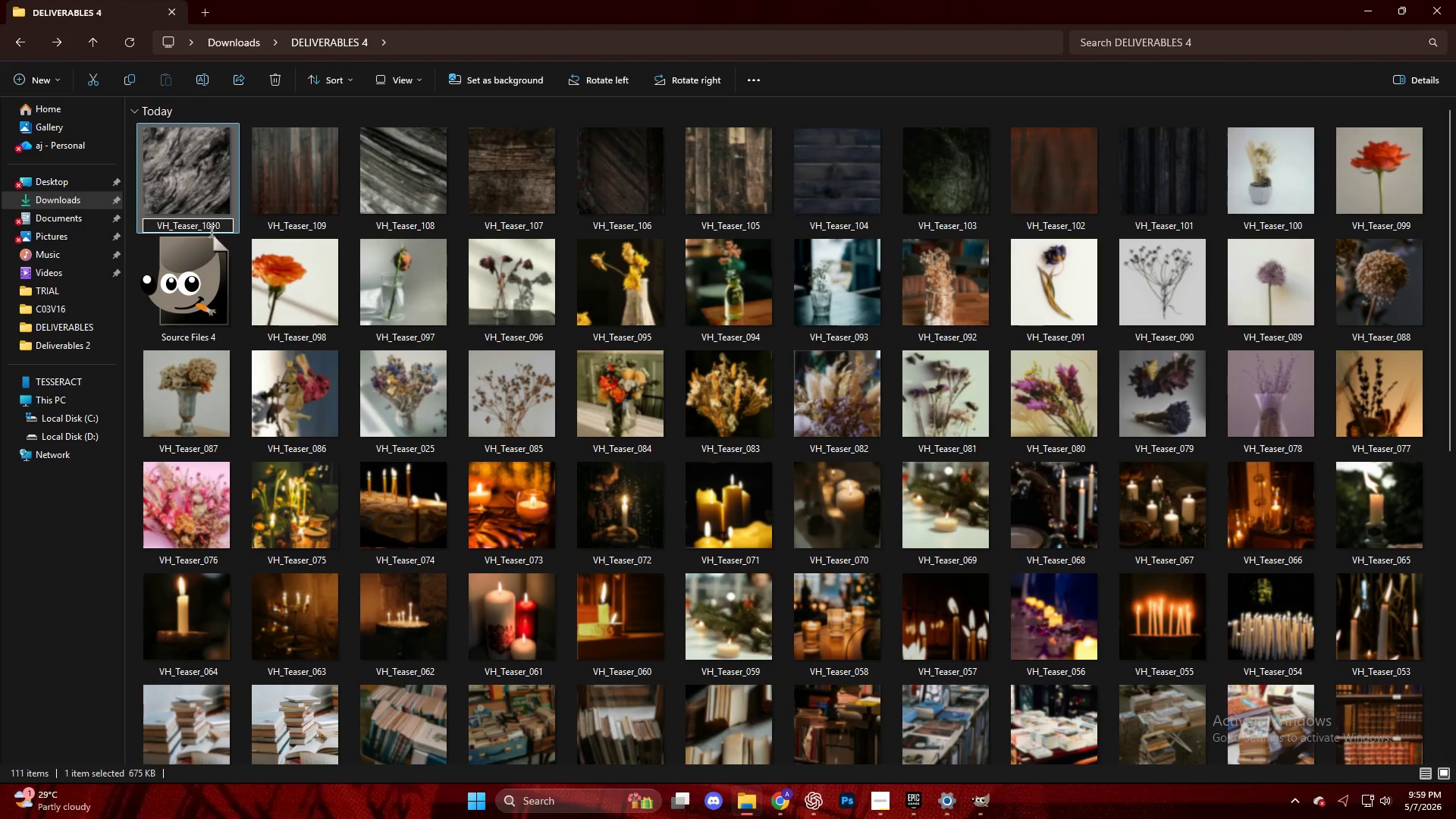 
left_click([210, 230])
 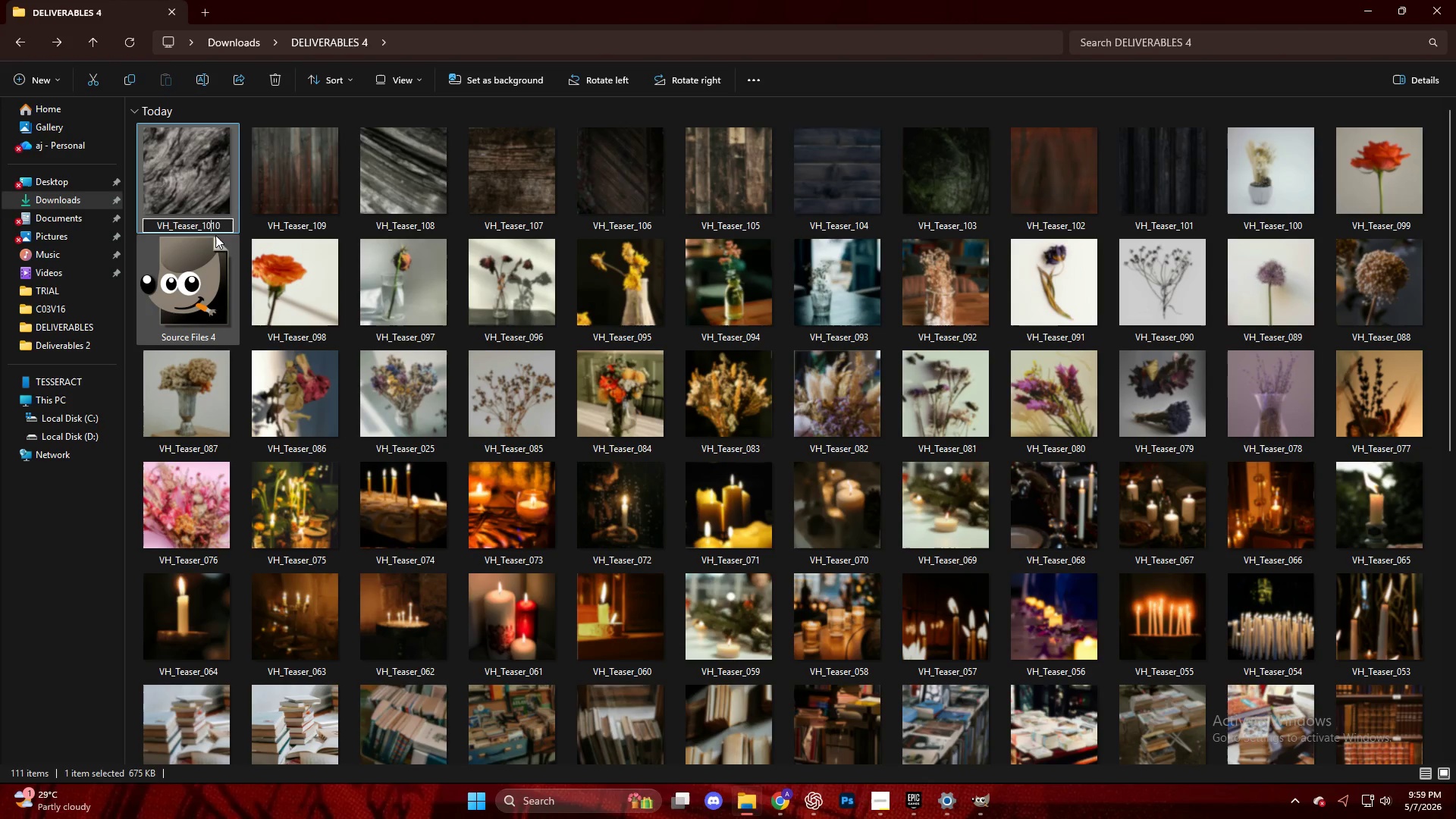 
key(Backspace)
 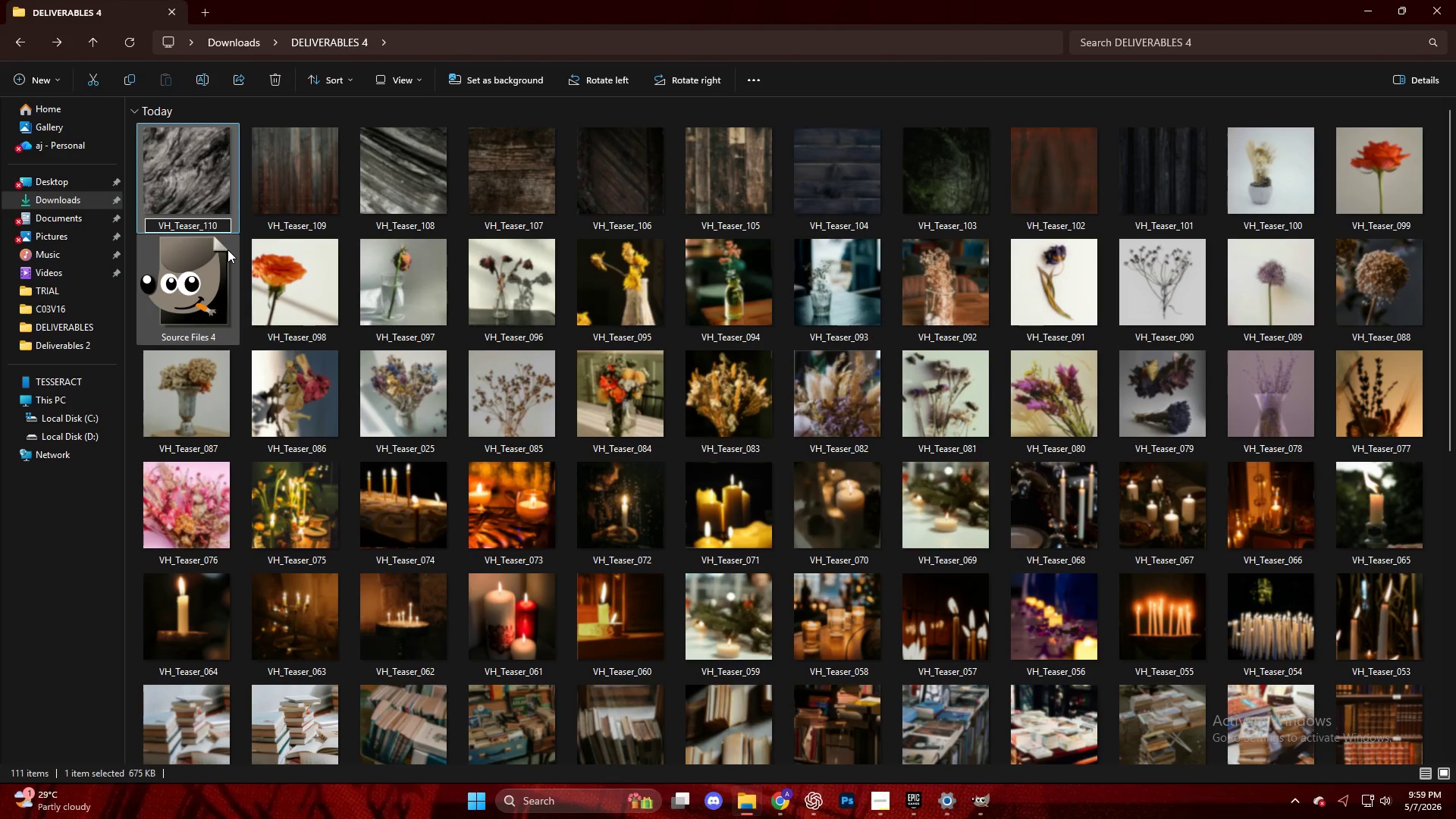 
key(NumpadEnter)
 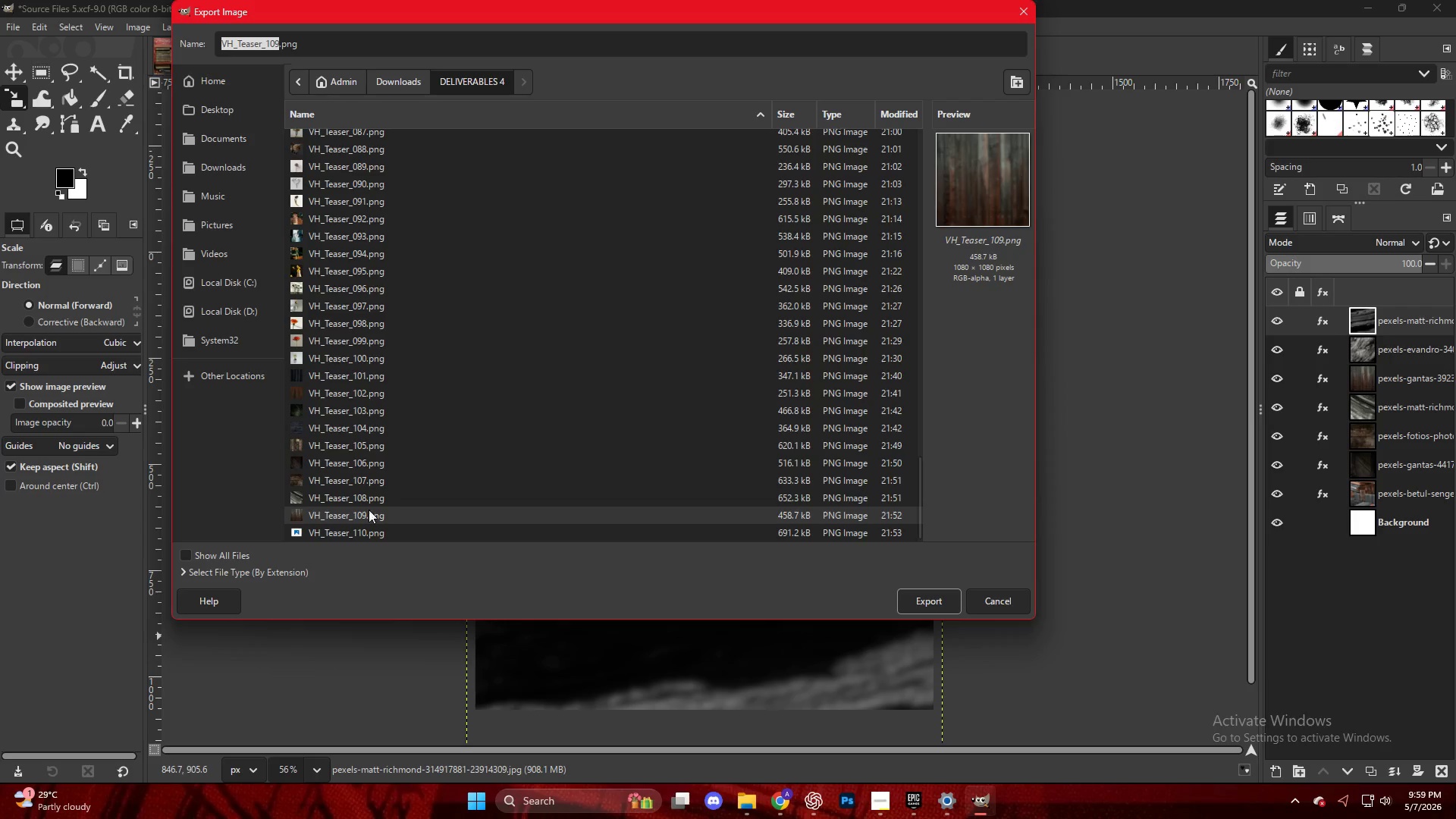 
scroll: coordinate [435, 491], scroll_direction: down, amount: 16.0
 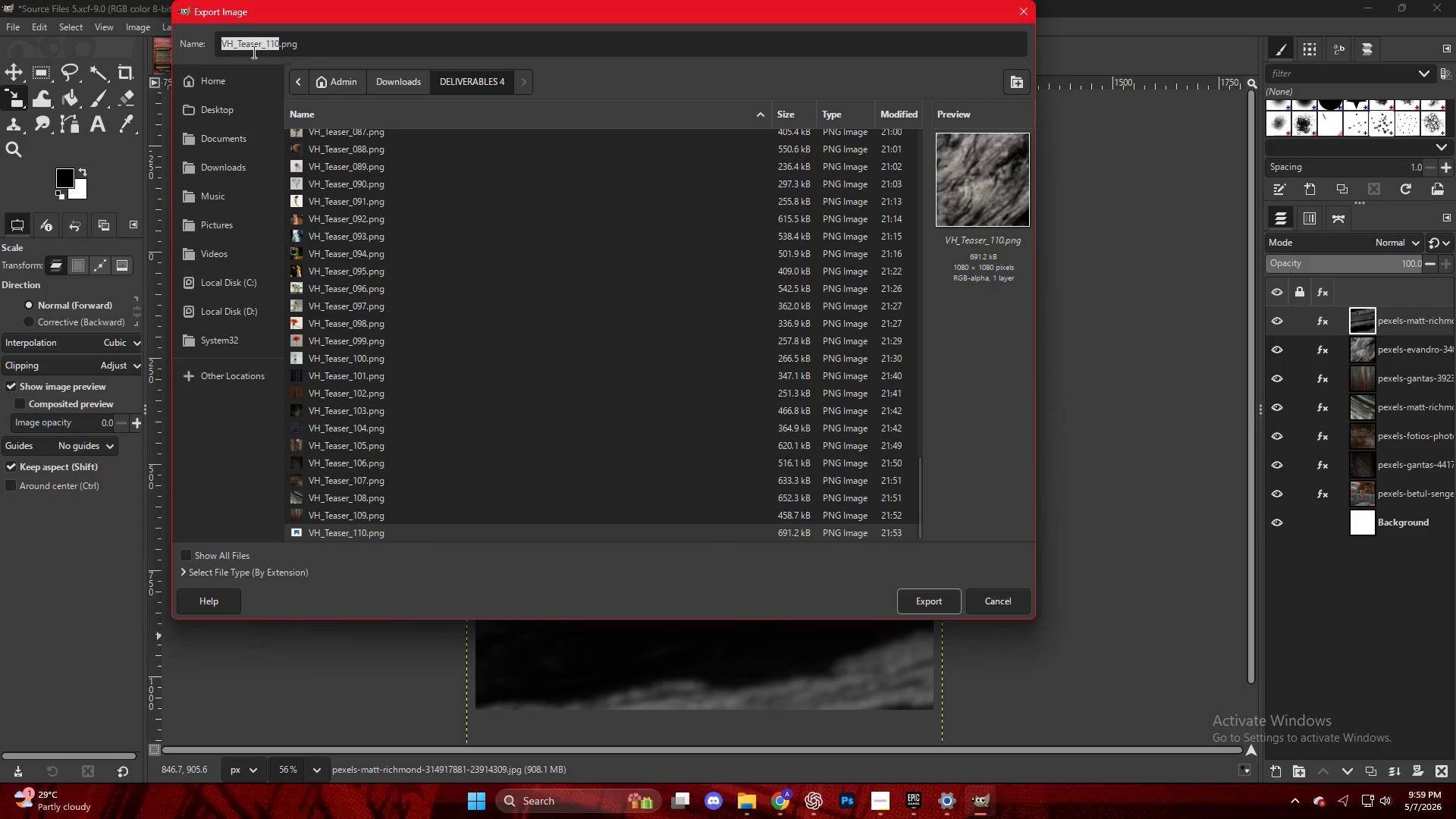 
left_click([275, 42])
 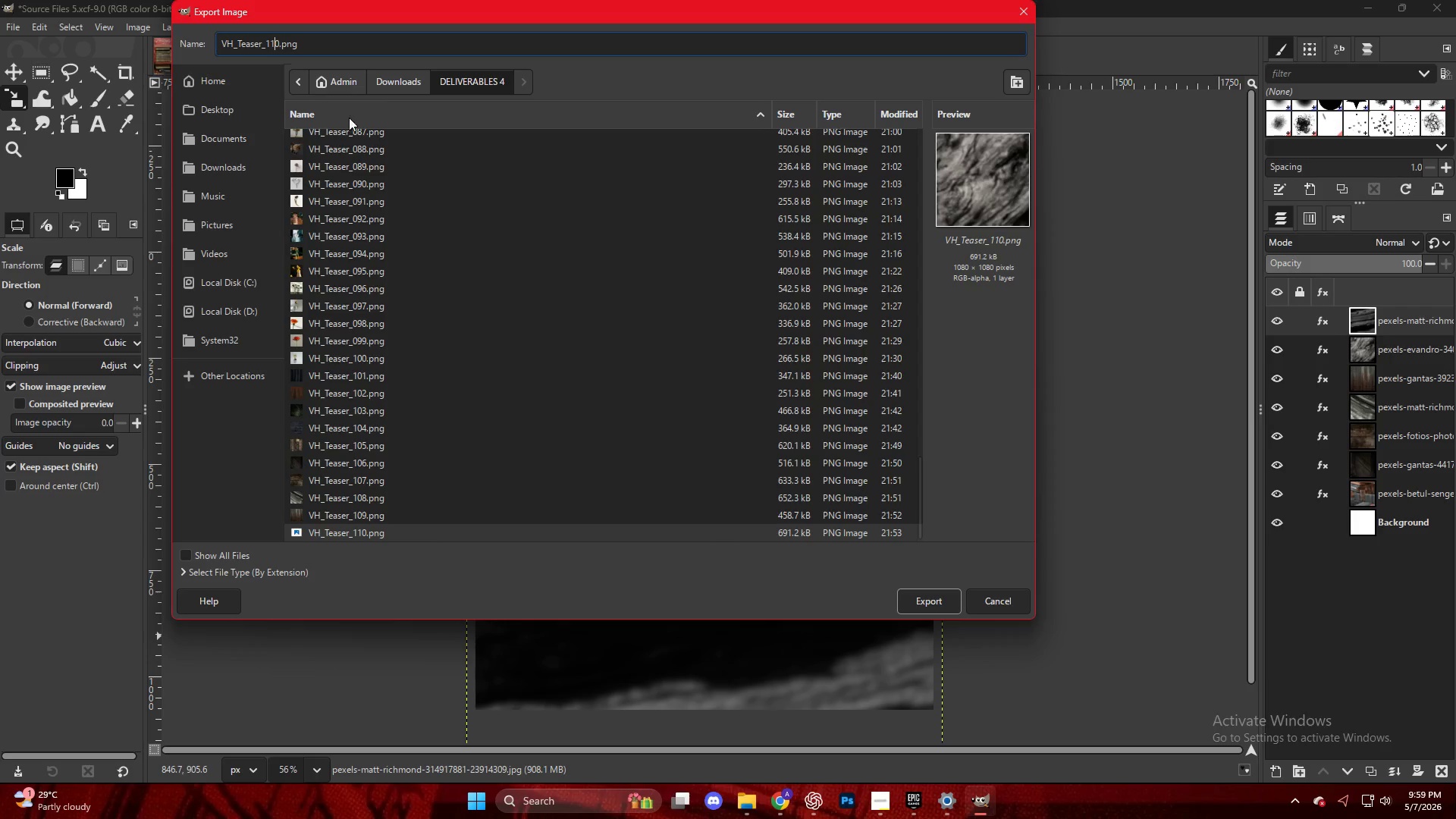 
key(ArrowRight)
 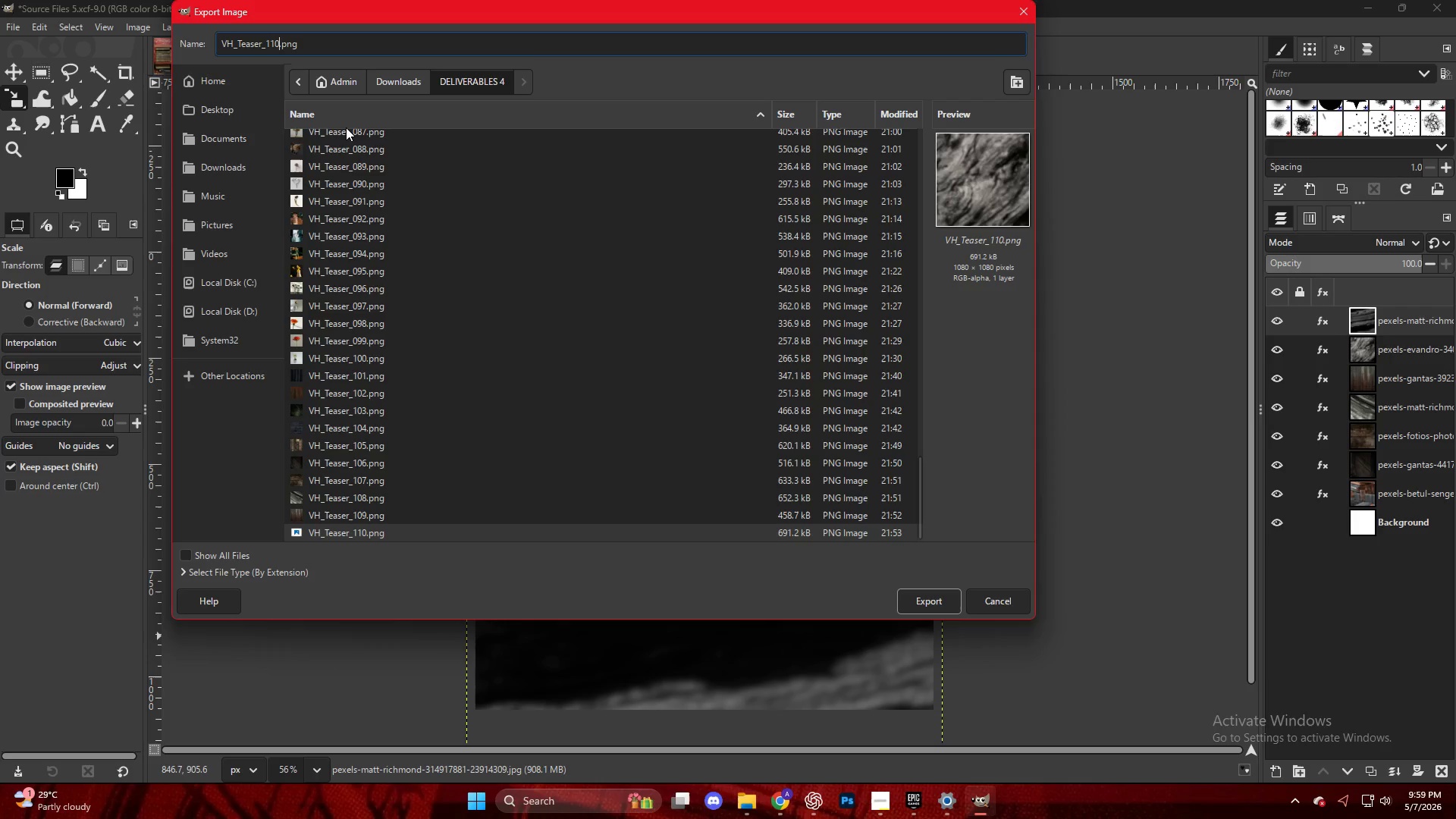 
key(Backspace)
 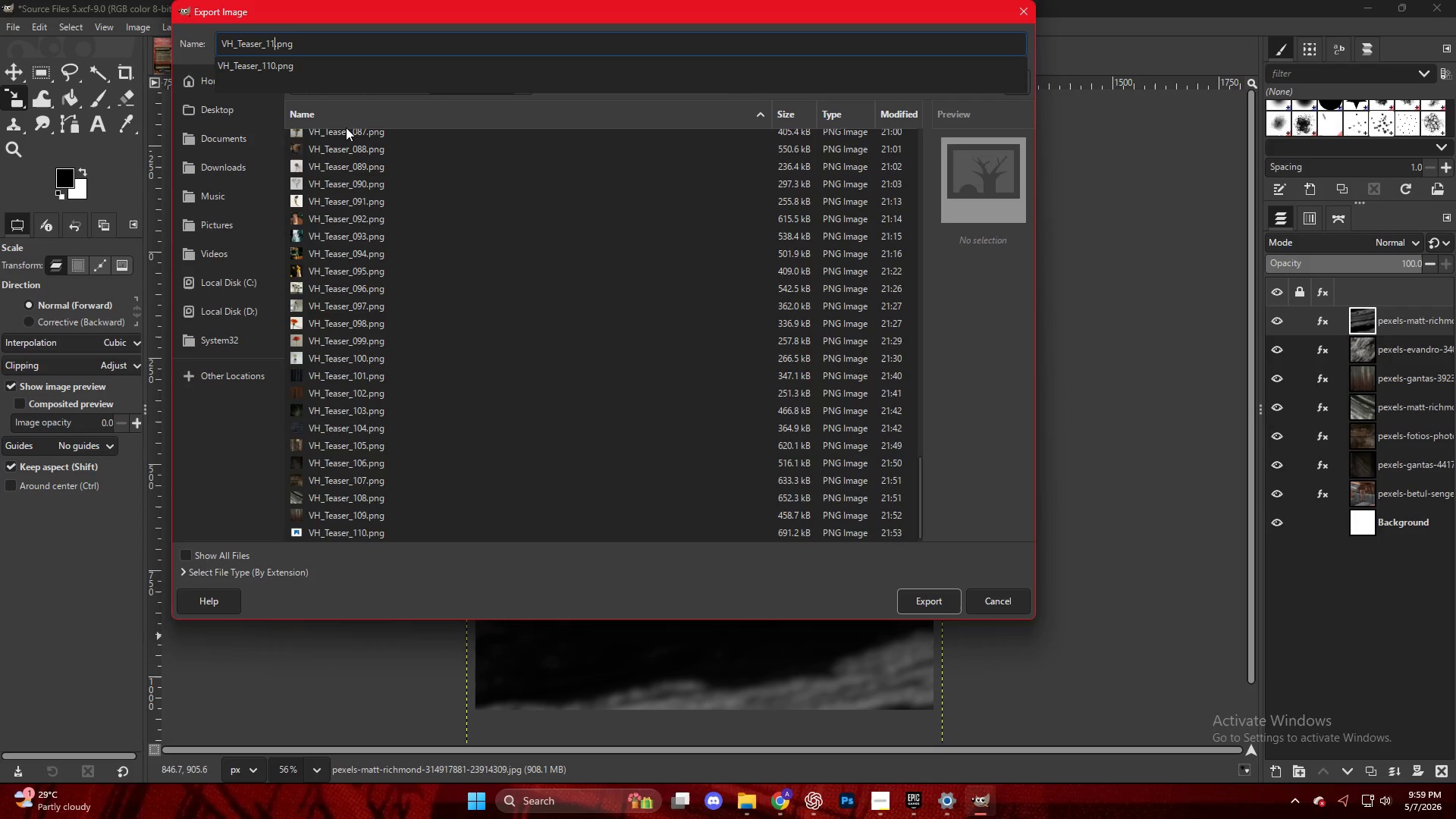 
key(1)
 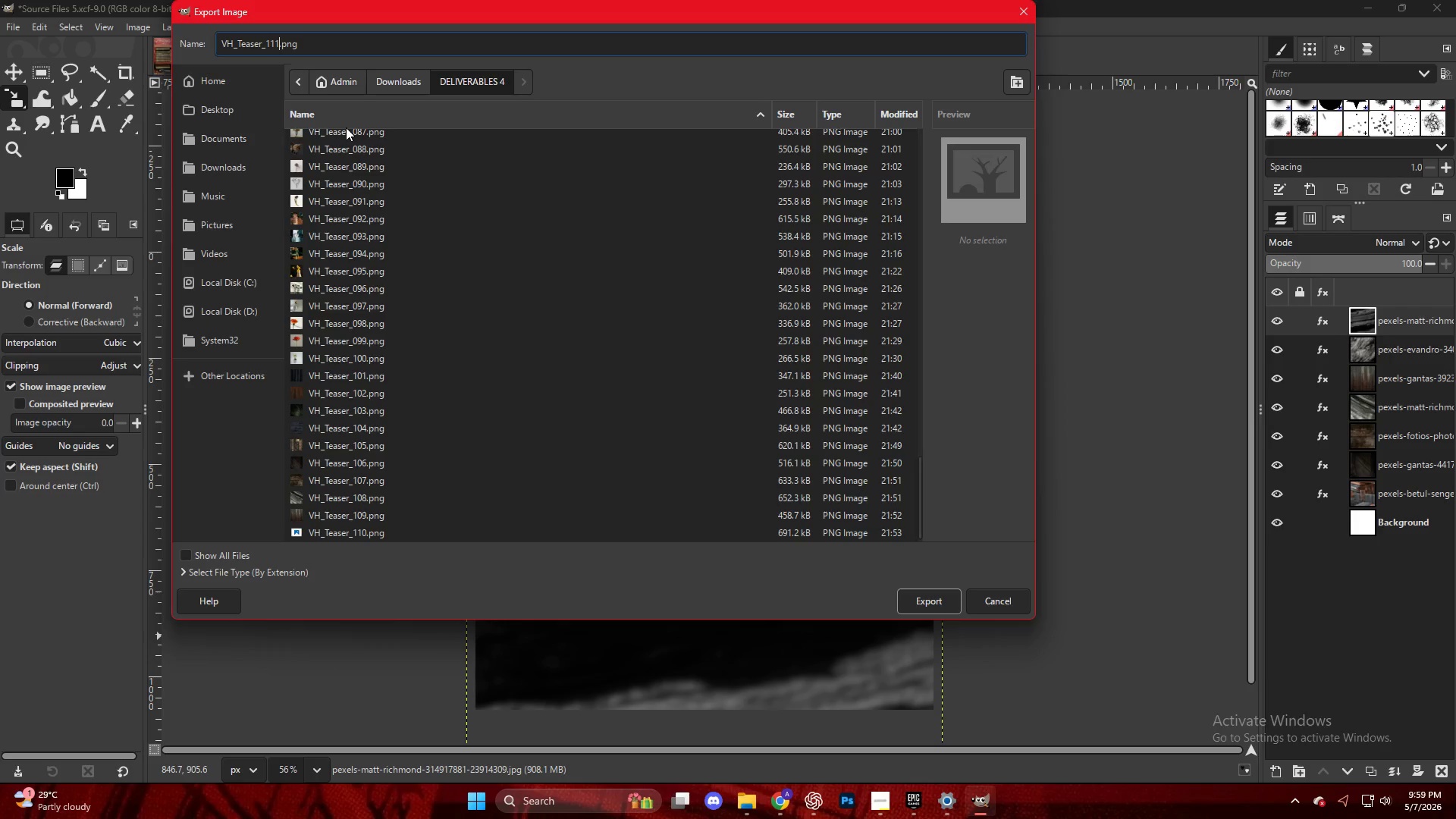 
key(NumpadEnter)
 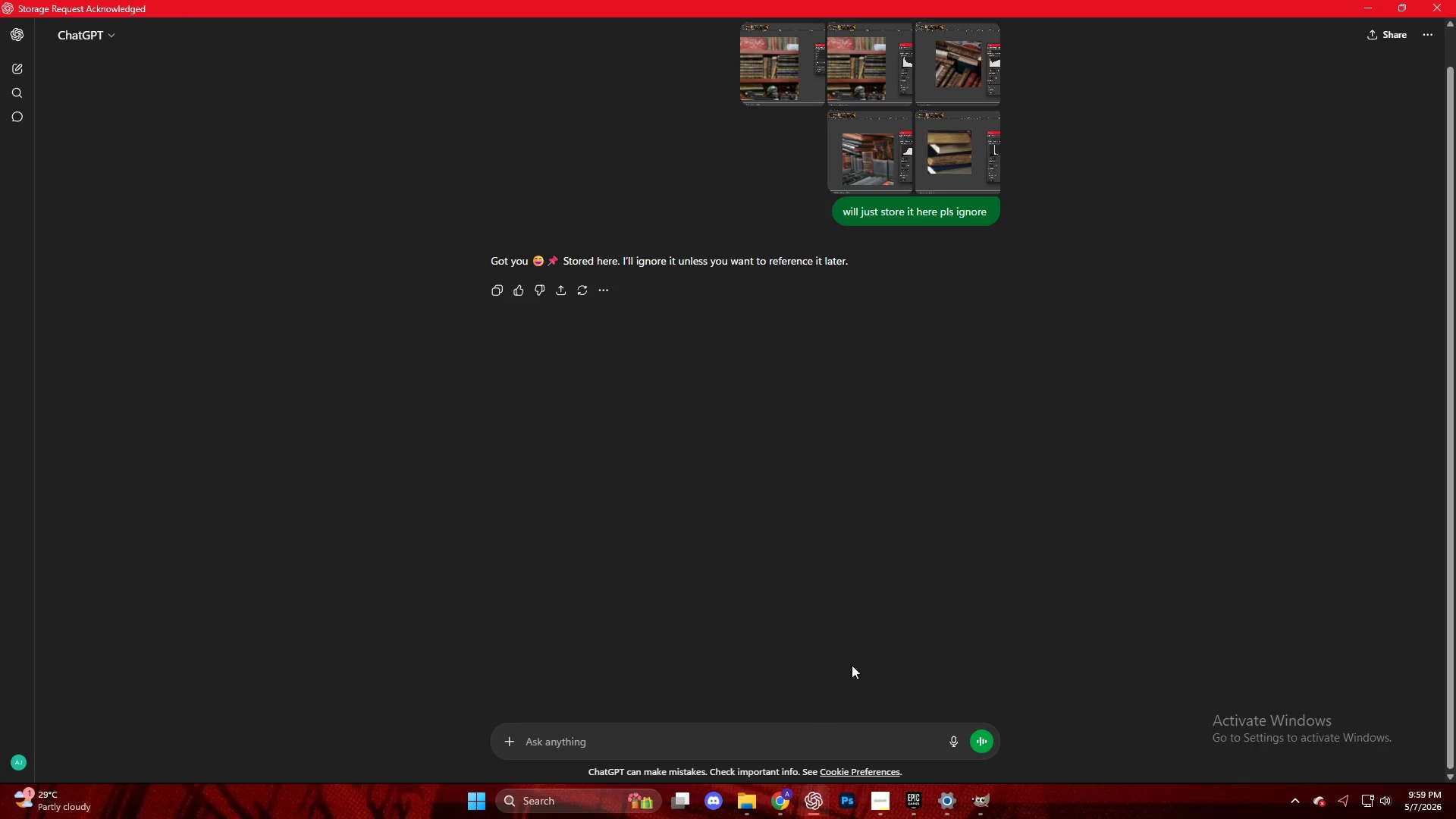 
left_click([783, 807])
 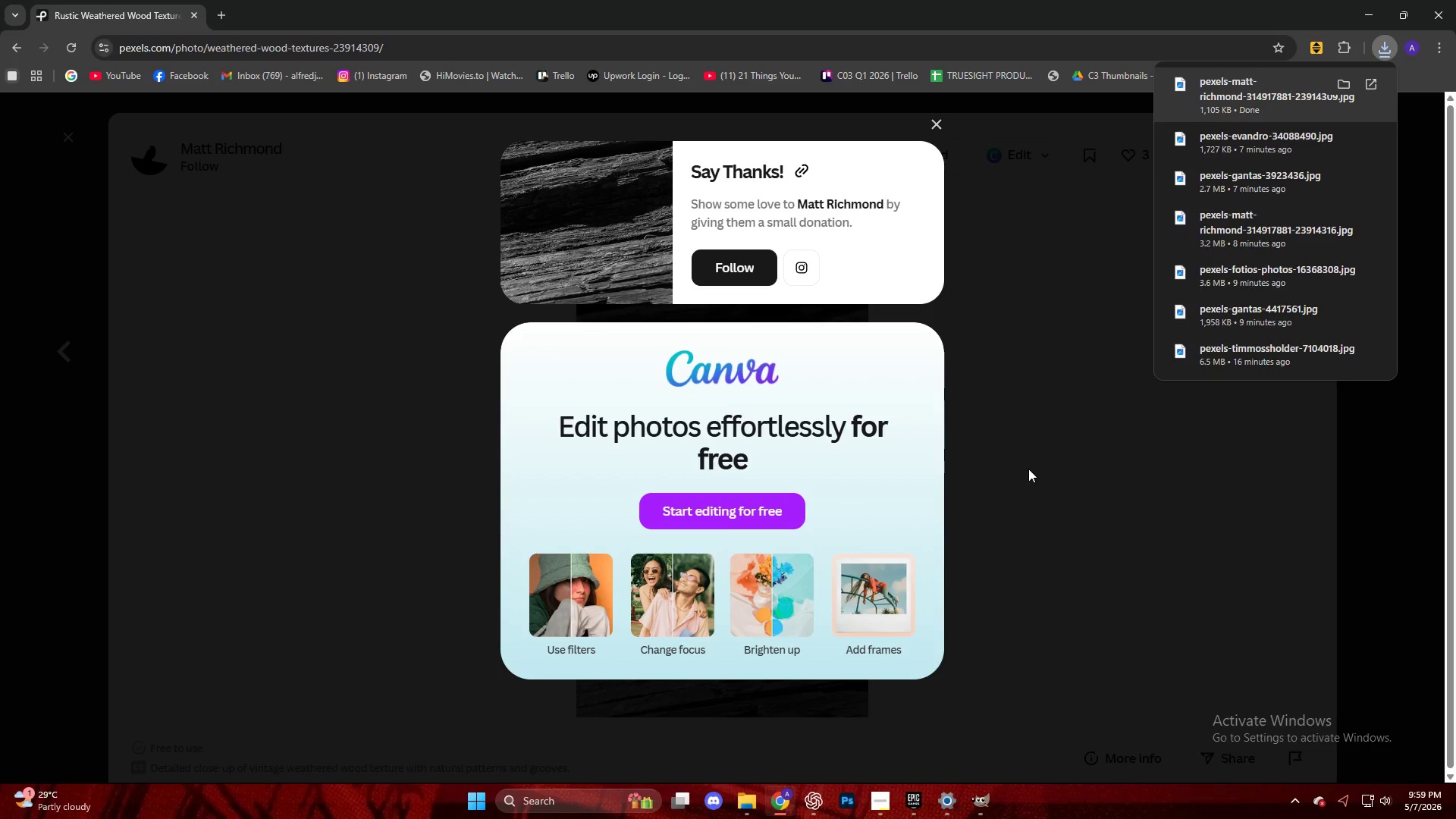 
left_click([1028, 469])
 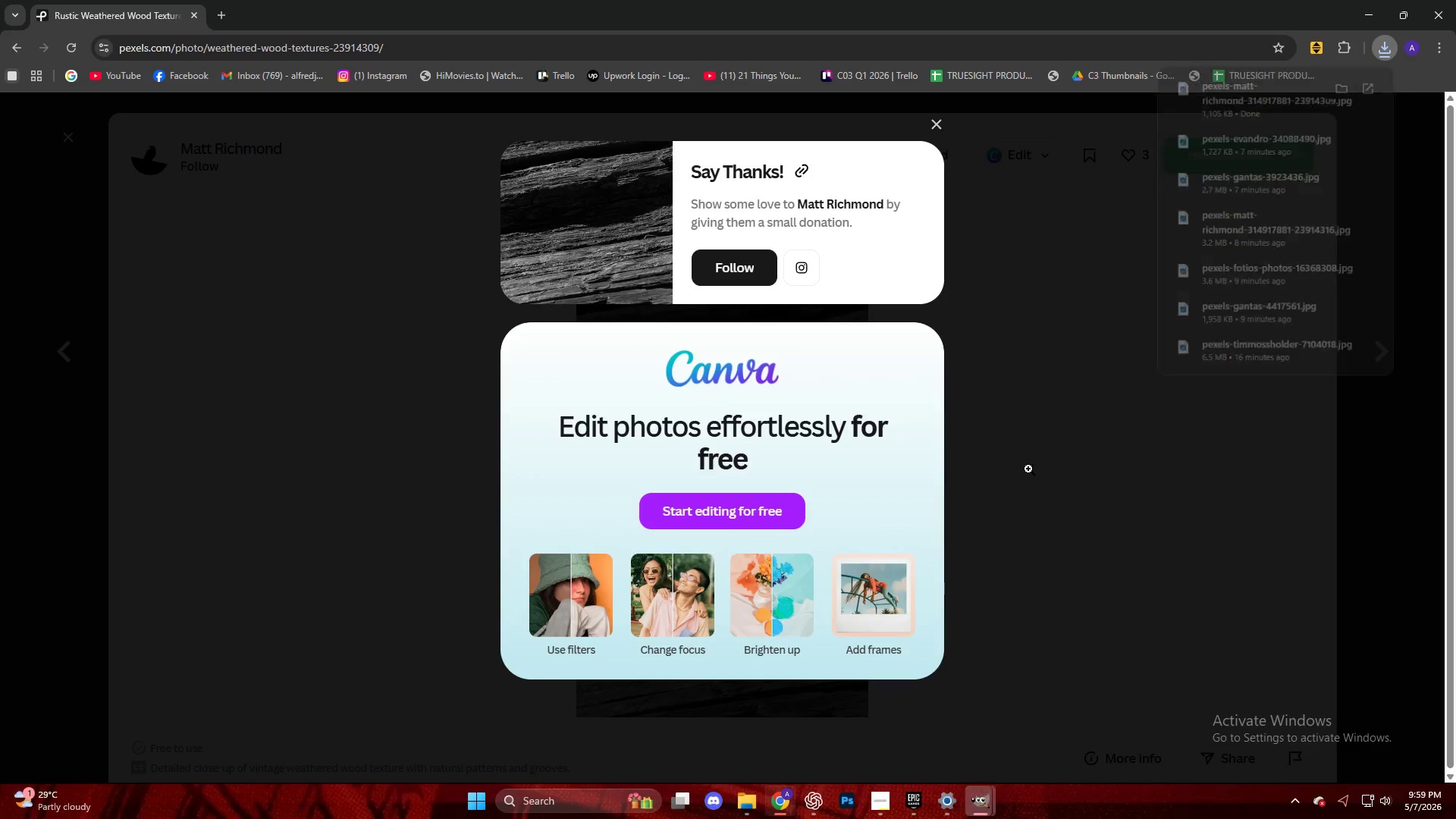 
key(Escape)
 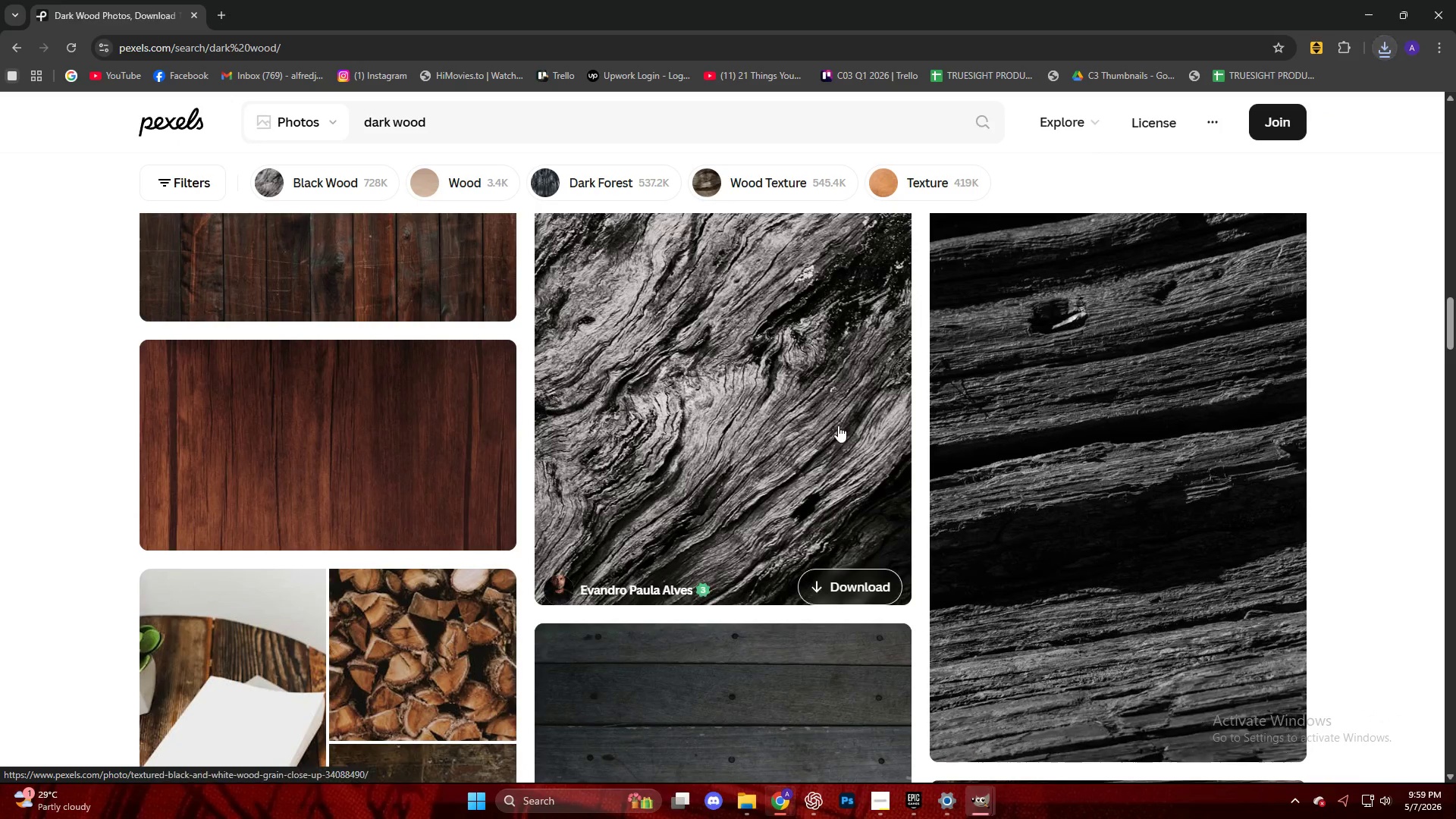 
scroll: coordinate [697, 423], scroll_direction: down, amount: 4.0
 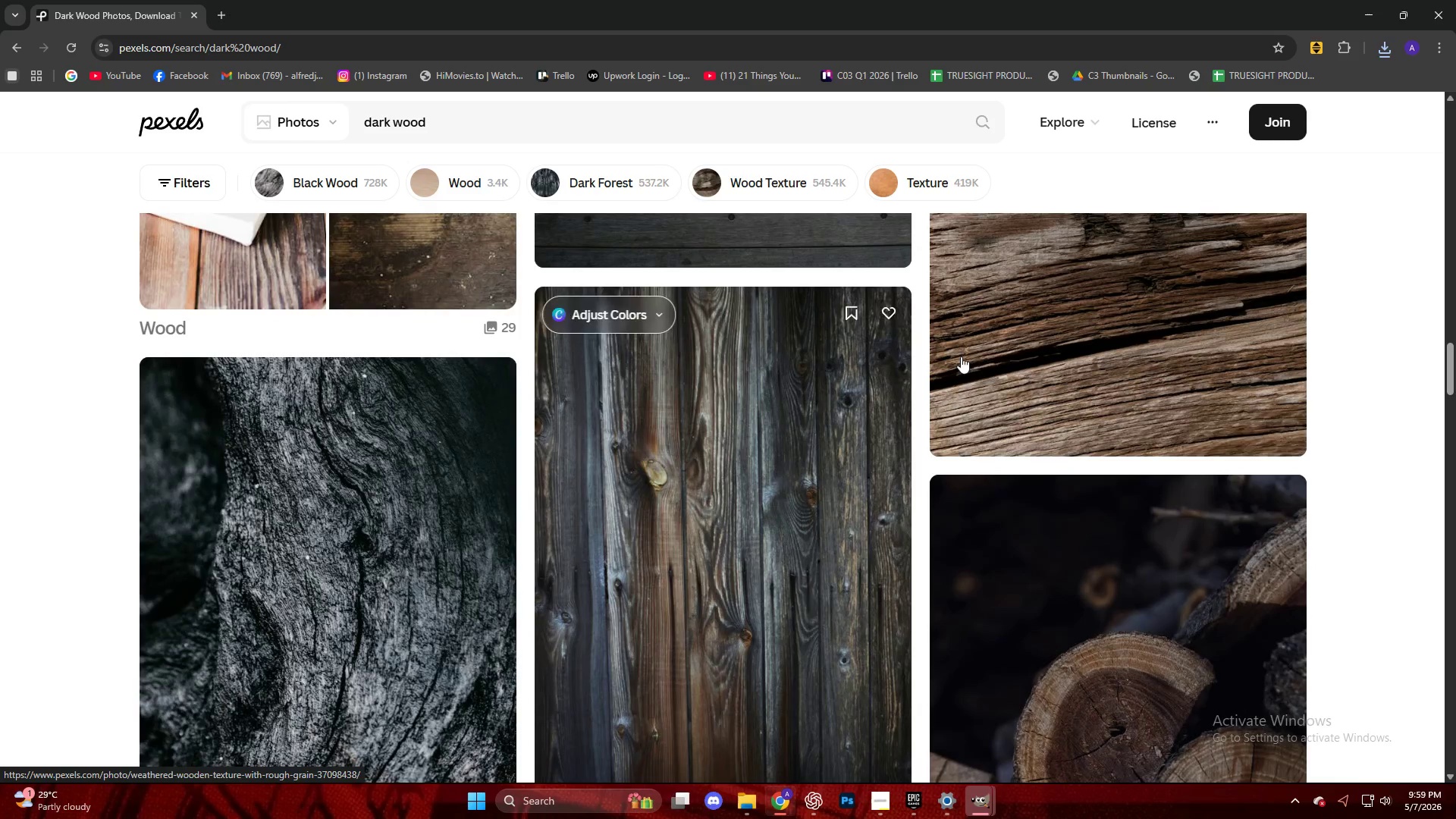 
left_click([1048, 306])
 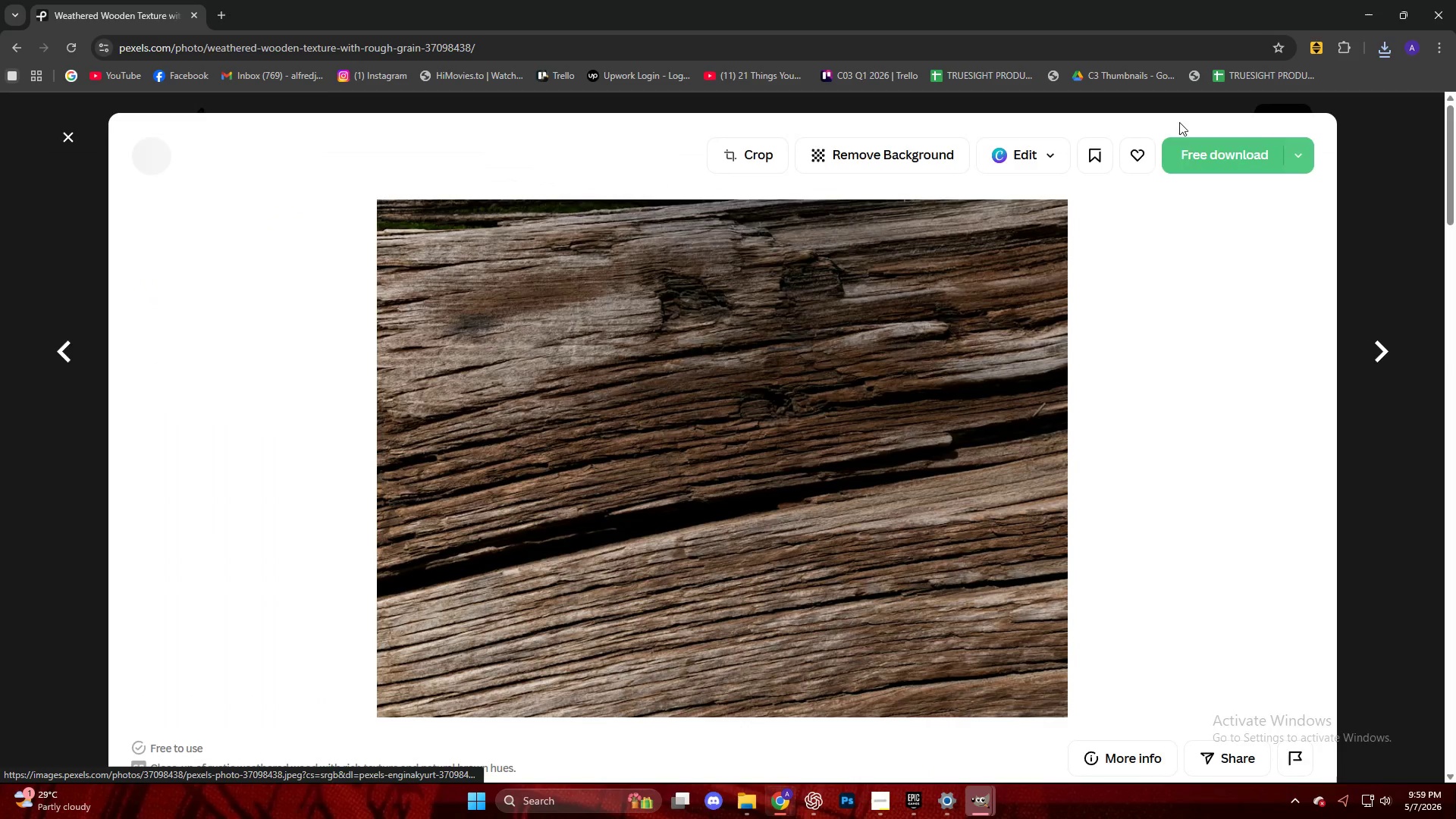 
left_click([1189, 167])
 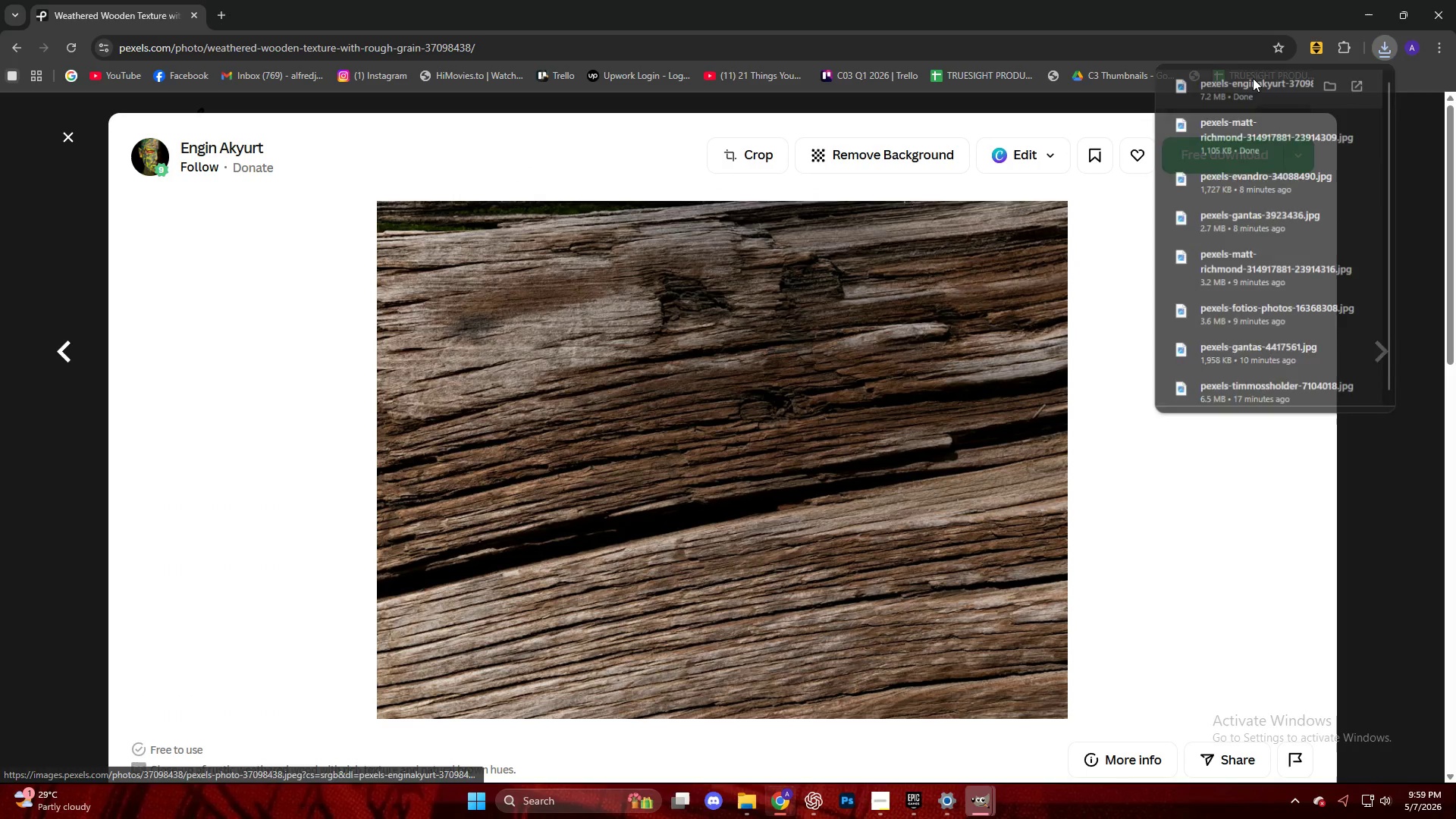 
left_click_drag(start_coordinate=[1266, 91], to_coordinate=[799, 573])
 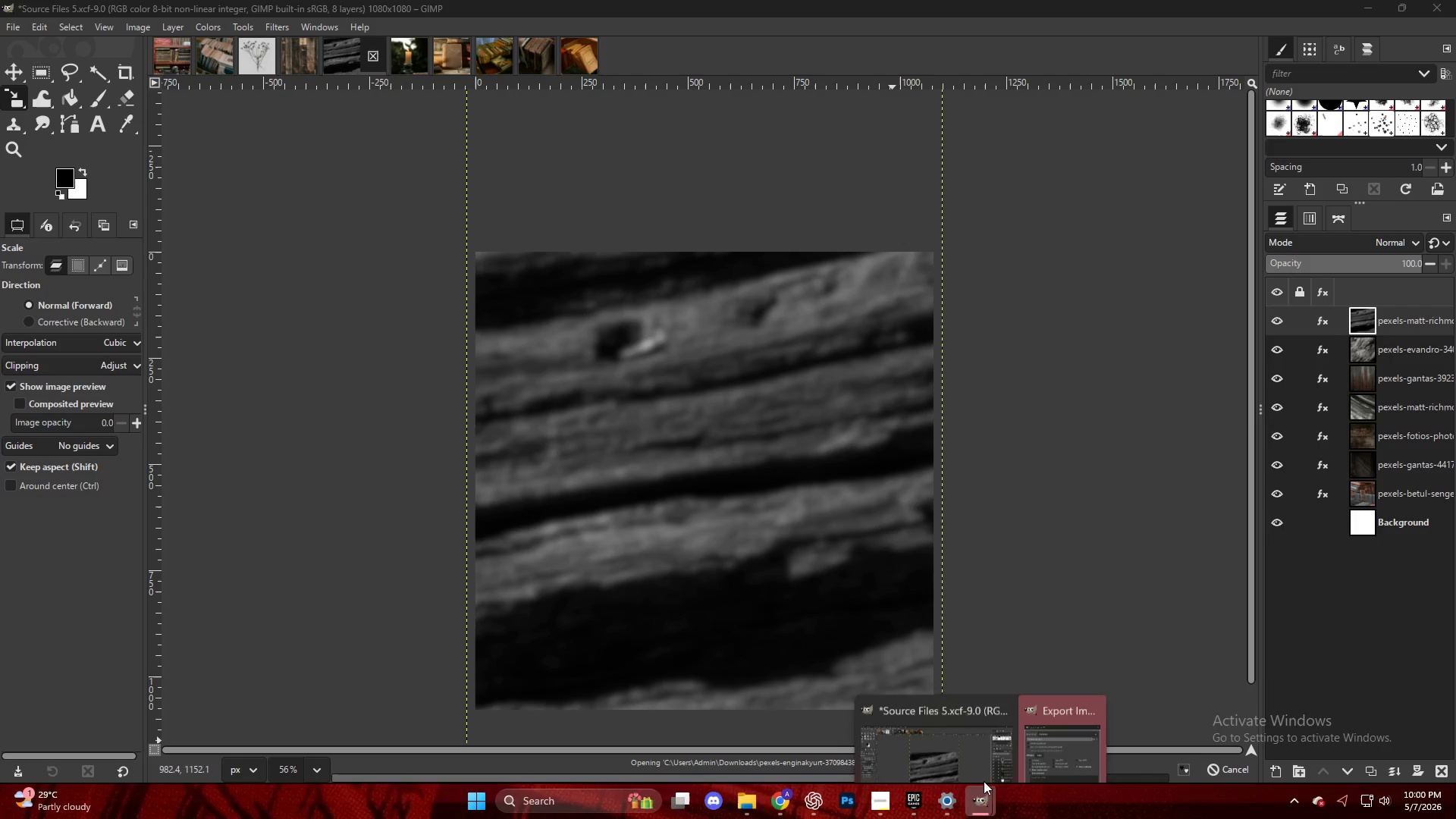 
double_click([1055, 727])
 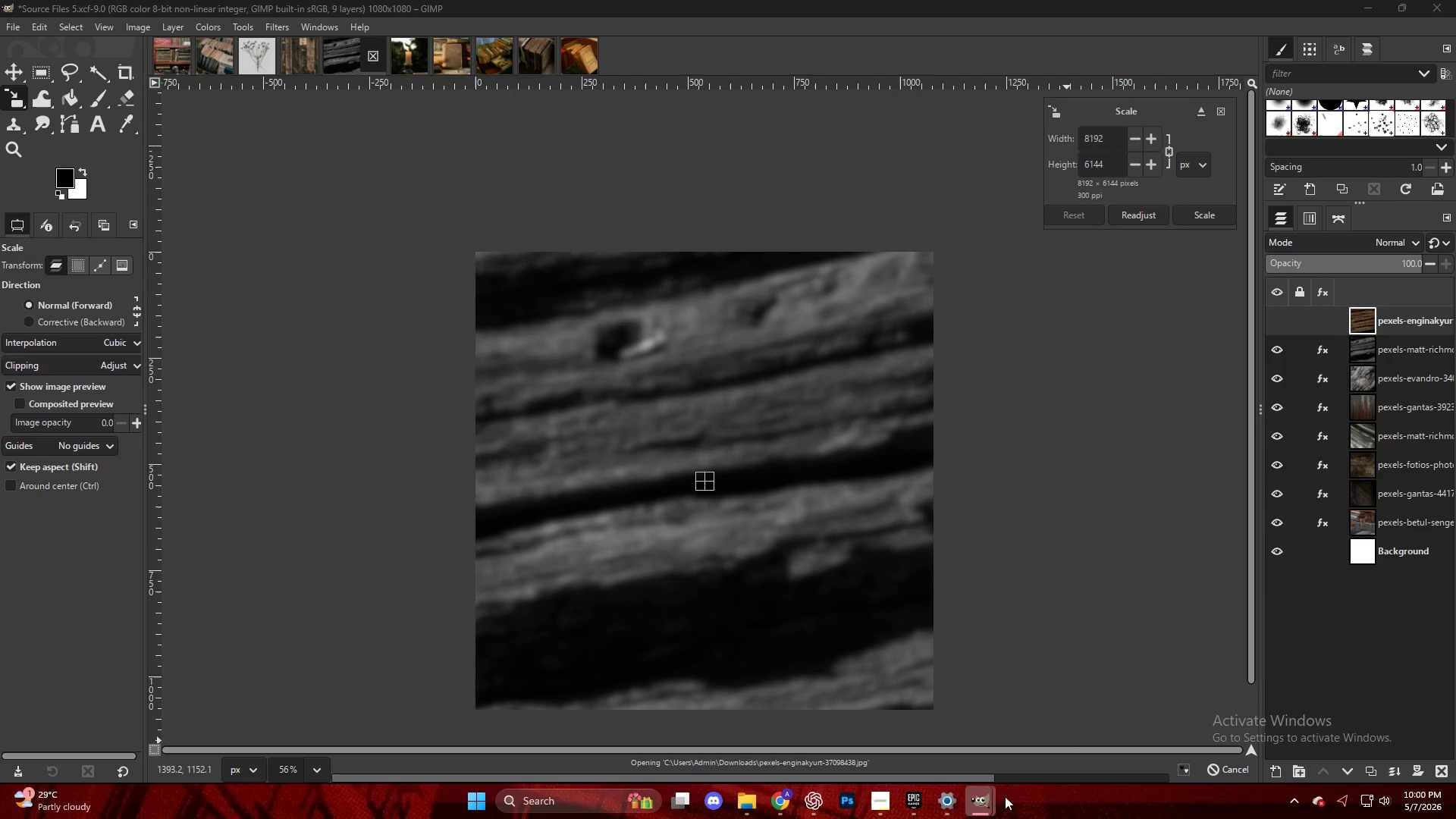 
double_click([1043, 758])
 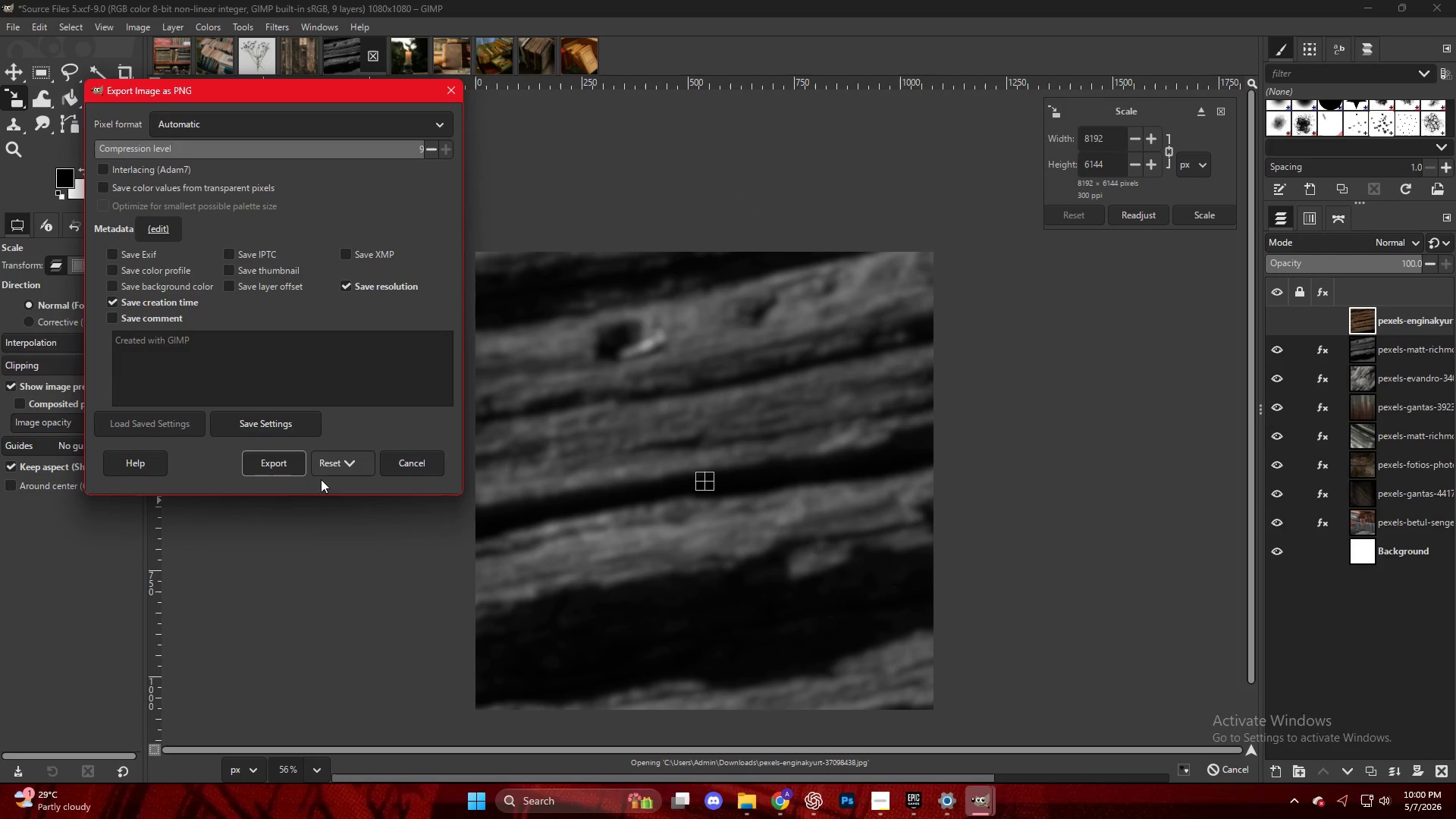 
left_click([250, 460])
 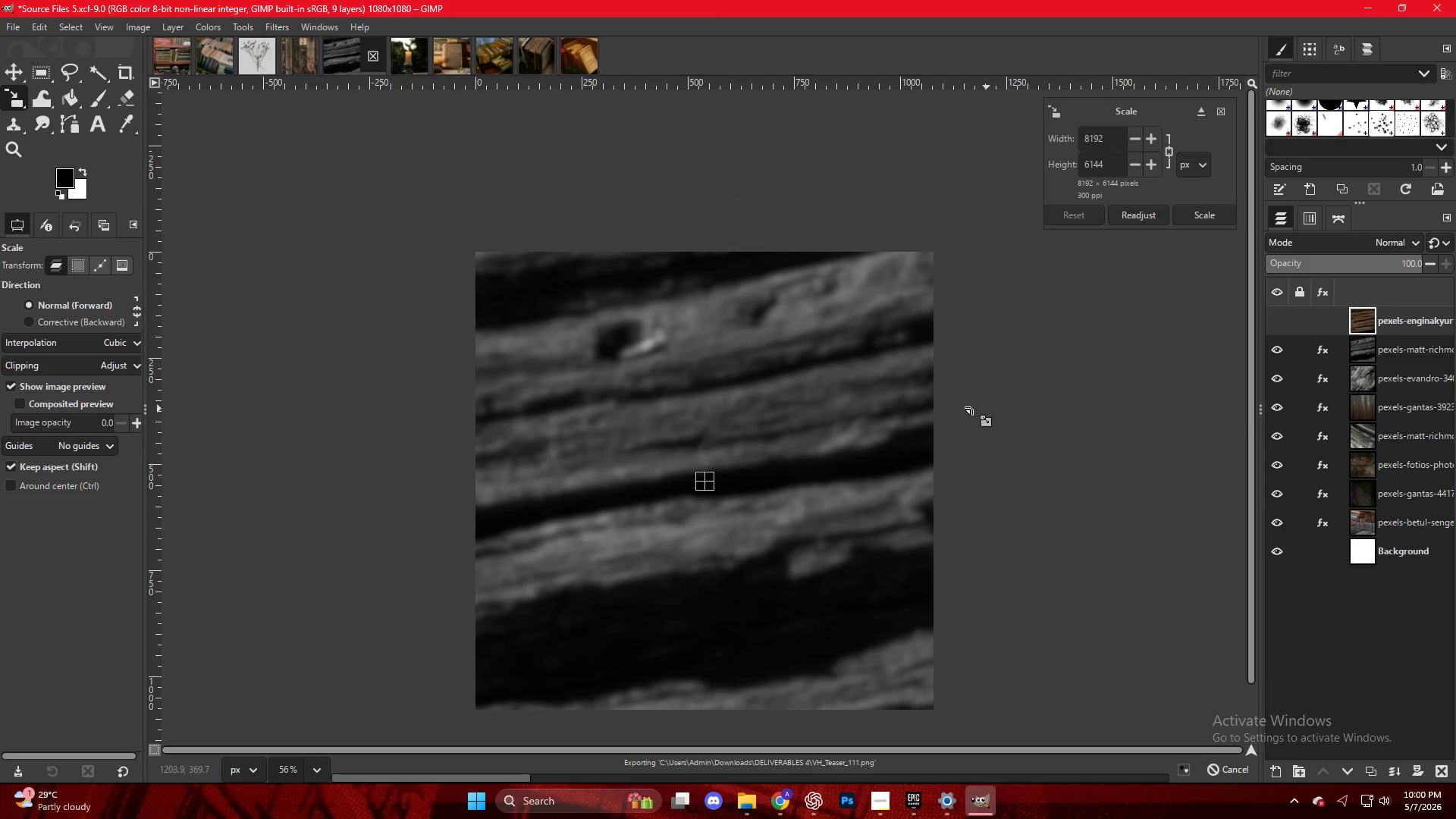 
hold_key(key=ControlLeft, duration=0.42)
 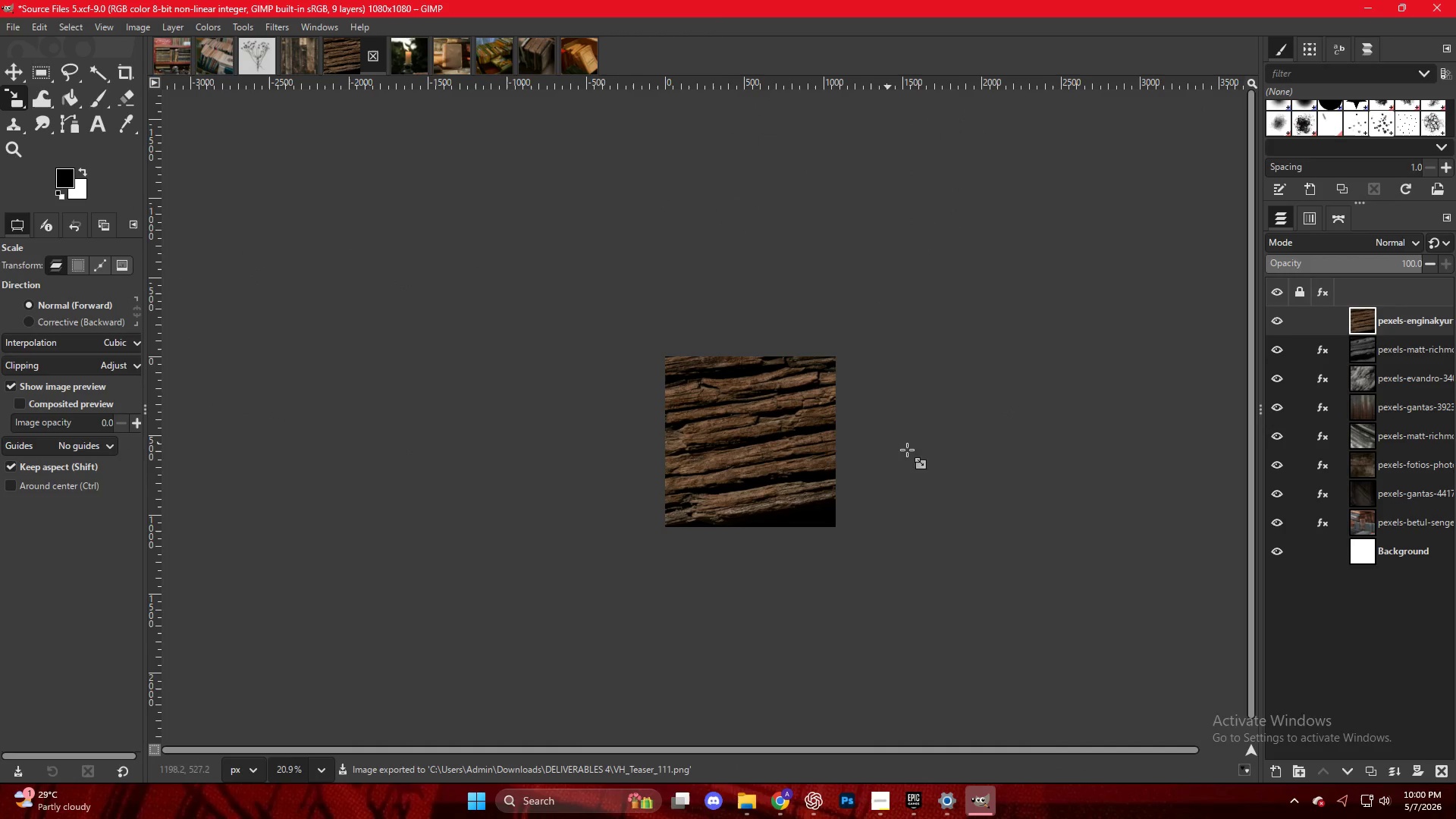 
left_click([777, 419])
 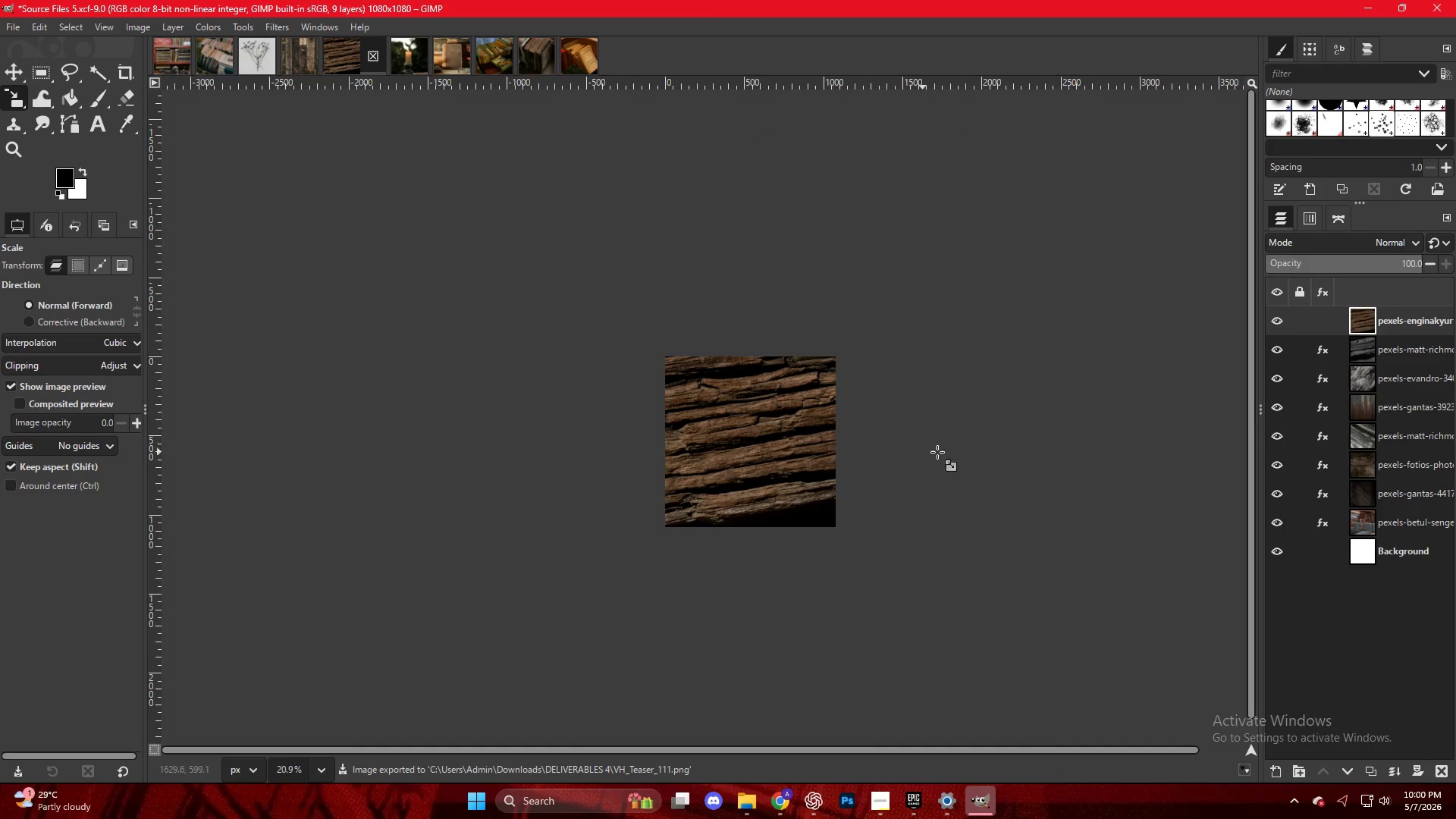 
scroll: coordinate [780, 419], scroll_direction: down, amount: 11.0
 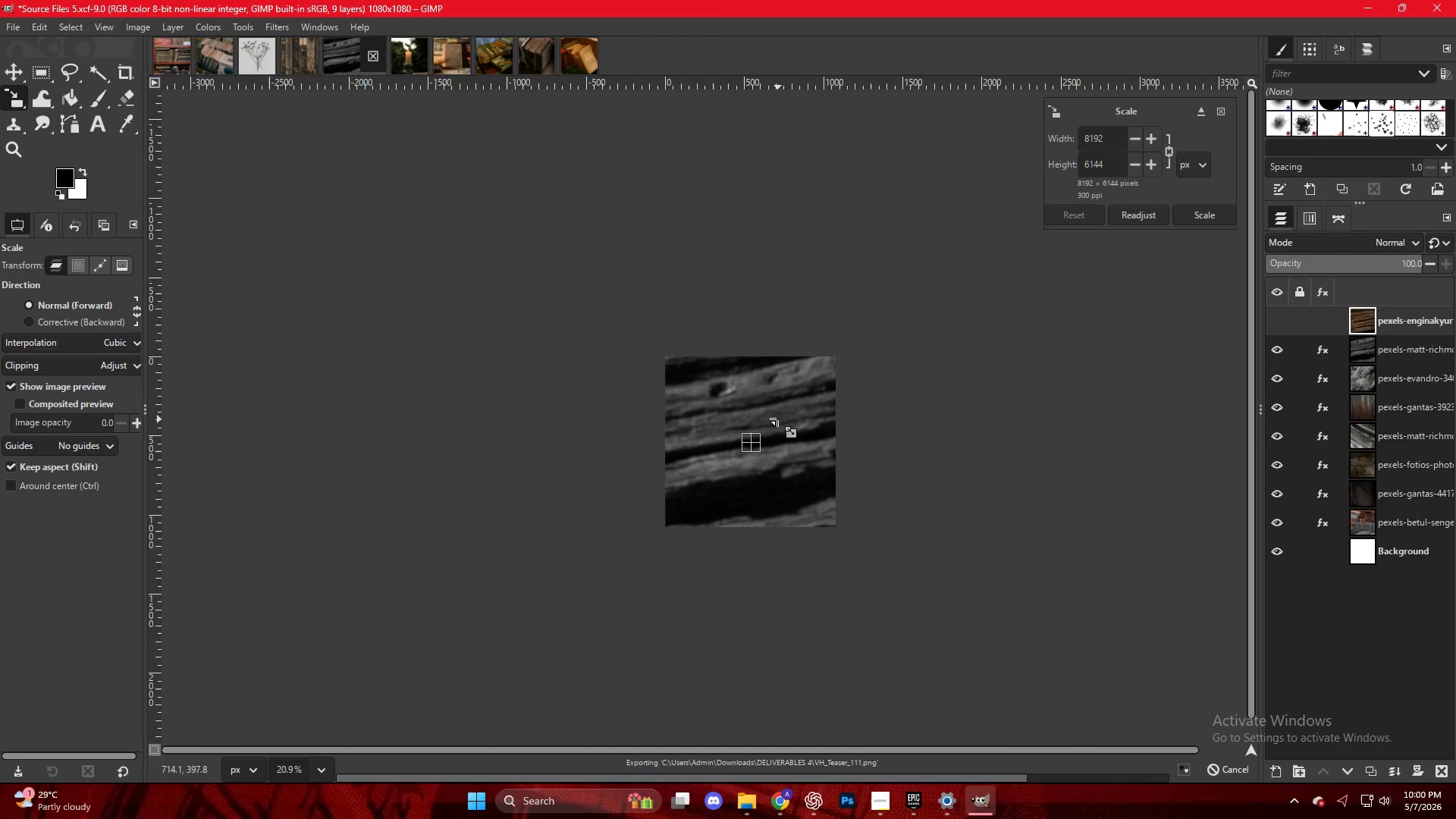 
hold_key(key=ControlLeft, duration=0.39)
 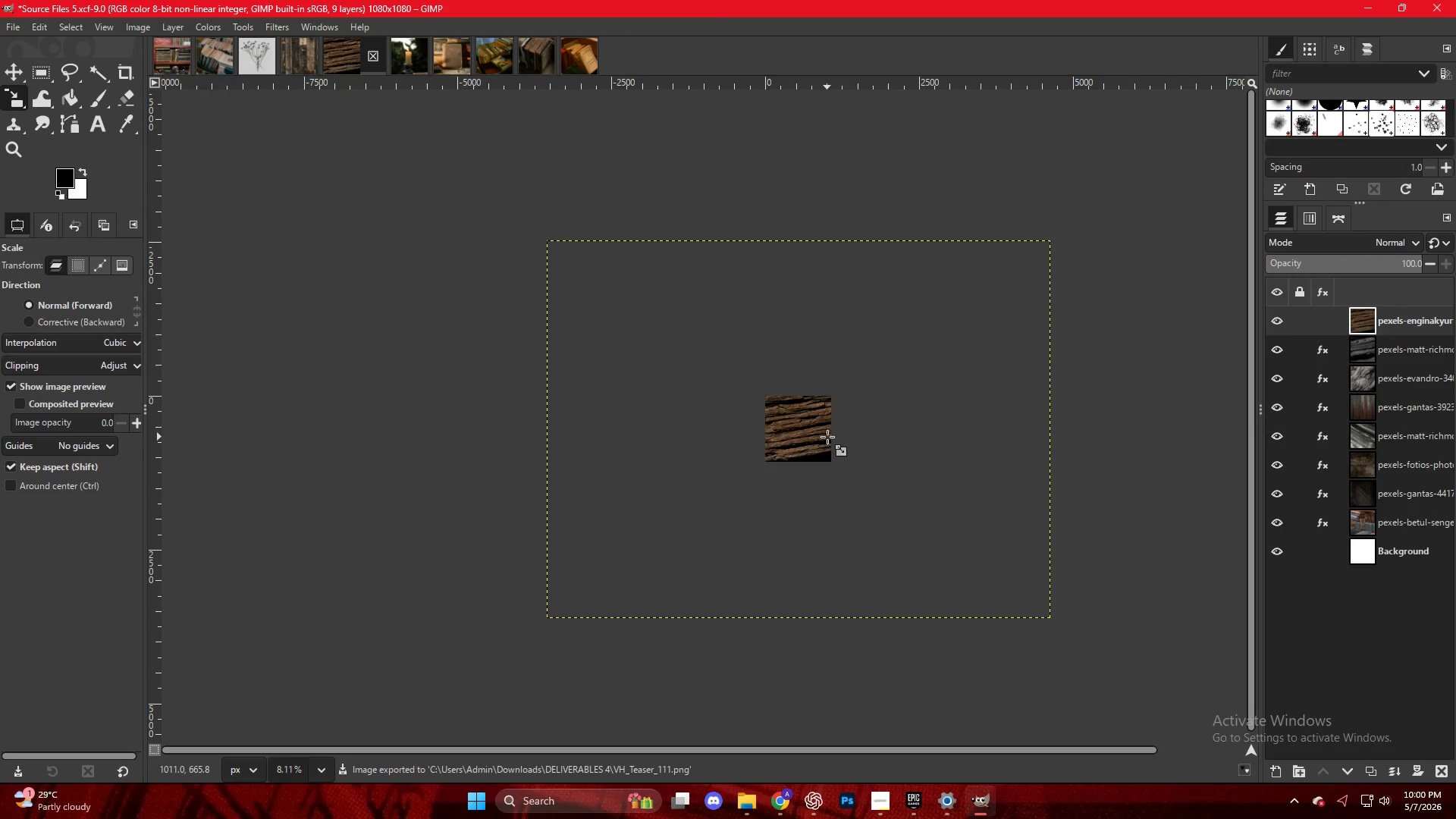 
key(Shift+ShiftLeft)
 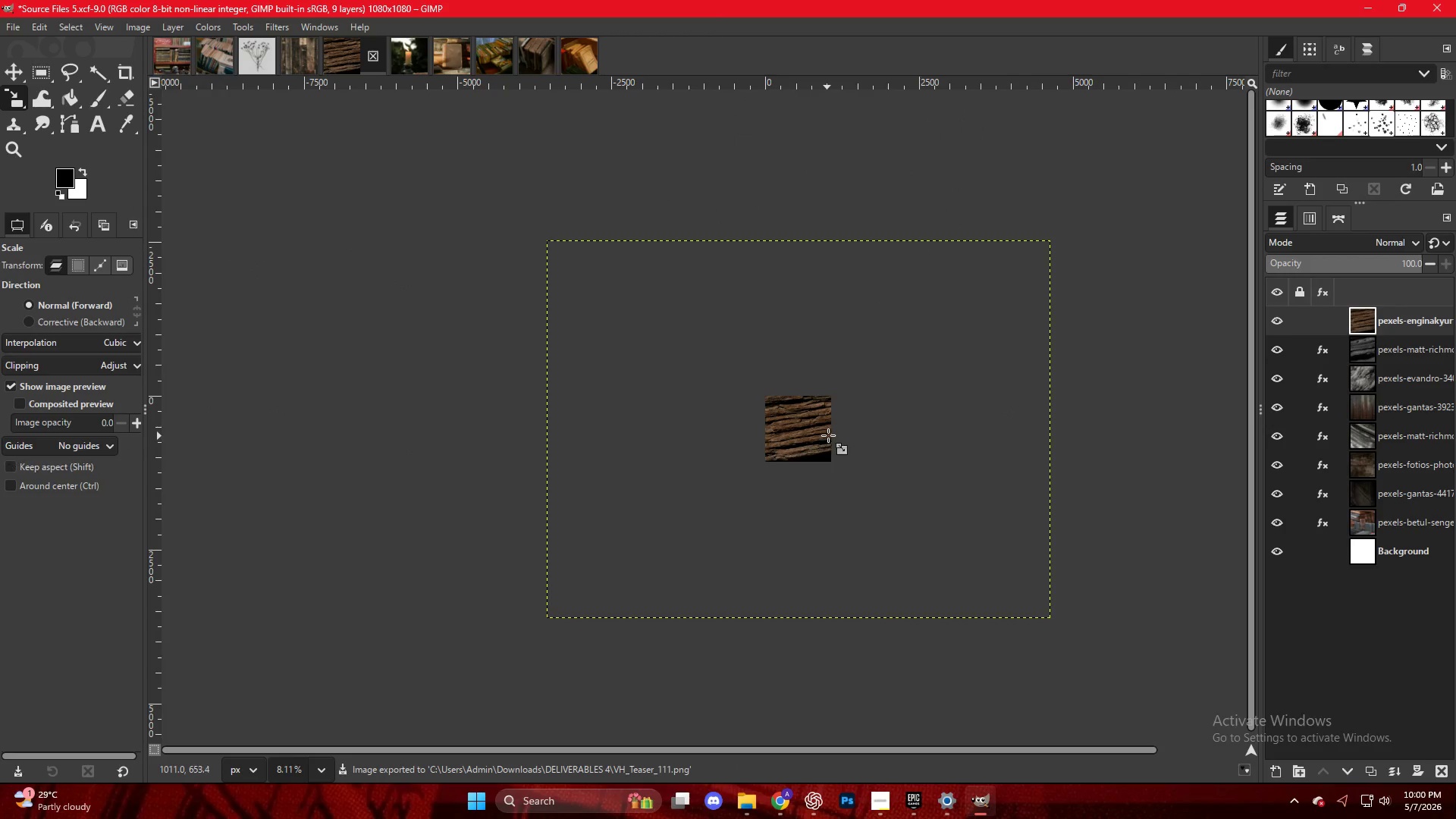 
scroll: coordinate [828, 437], scroll_direction: down, amount: 12.0
 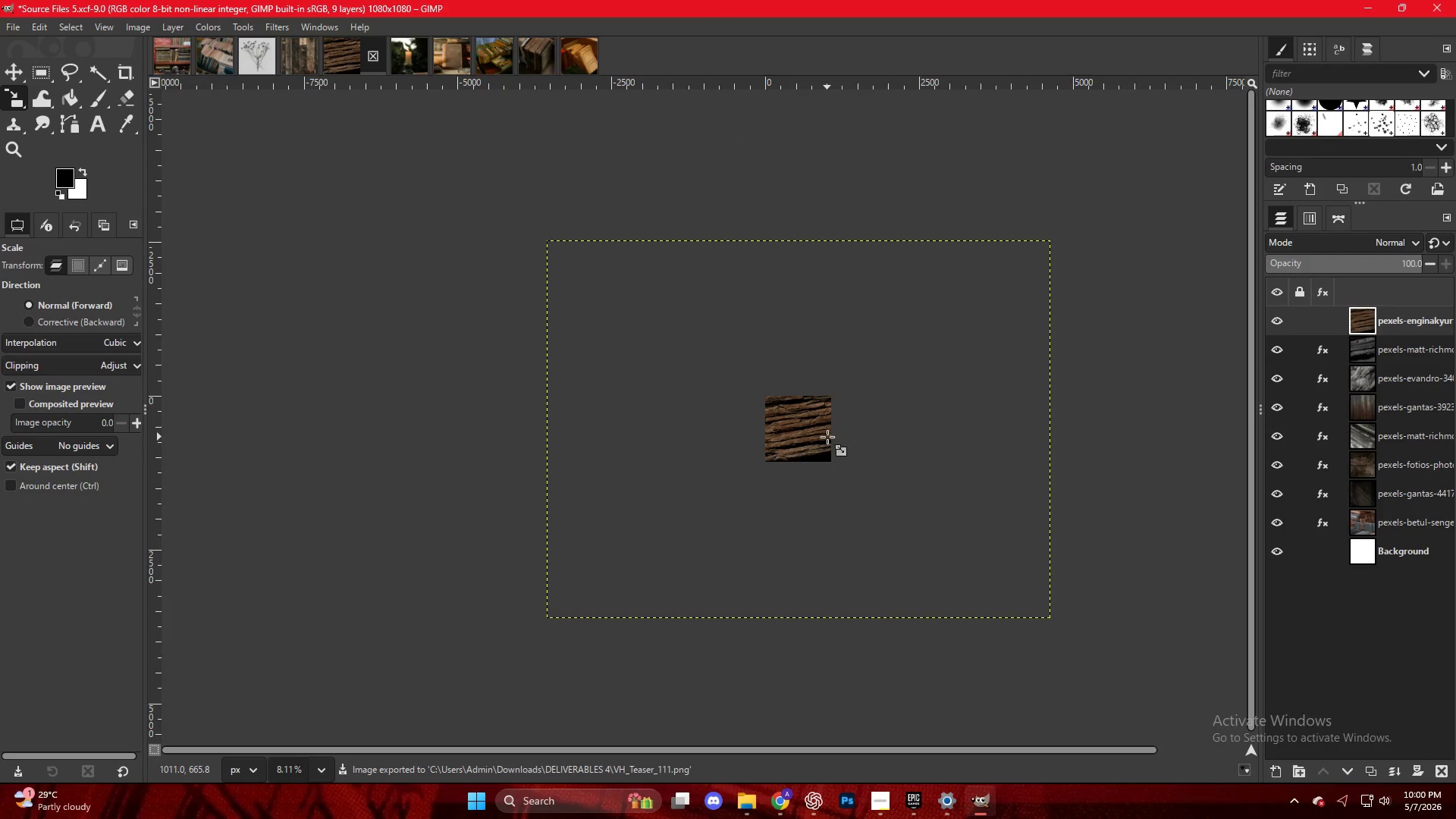 
key(Shift+S)
 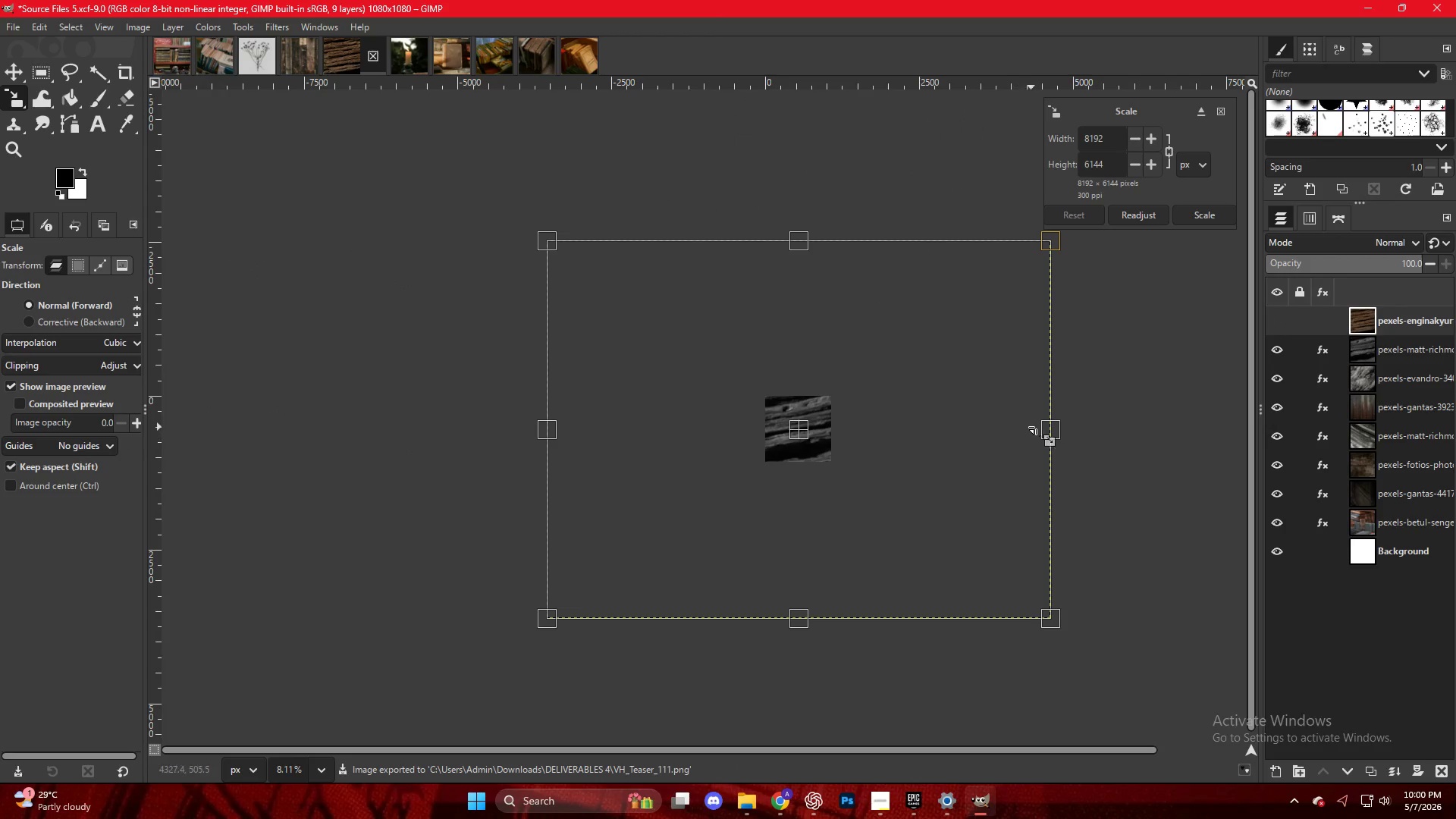 
hold_key(key=ControlLeft, duration=4.7)
left_click_drag(start_coordinate=[1049, 425], to_coordinate=[877, 428])
 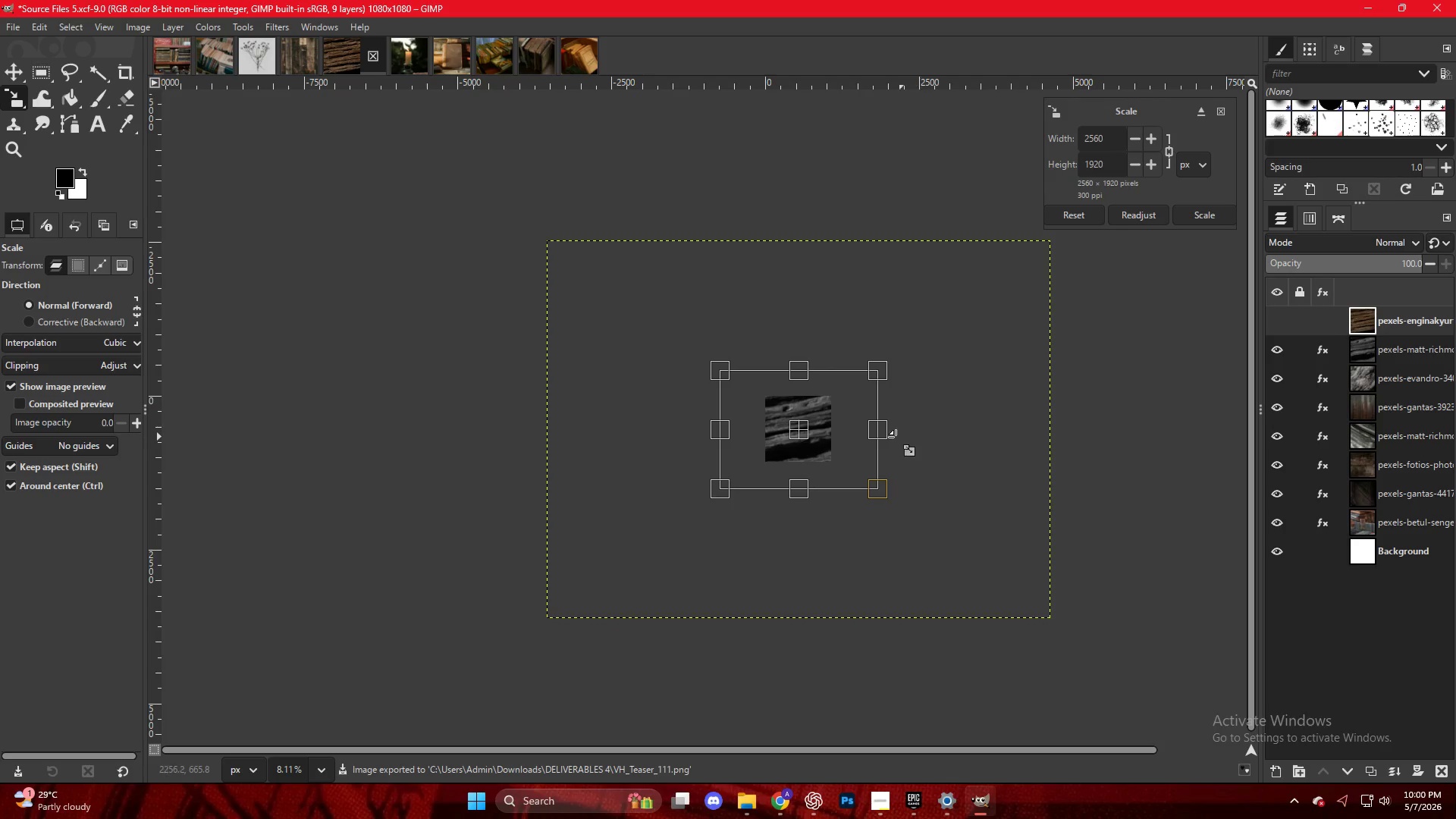 
left_click_drag(start_coordinate=[883, 435], to_coordinate=[846, 429])
 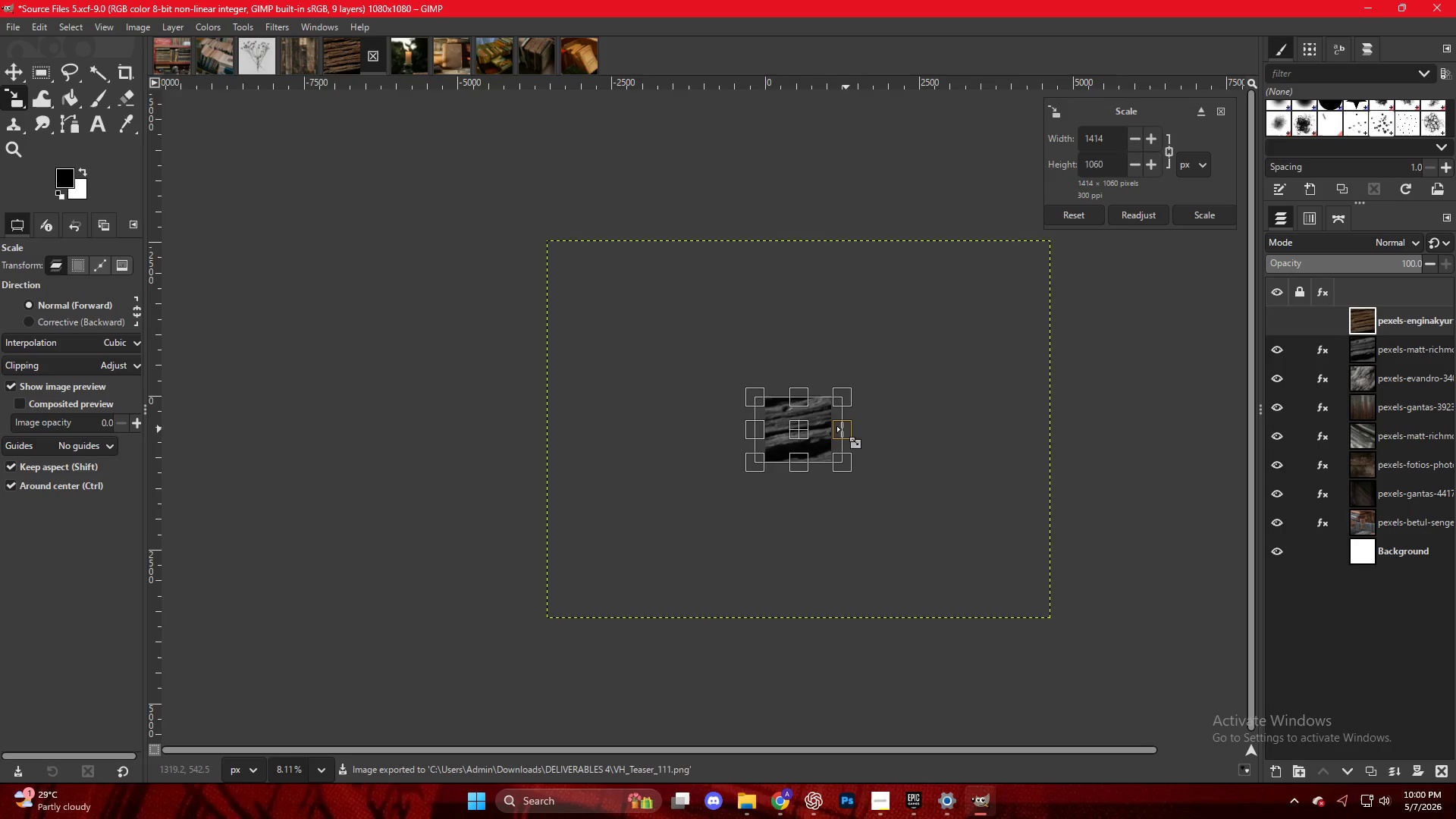 
scroll: coordinate [781, 404], scroll_direction: up, amount: 17.0
 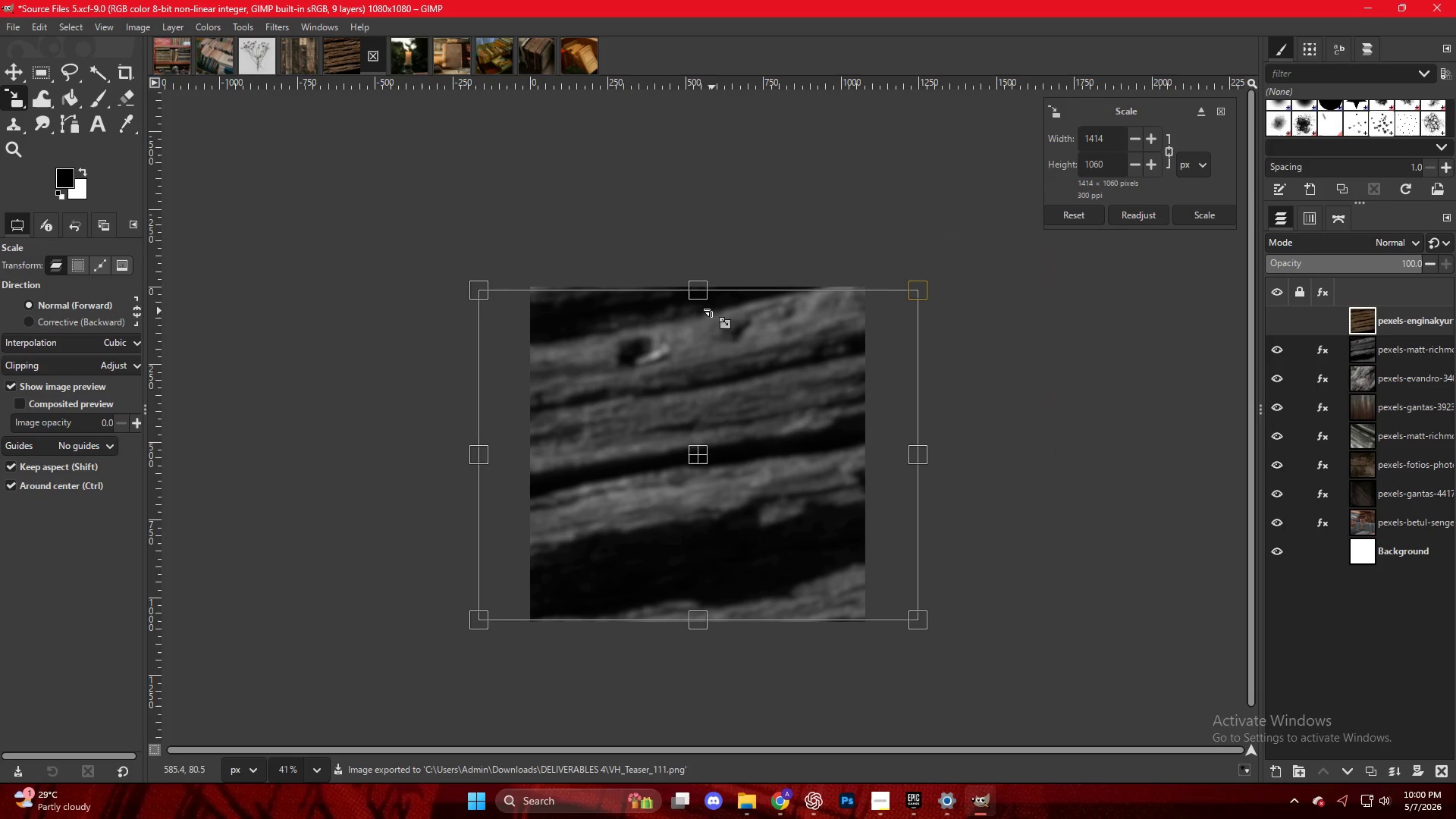 
left_click_drag(start_coordinate=[707, 290], to_coordinate=[707, 278])
 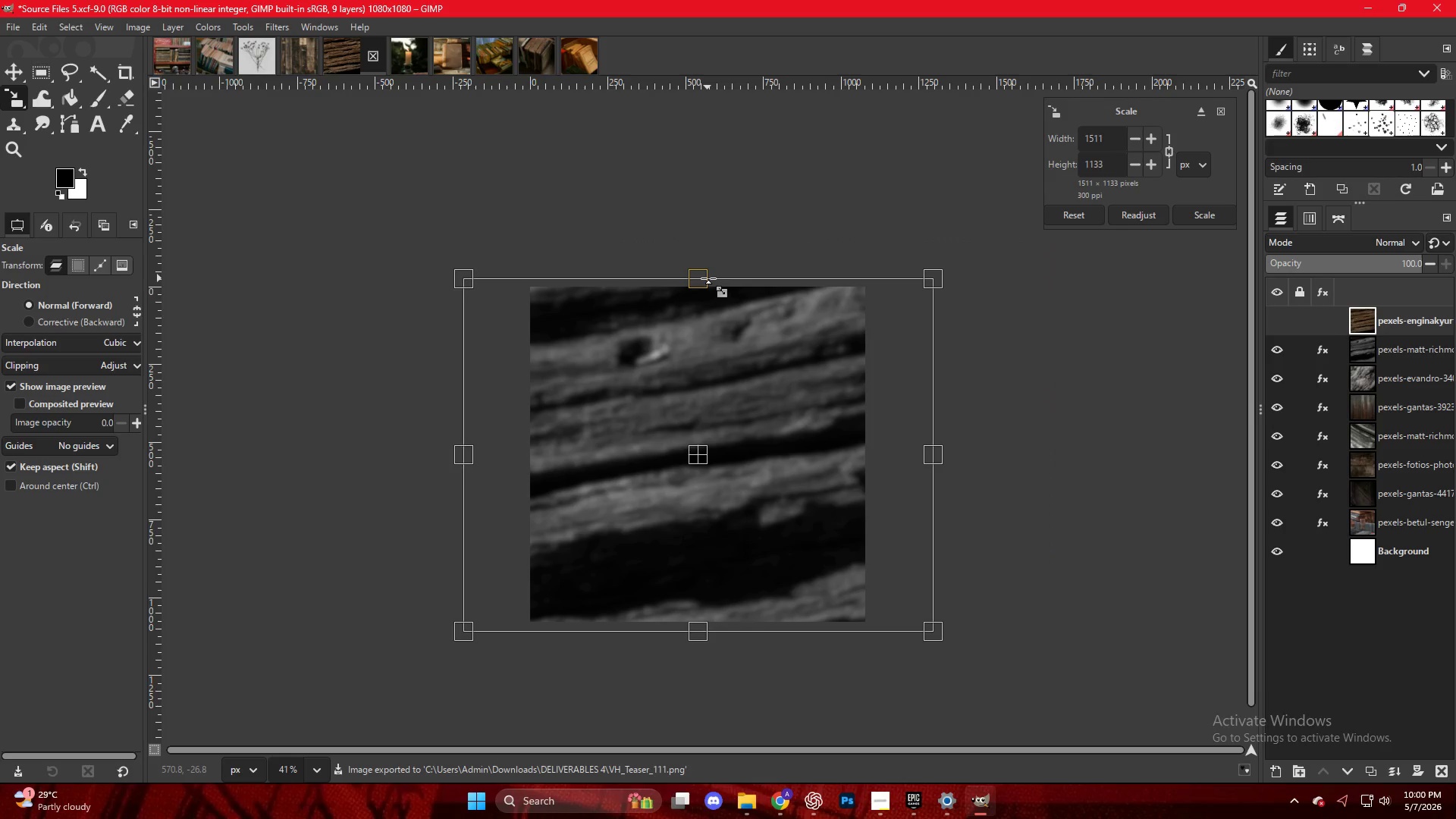 
key(NumpadEnter)
 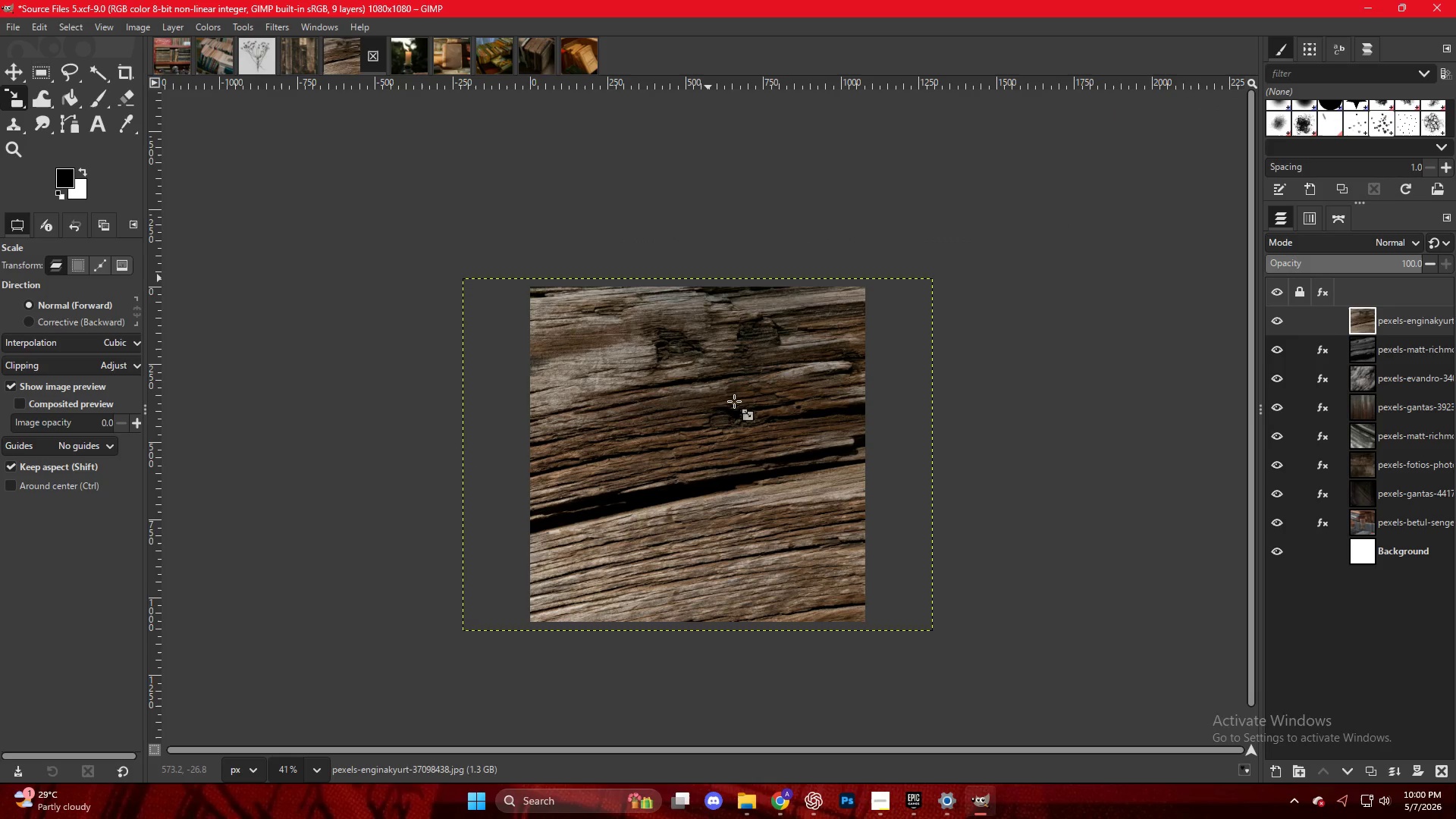 
right_click([734, 401])
 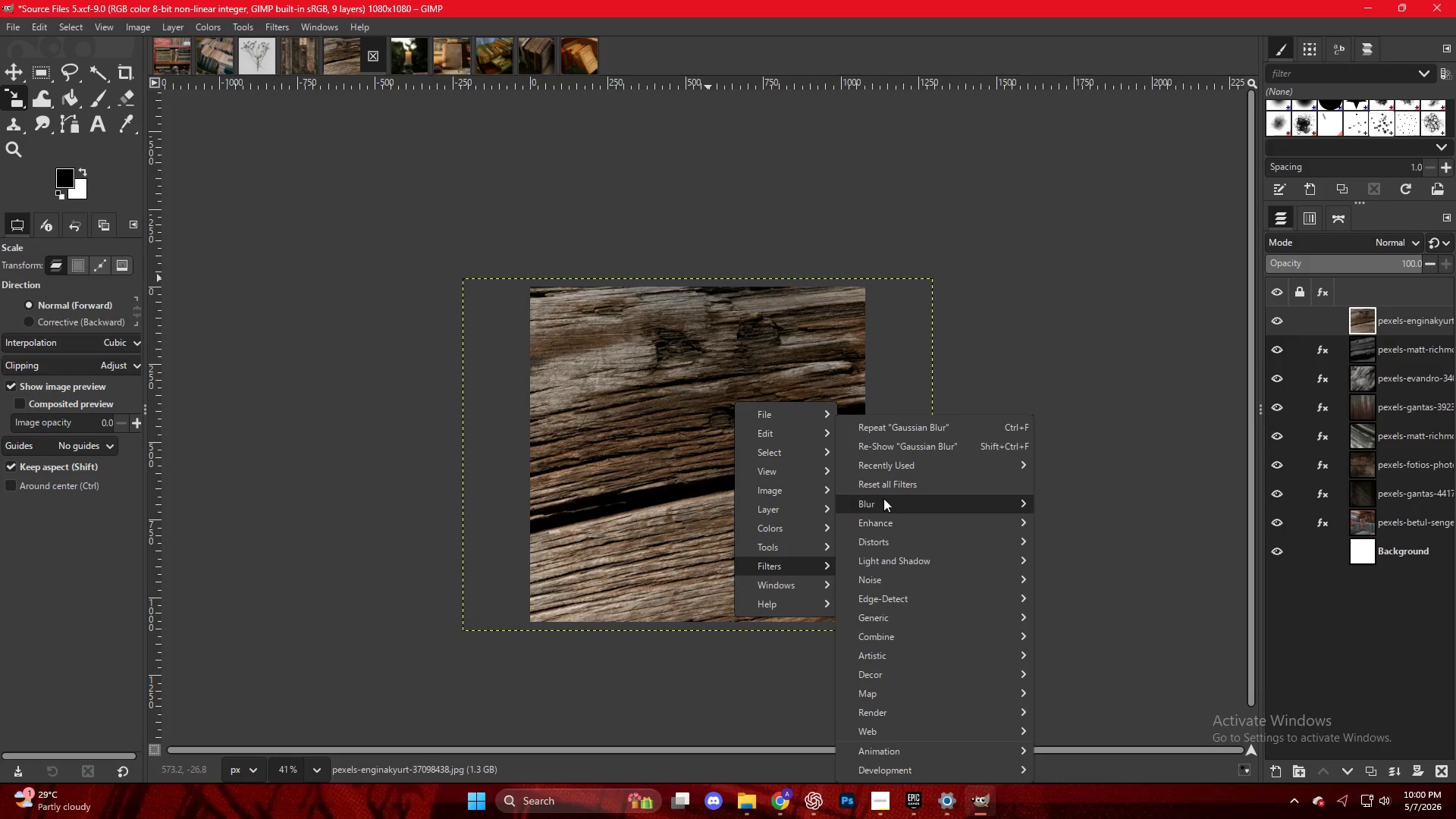 
left_click([1103, 522])
 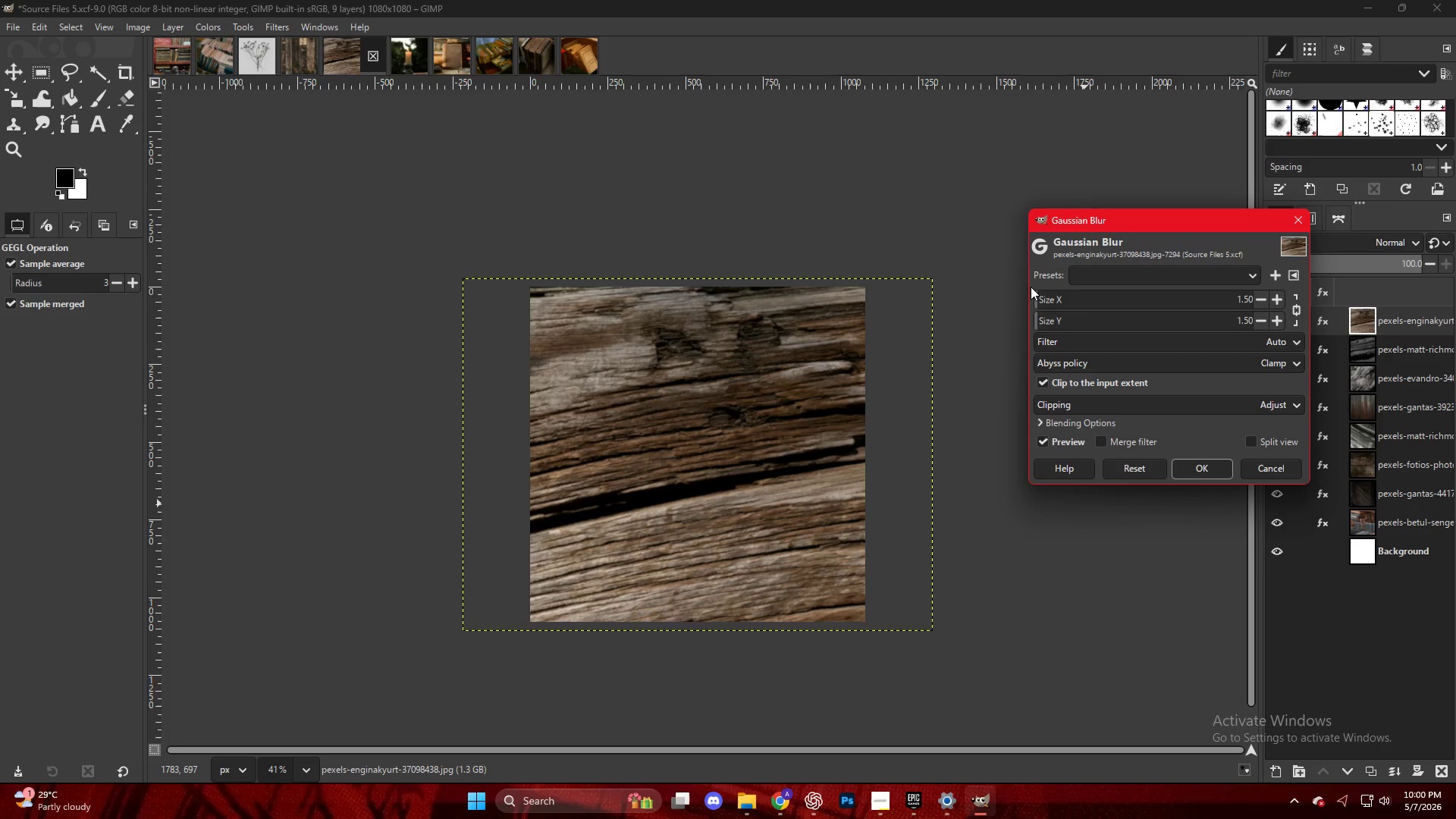 
left_click_drag(start_coordinate=[1042, 292], to_coordinate=[1050, 297])
 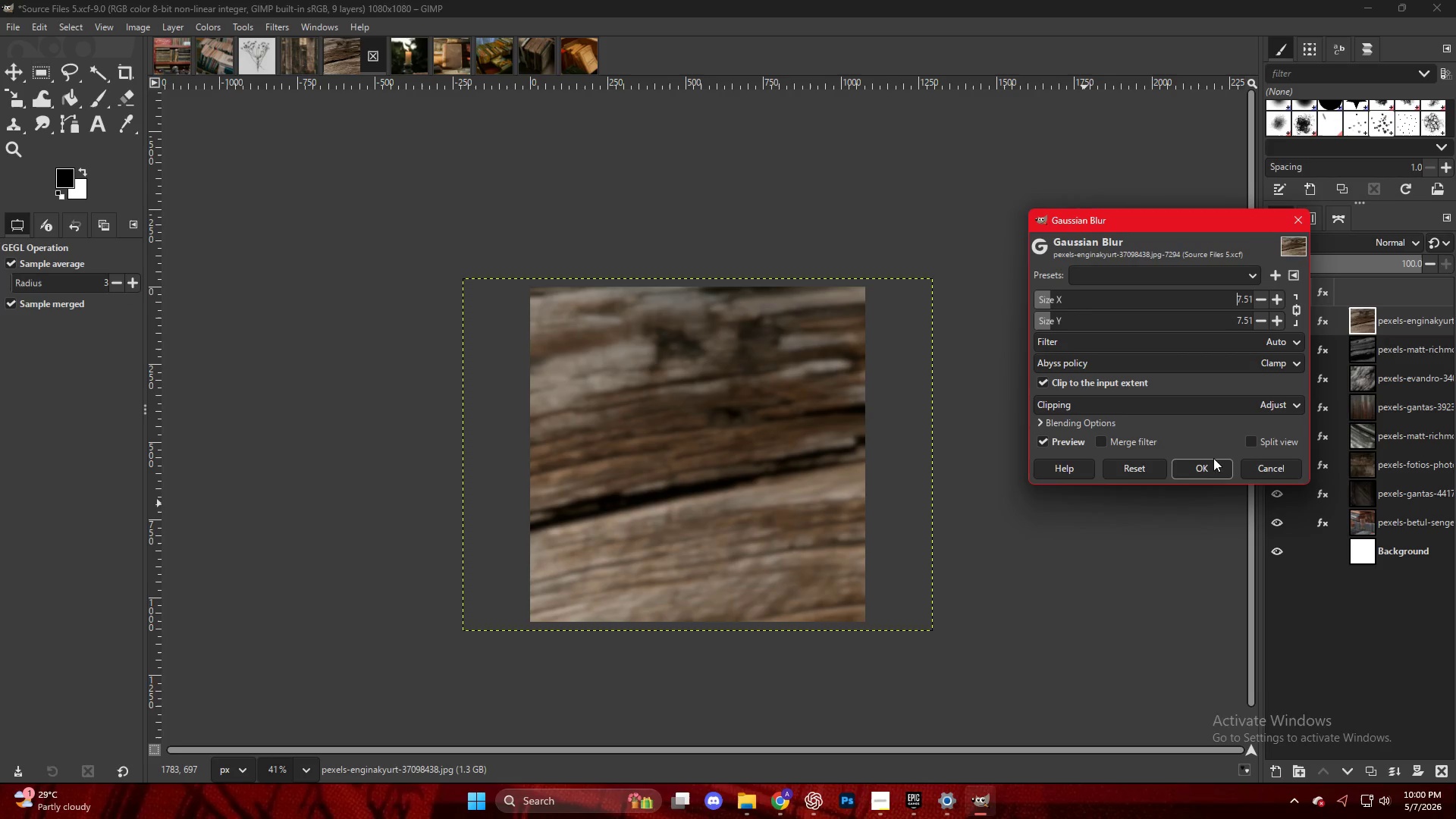 
double_click([1207, 465])
 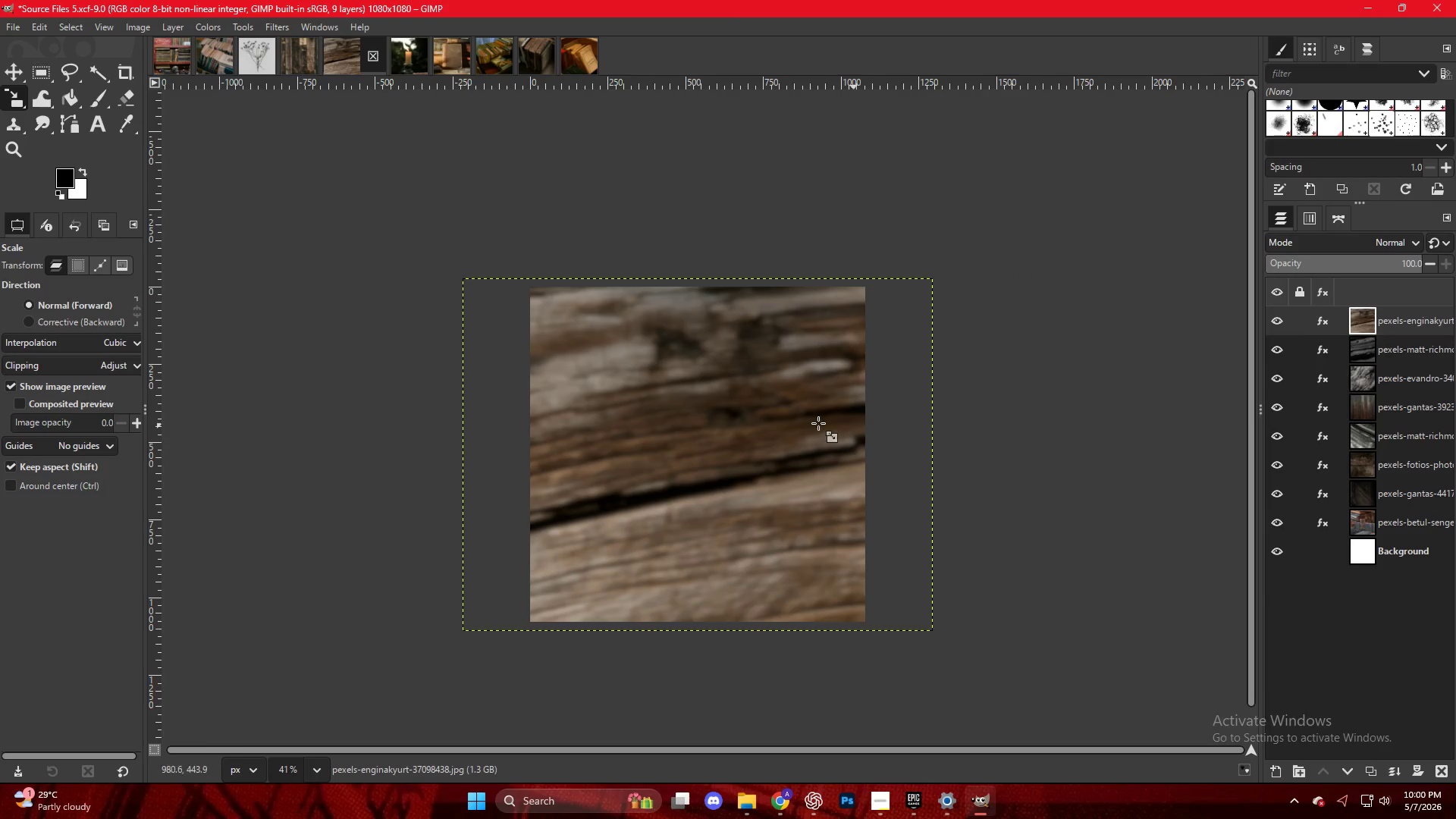 
right_click([775, 409])
 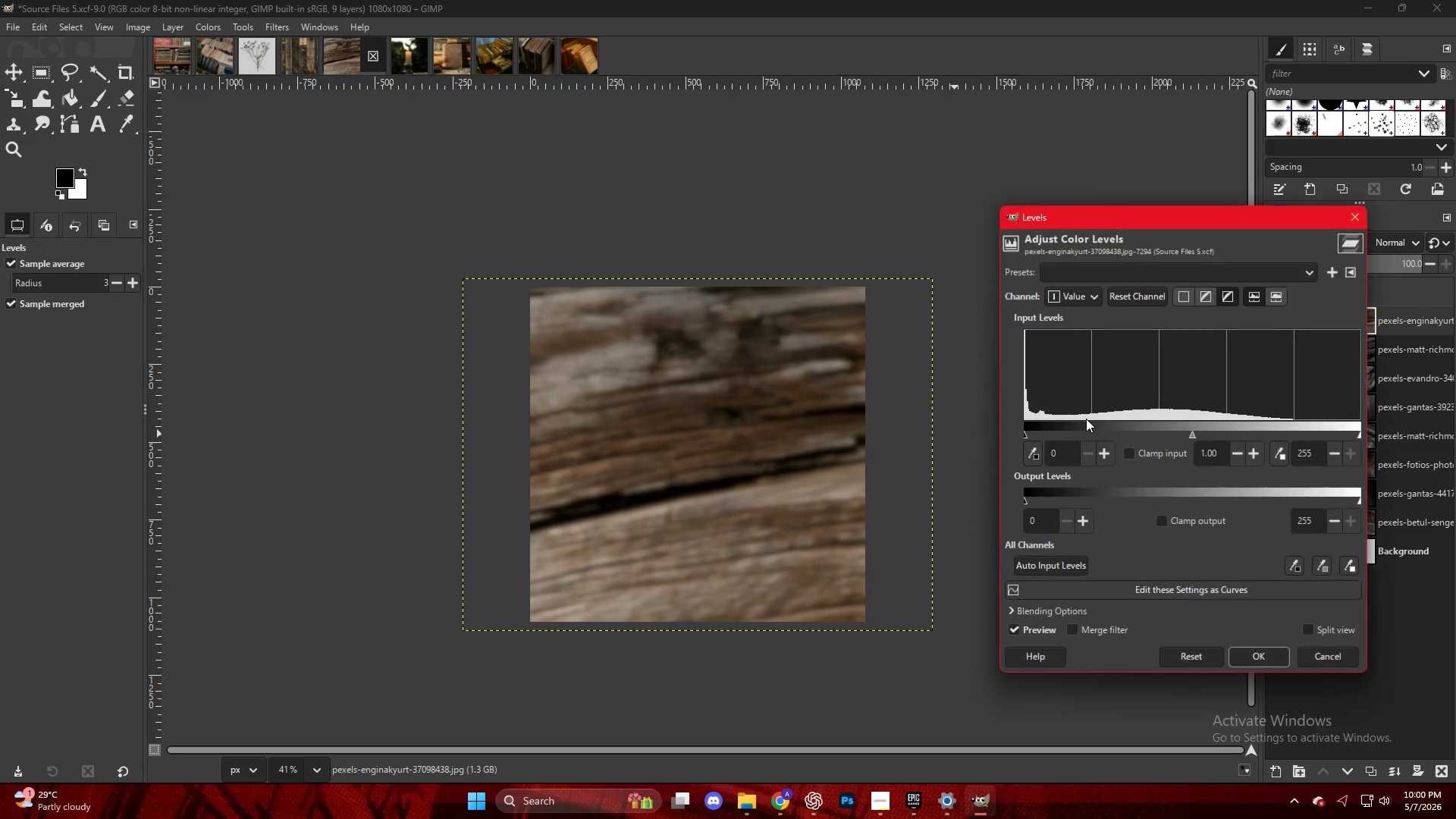 
left_click_drag(start_coordinate=[1194, 431], to_coordinate=[1207, 438])
 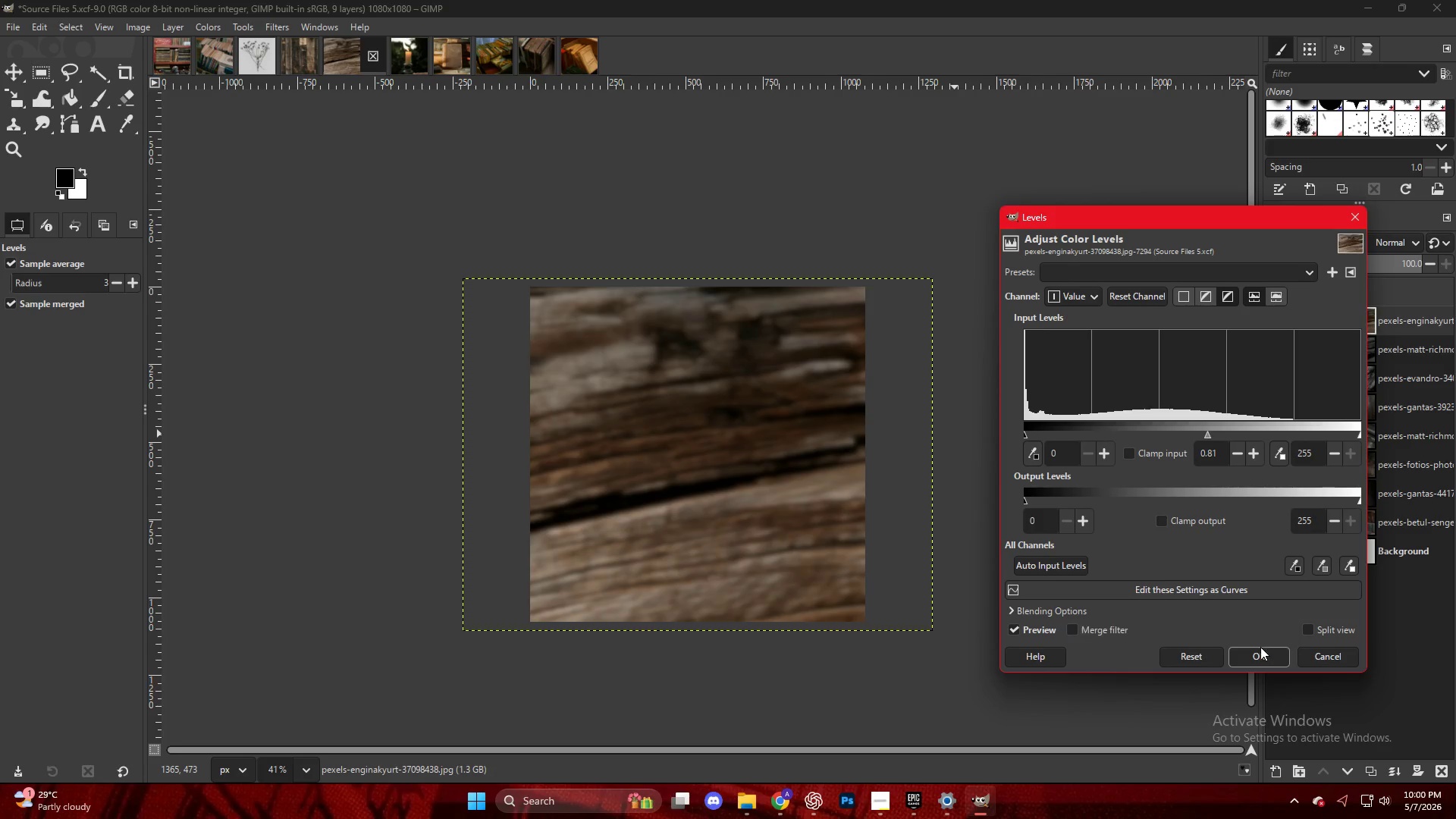 
left_click([1261, 652])
 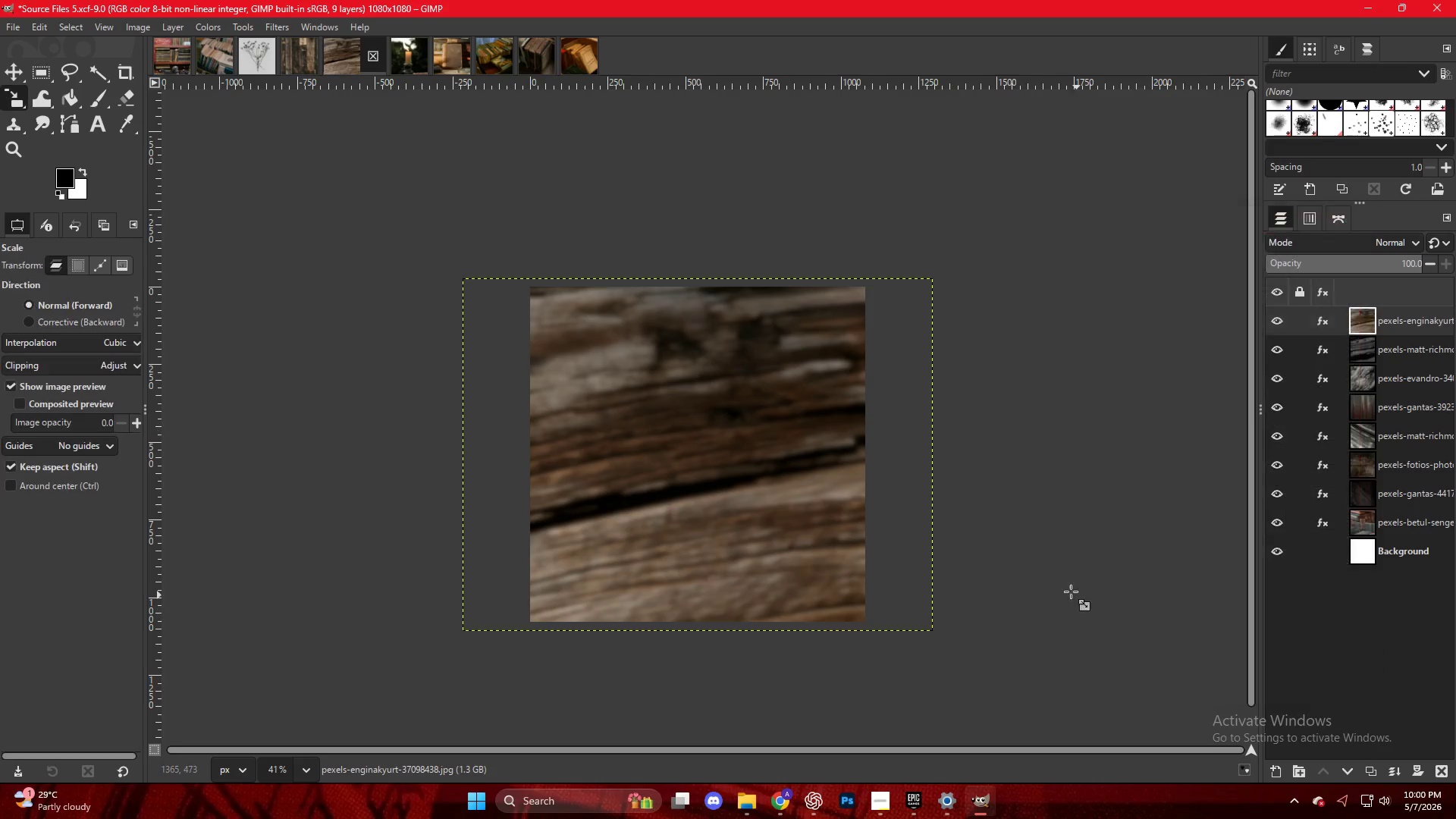 
key(Control+Shift+E)
 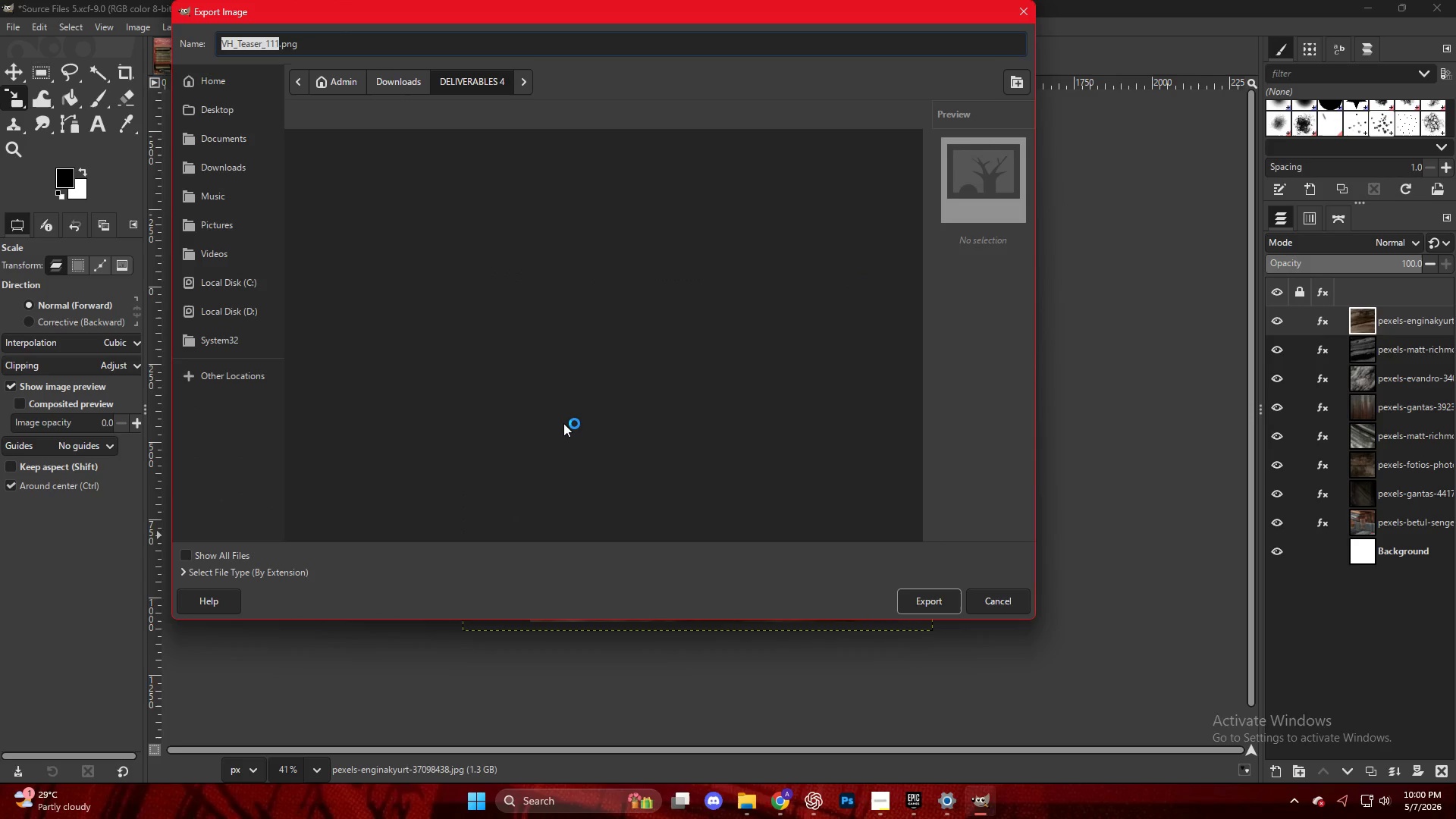 
left_click([405, 529])
 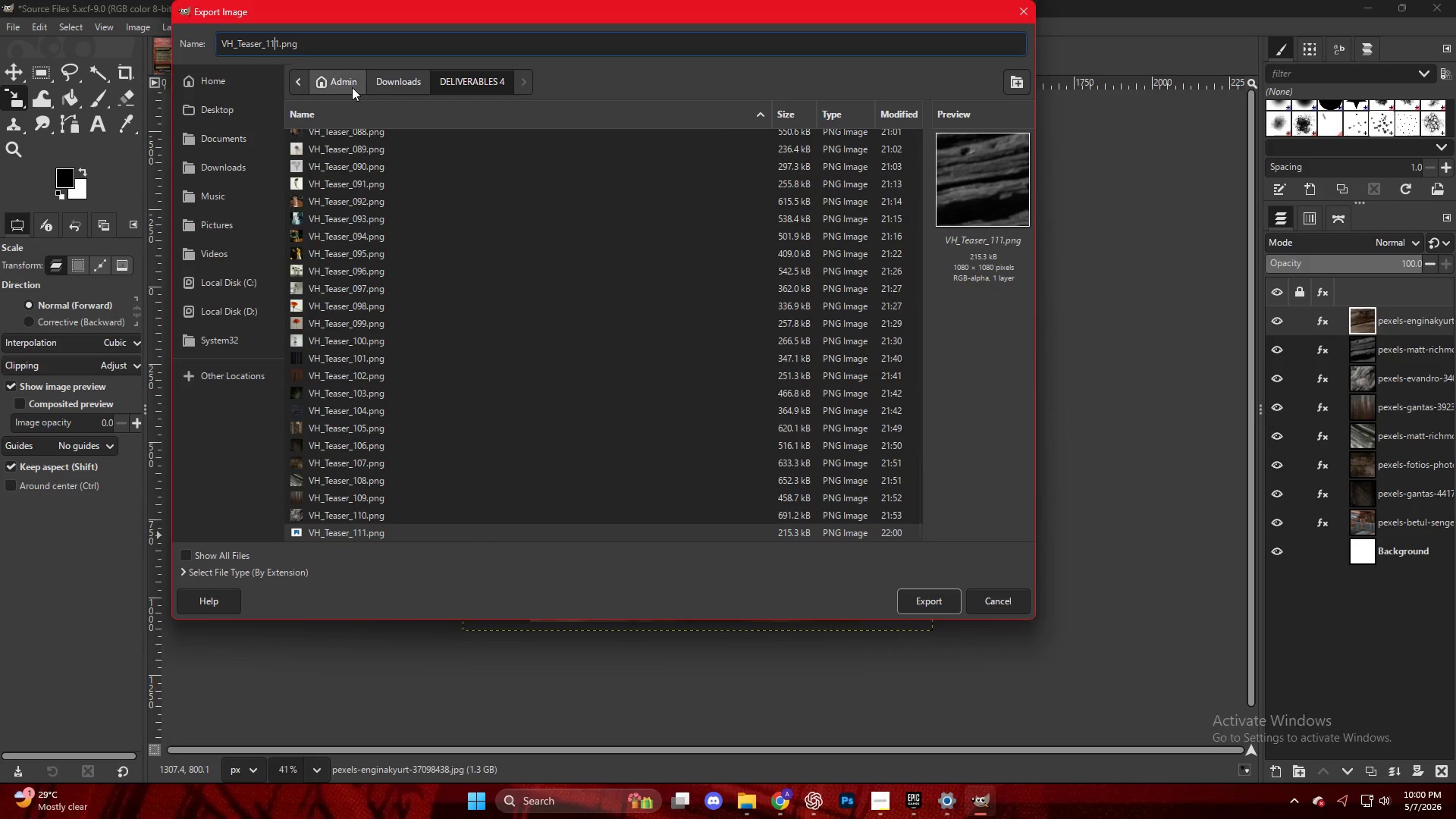 
scroll: coordinate [442, 516], scroll_direction: down, amount: 52.0
 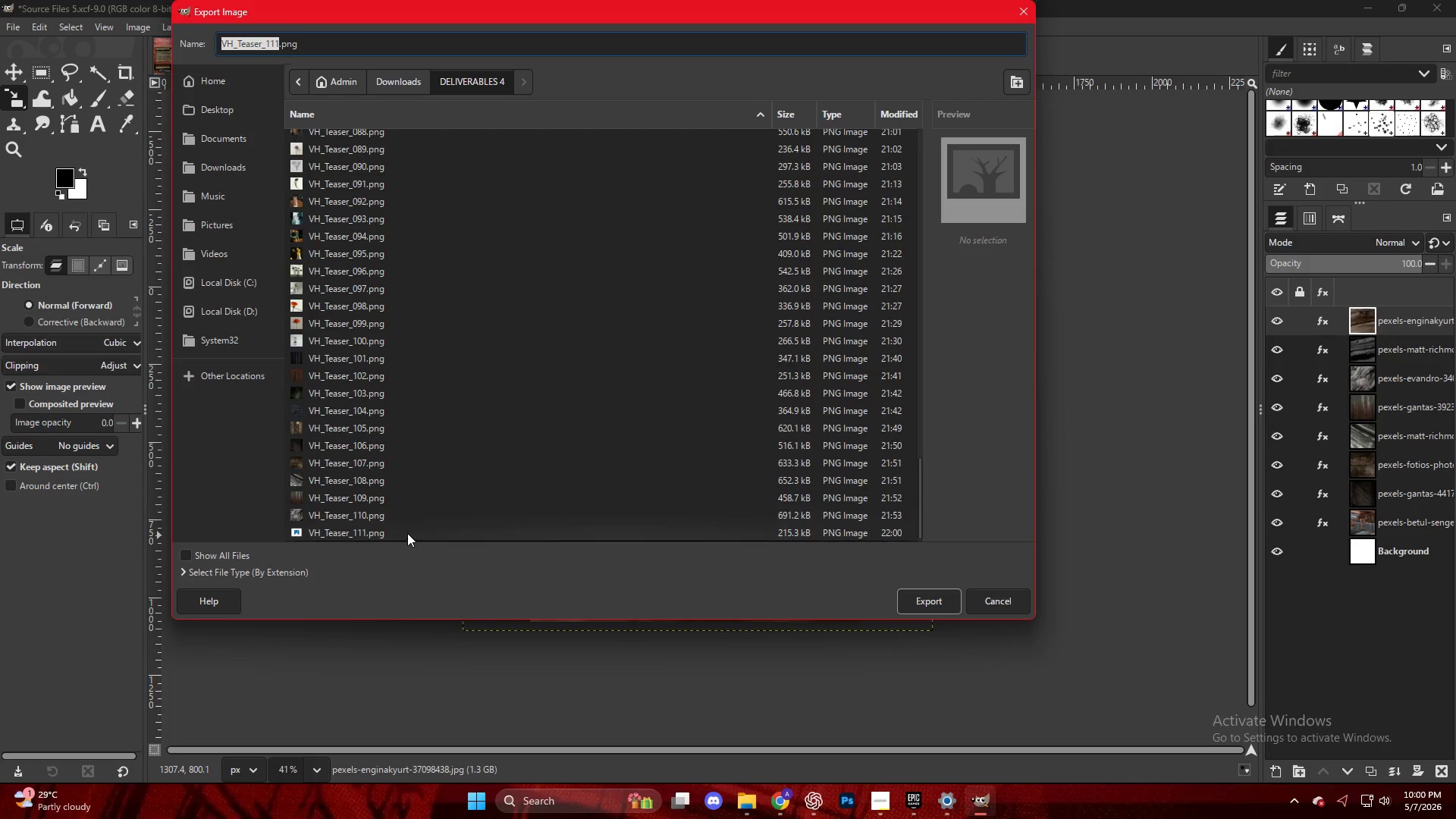 
key(ArrowRight)
 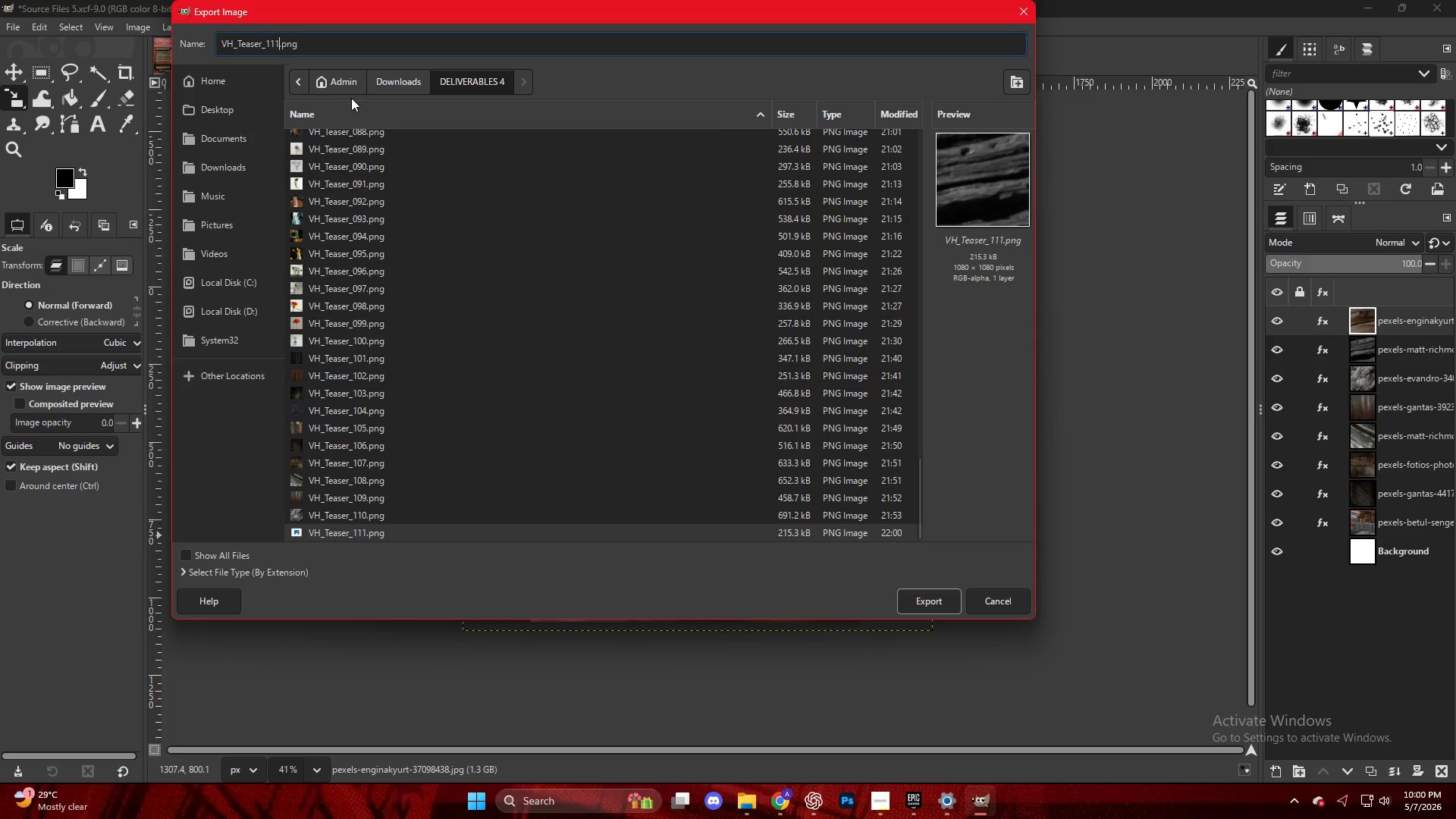 
key(Insert)
 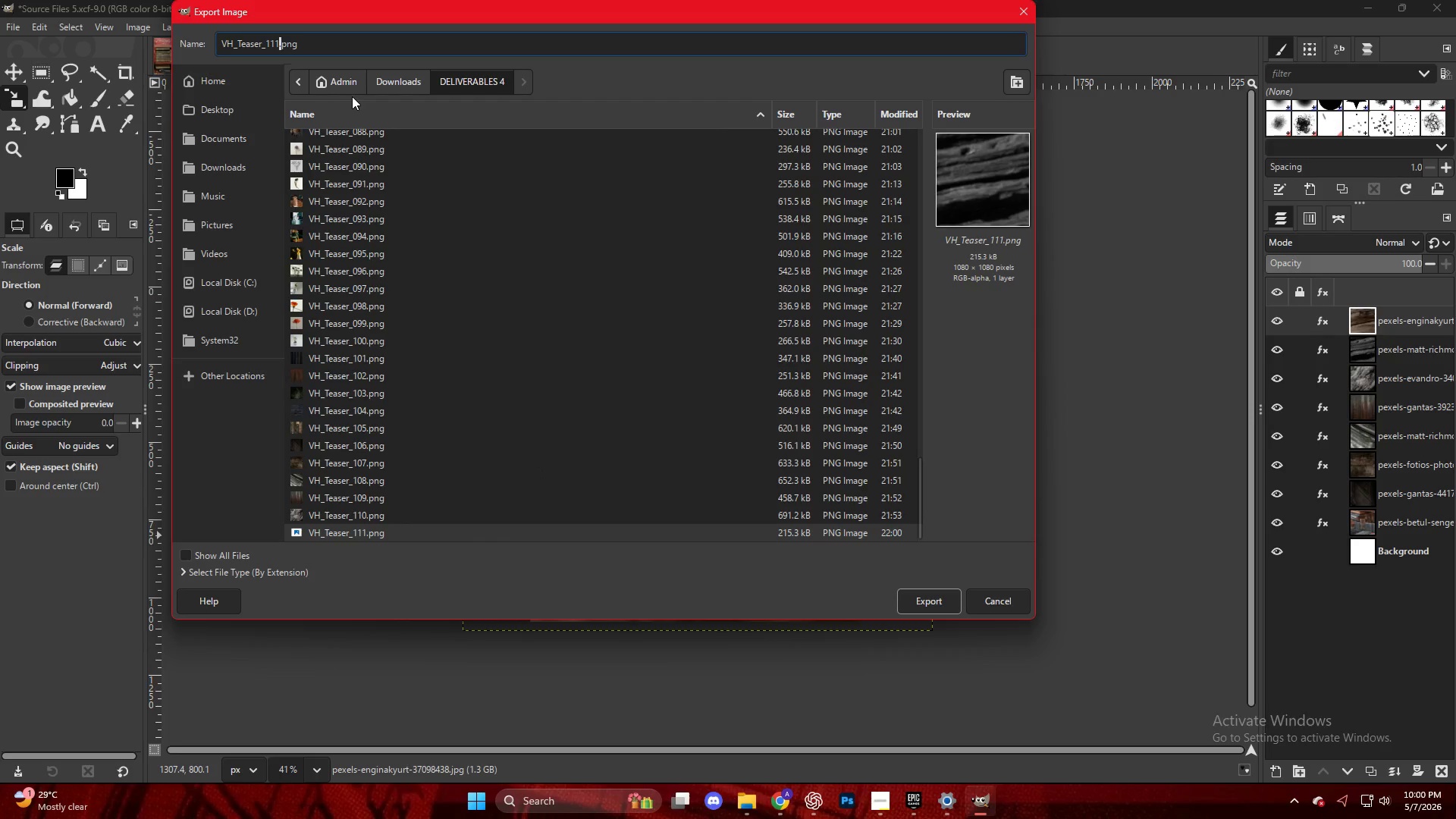 
key(Backspace)
 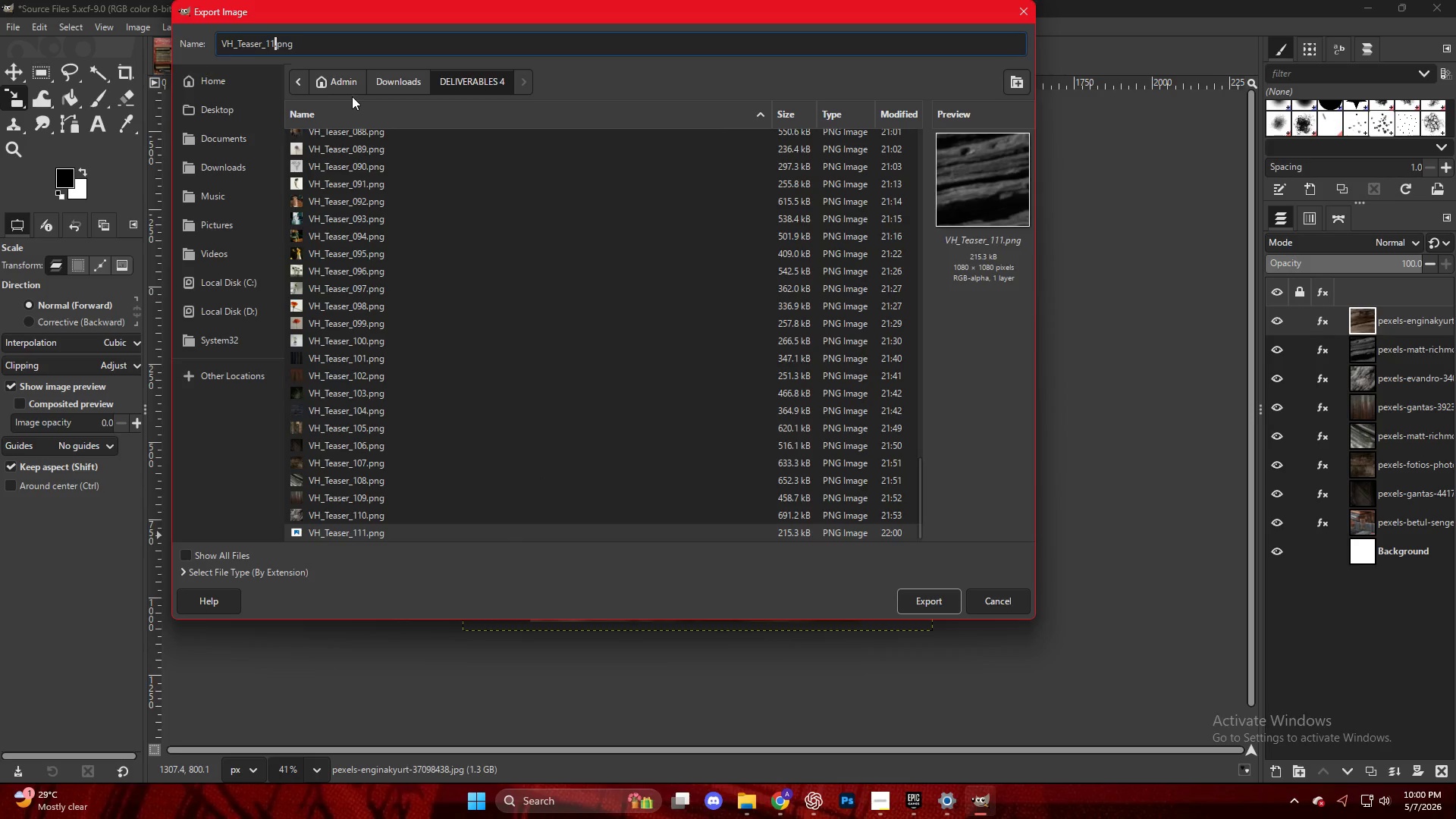 
key(Backspace)
 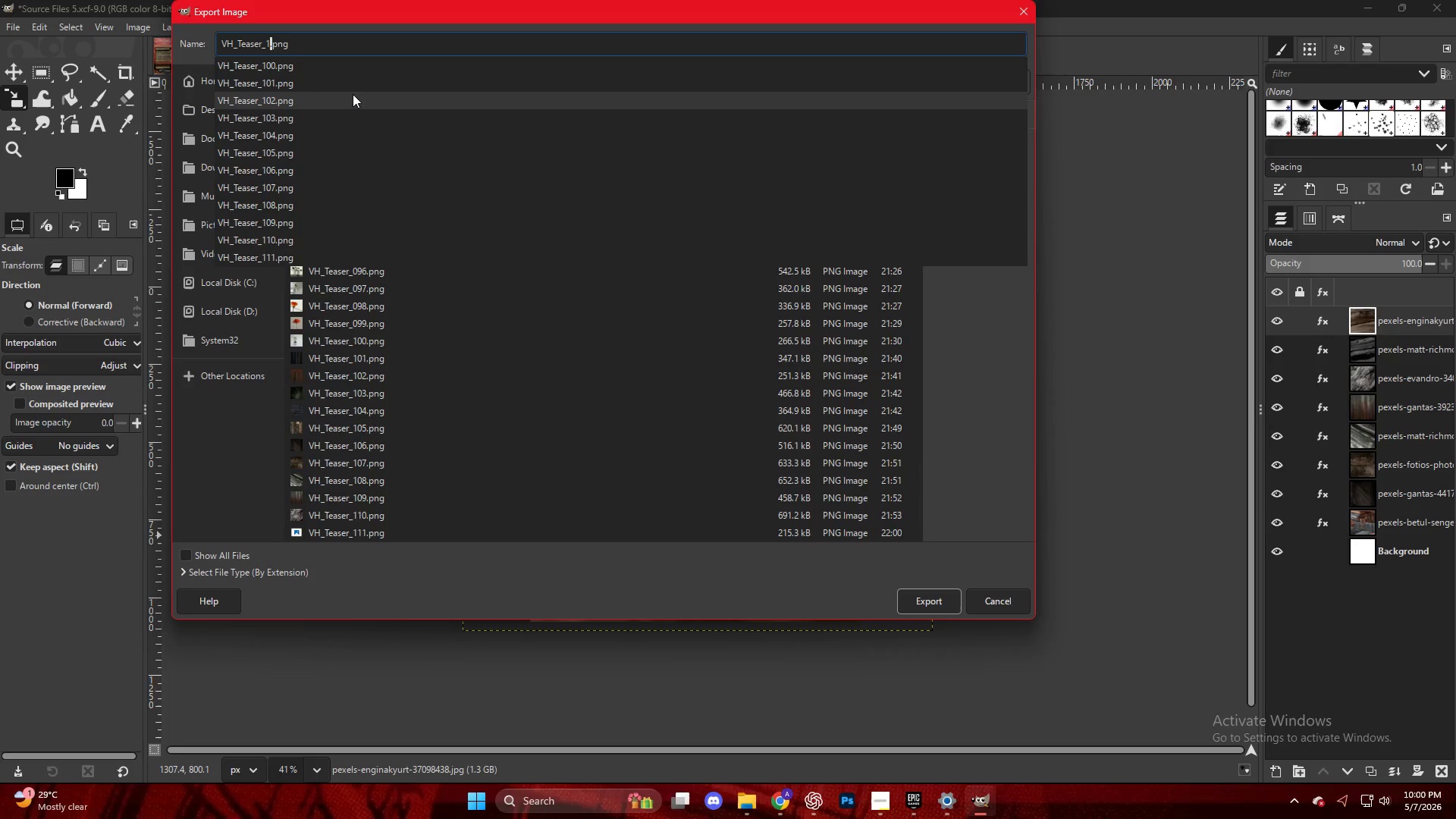 
key(2)
 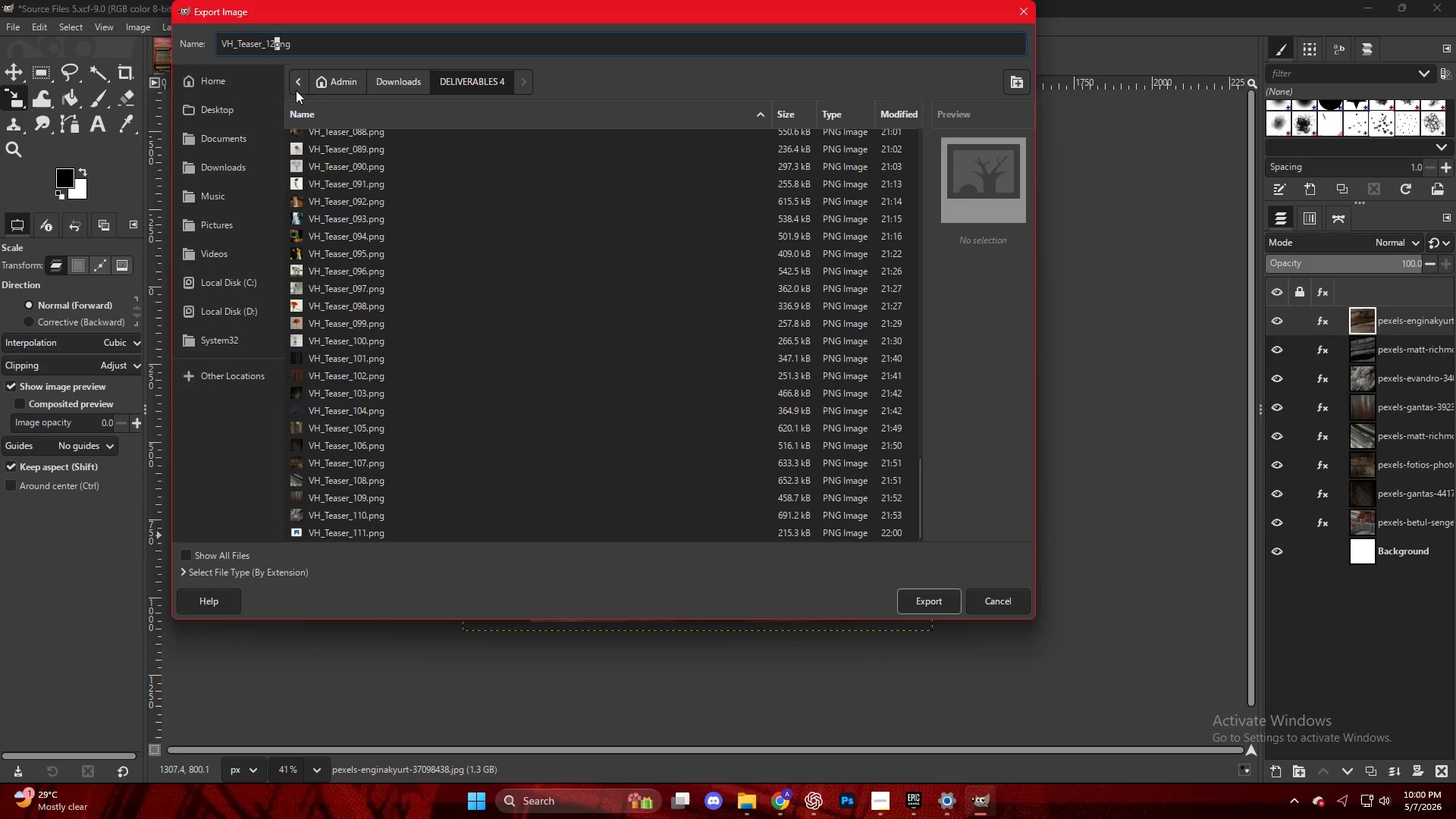 
left_click([271, 39])
 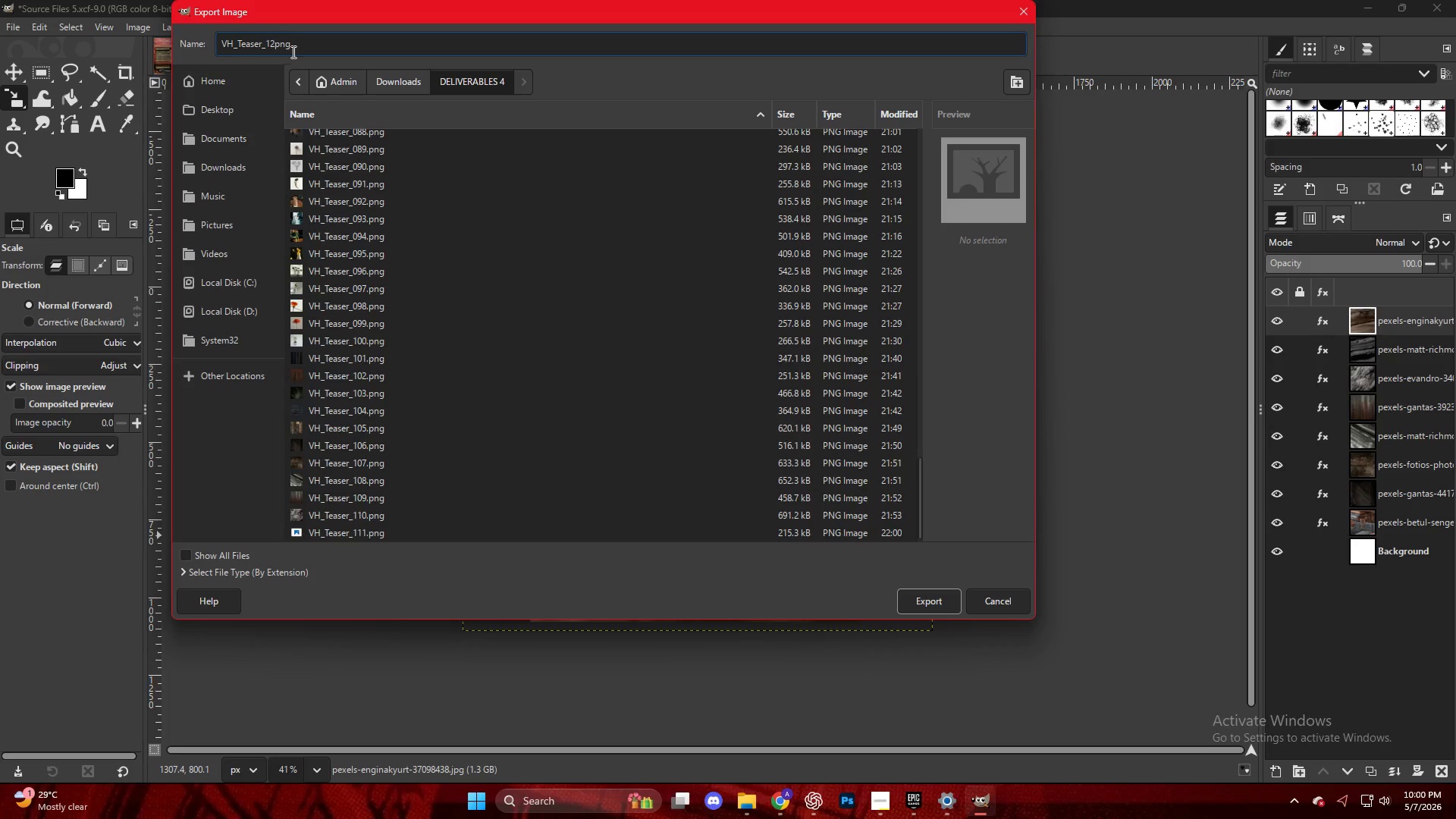 
key(1)
 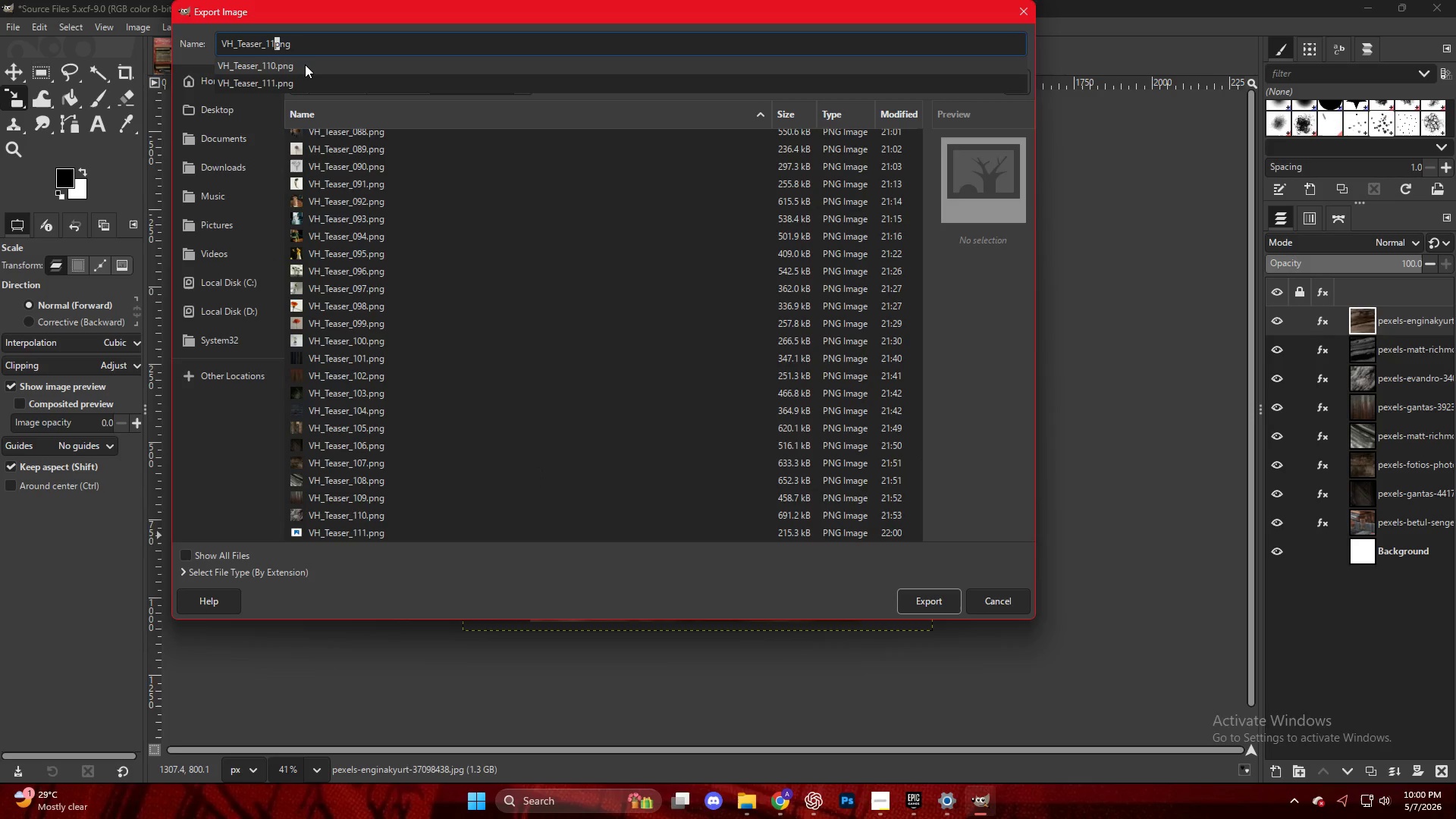 
key(Control+Z)
 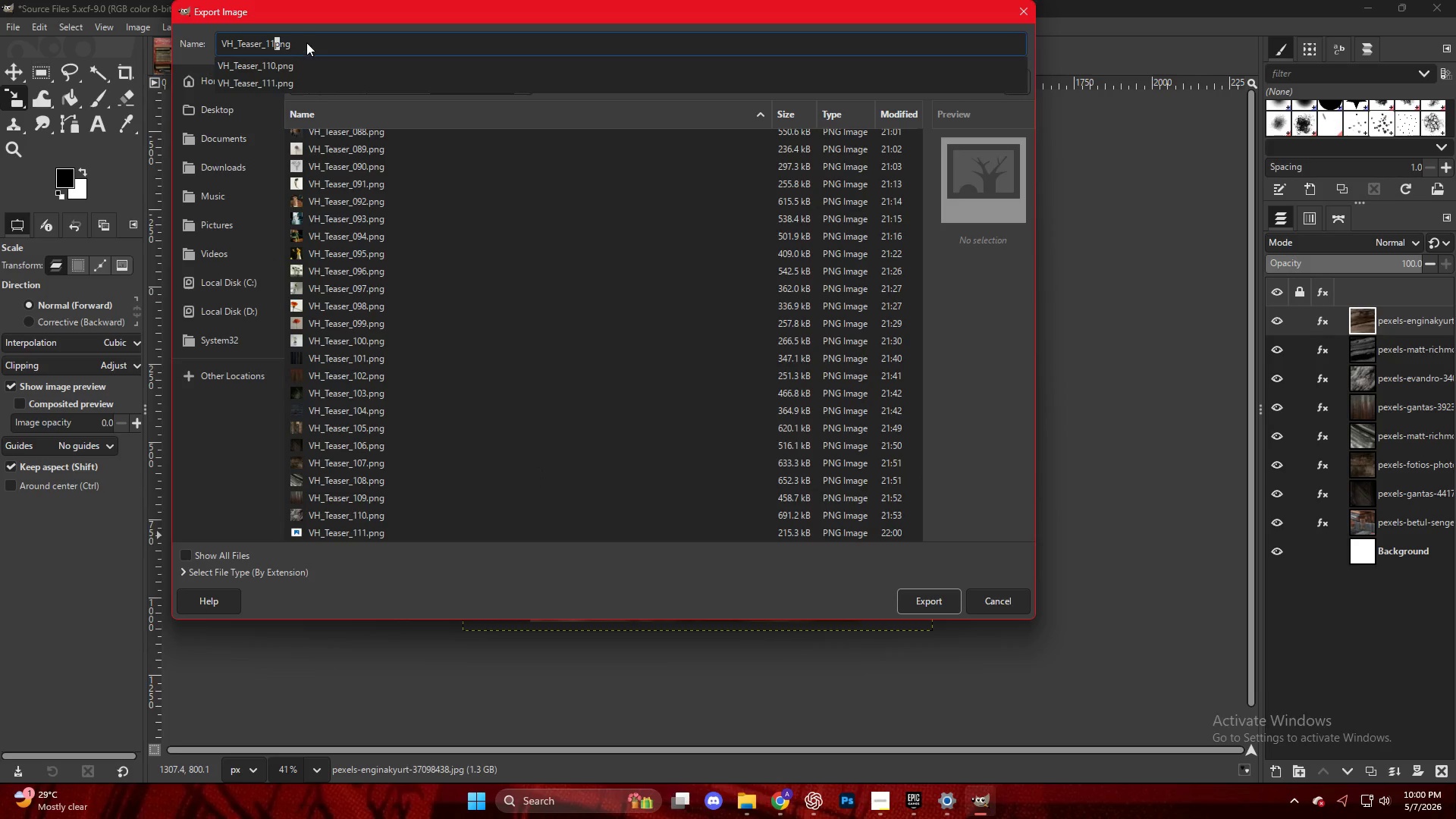 
left_click_drag(start_coordinate=[306, 42], to_coordinate=[277, 44])
 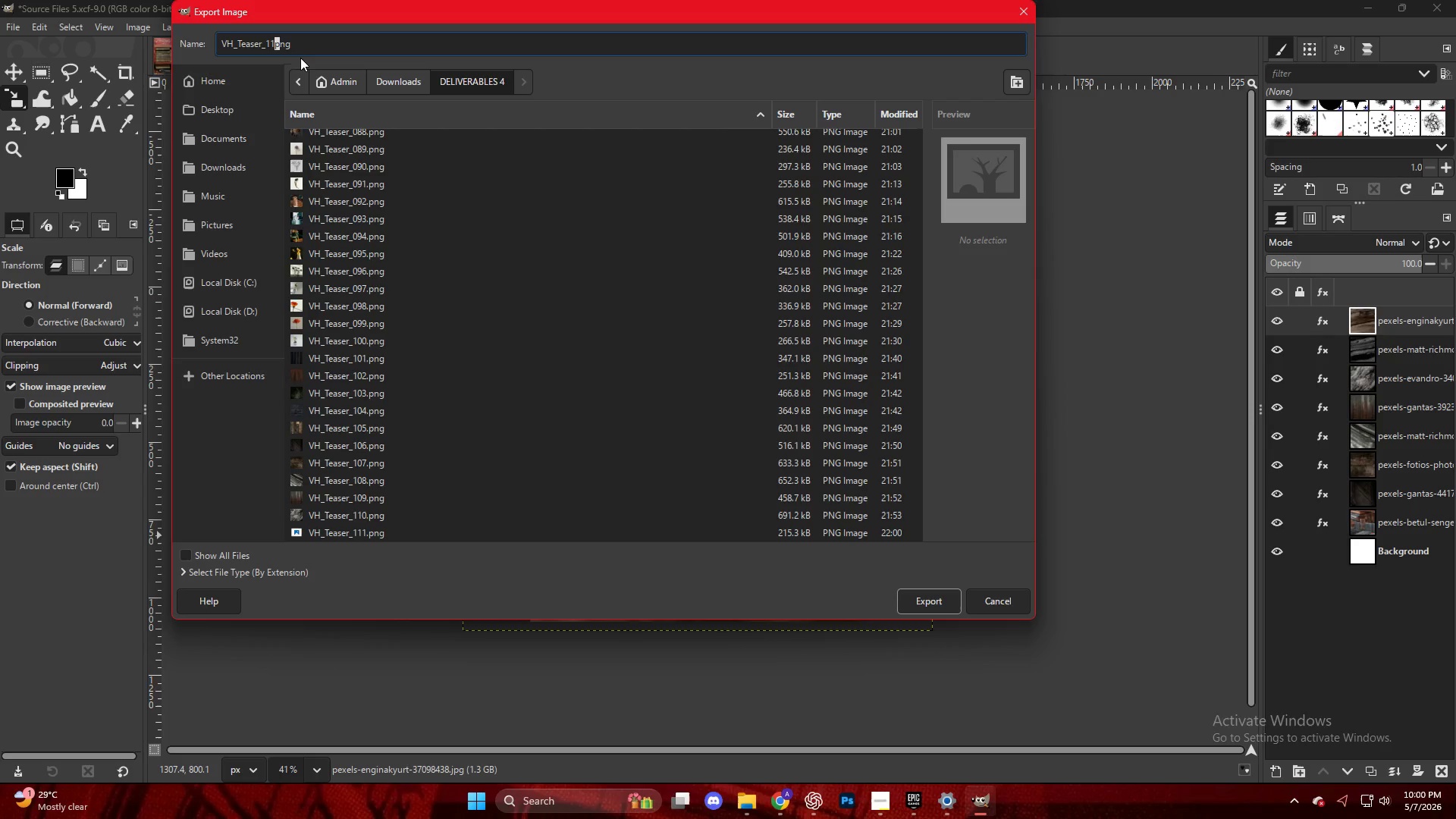 
key(Control+ControlLeft)
 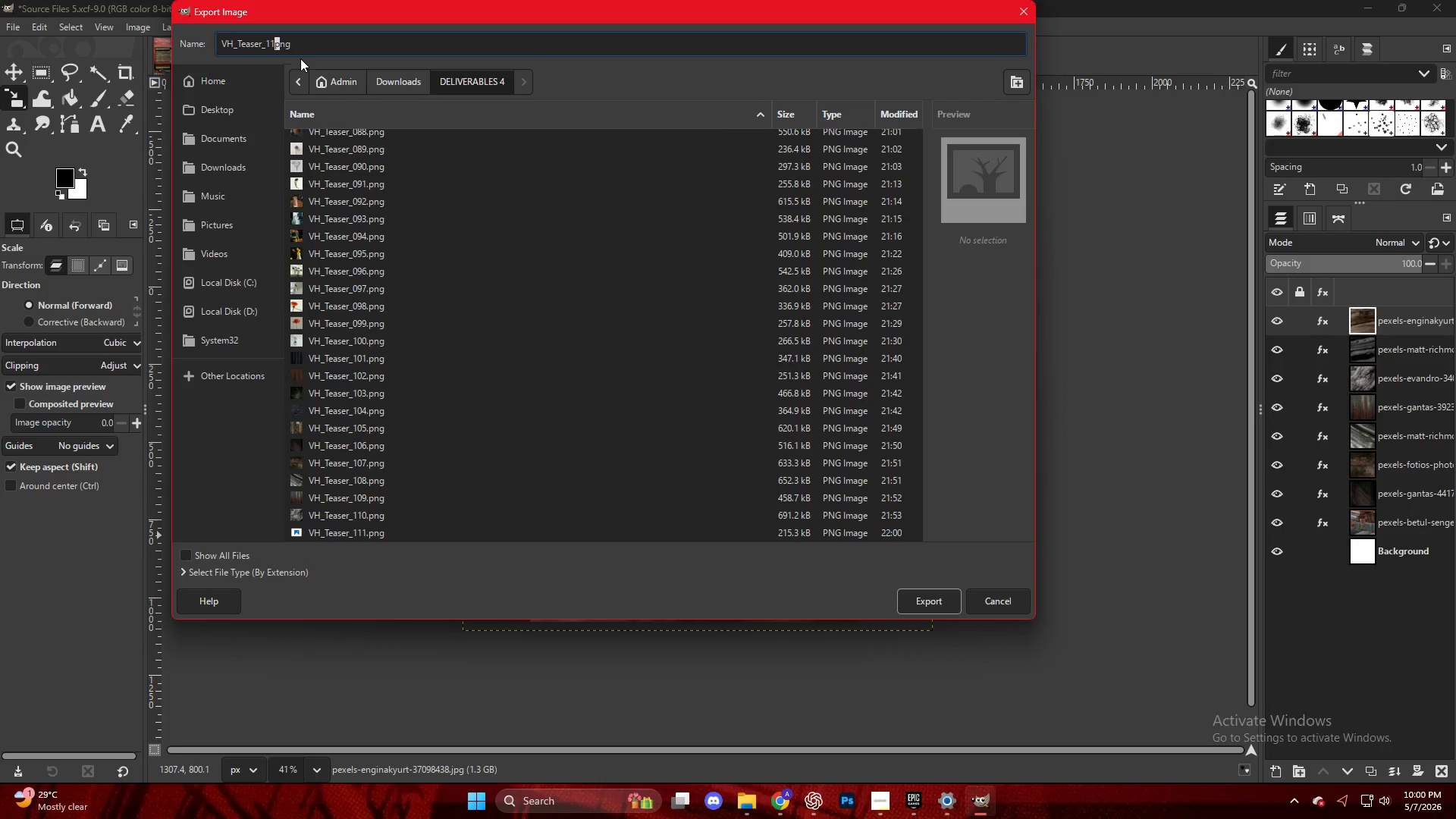 
key(Control+Z)
 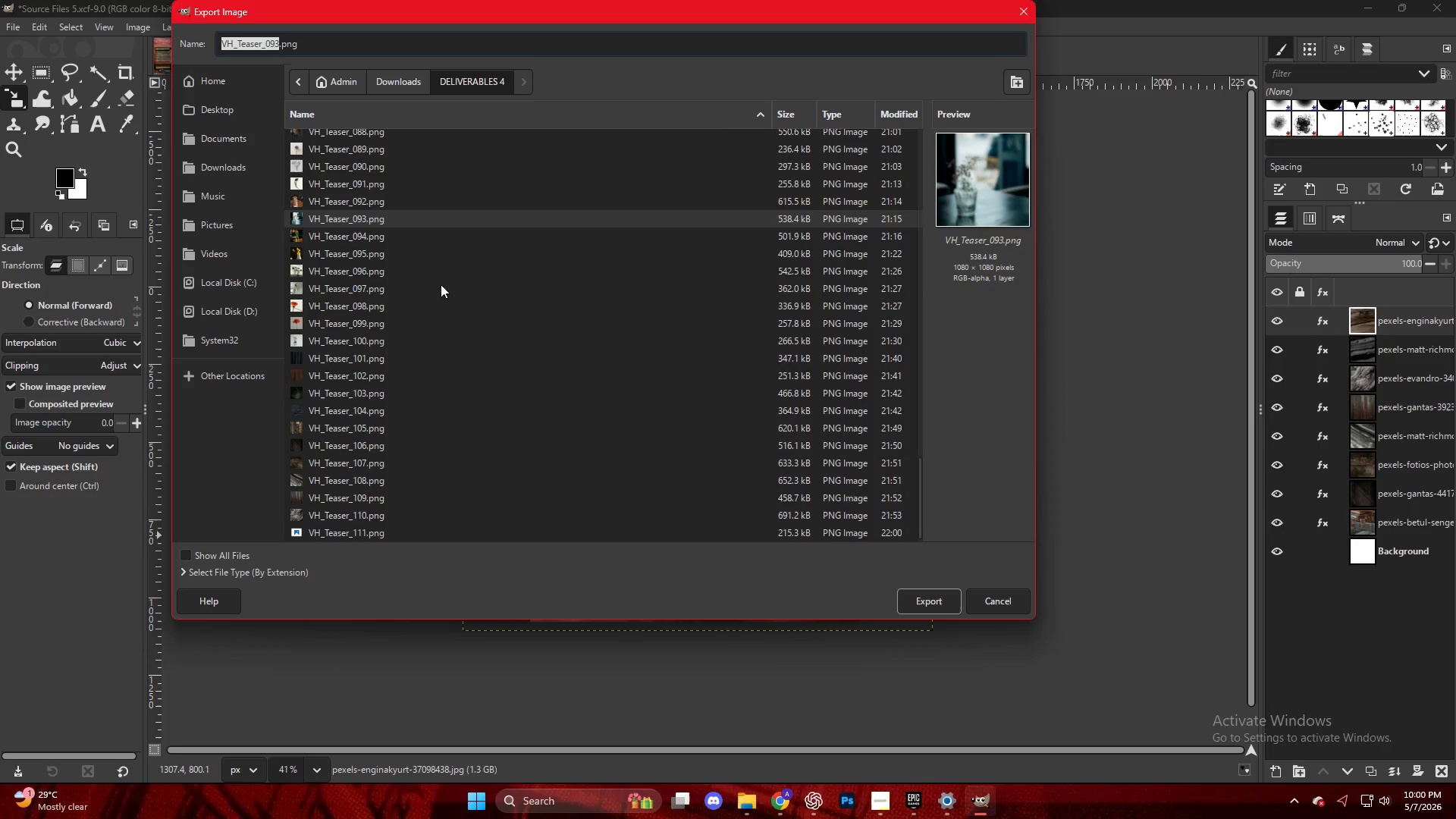 
scroll: coordinate [391, 341], scroll_direction: down, amount: 4.0
 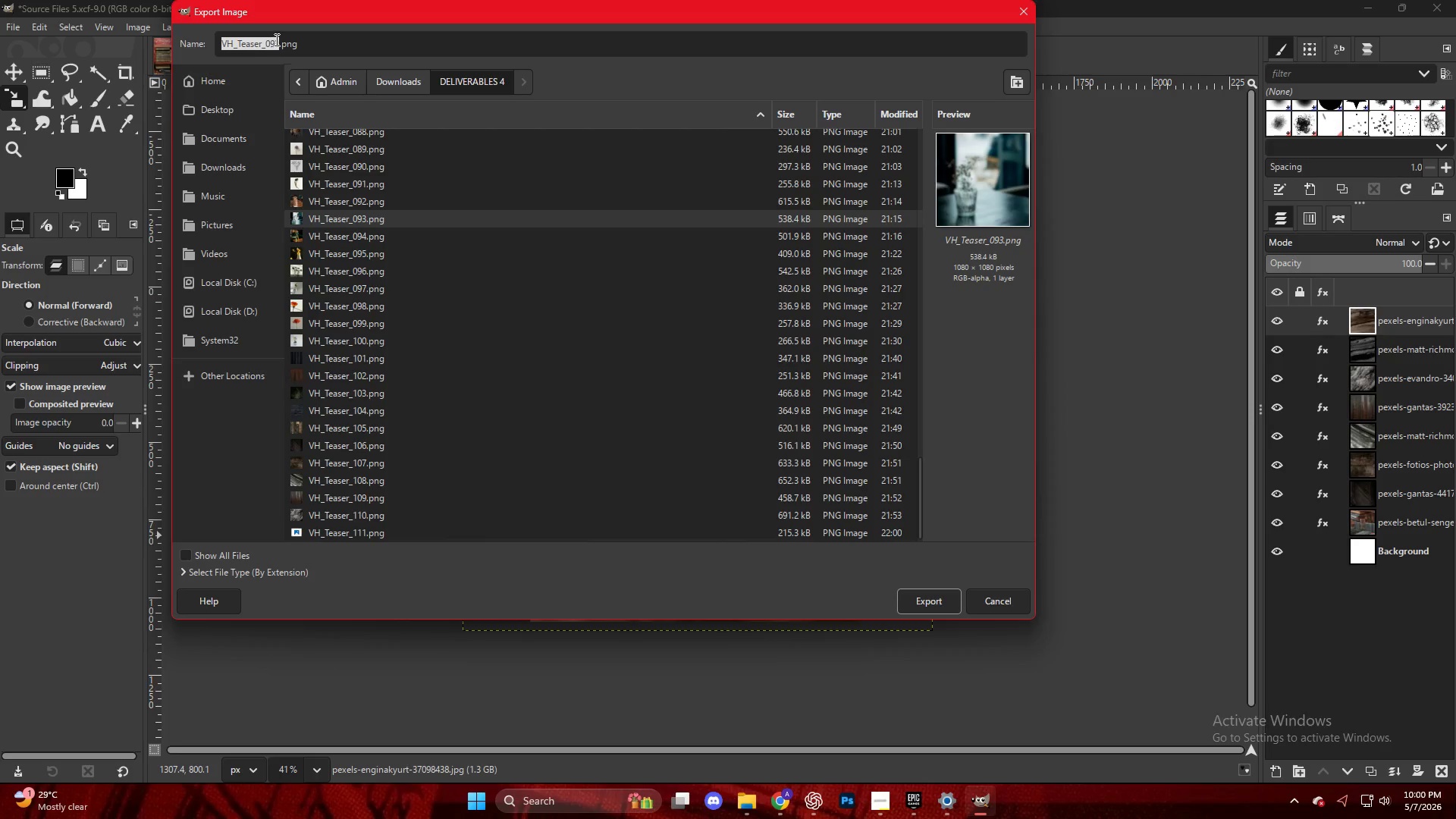 
left_click([276, 39])
 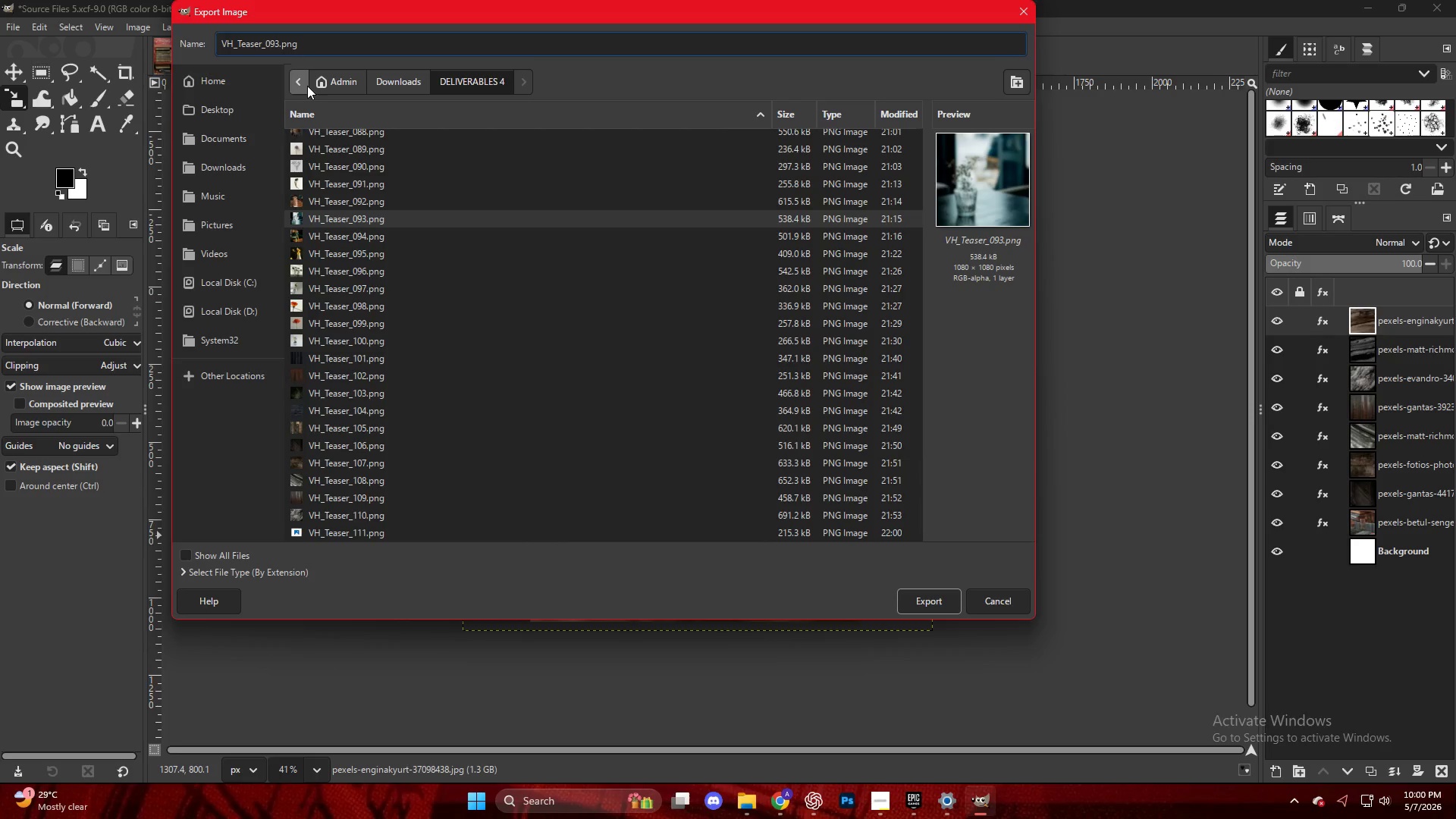 
key(Backspace)
 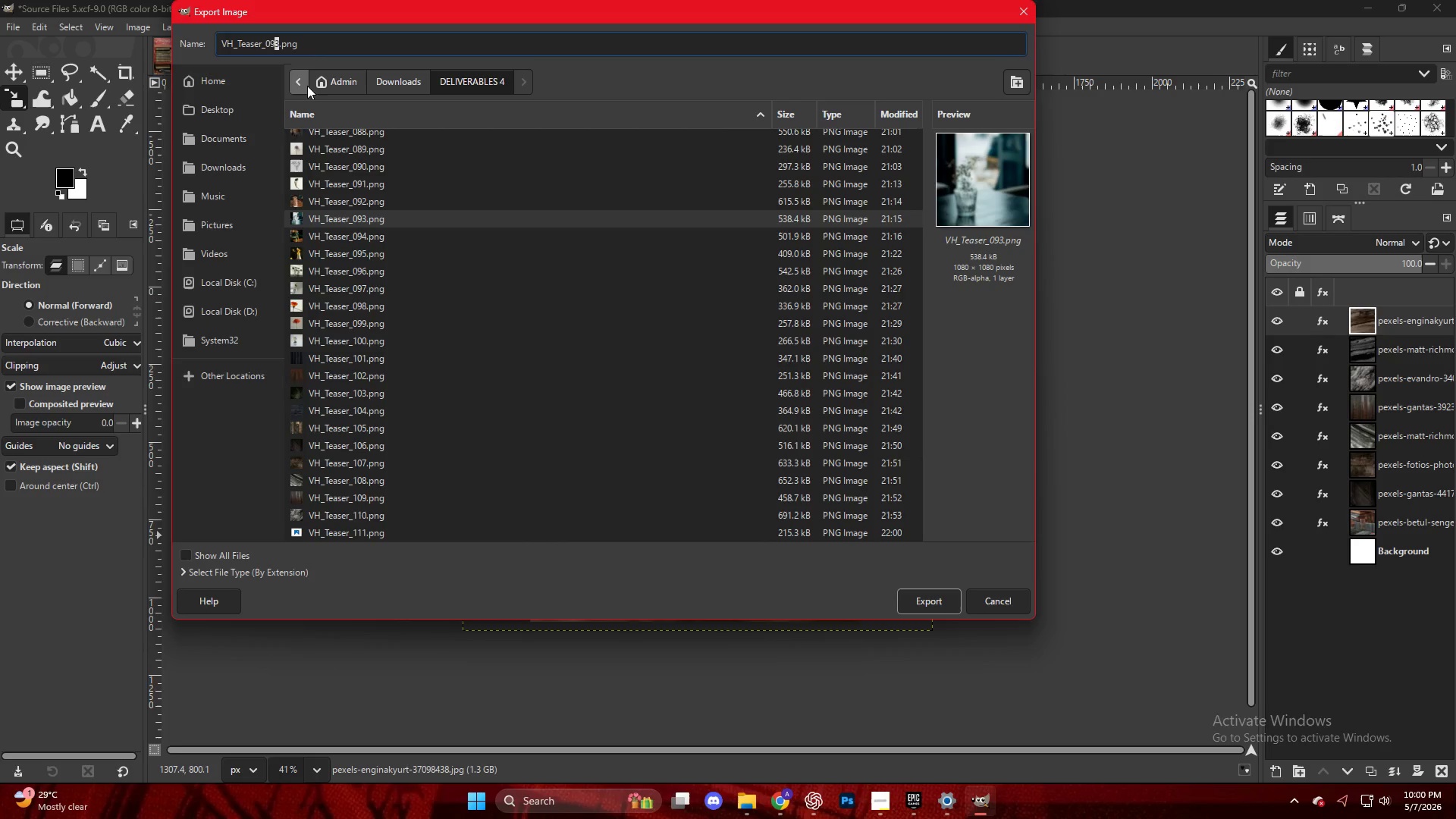 
key(Backspace)
 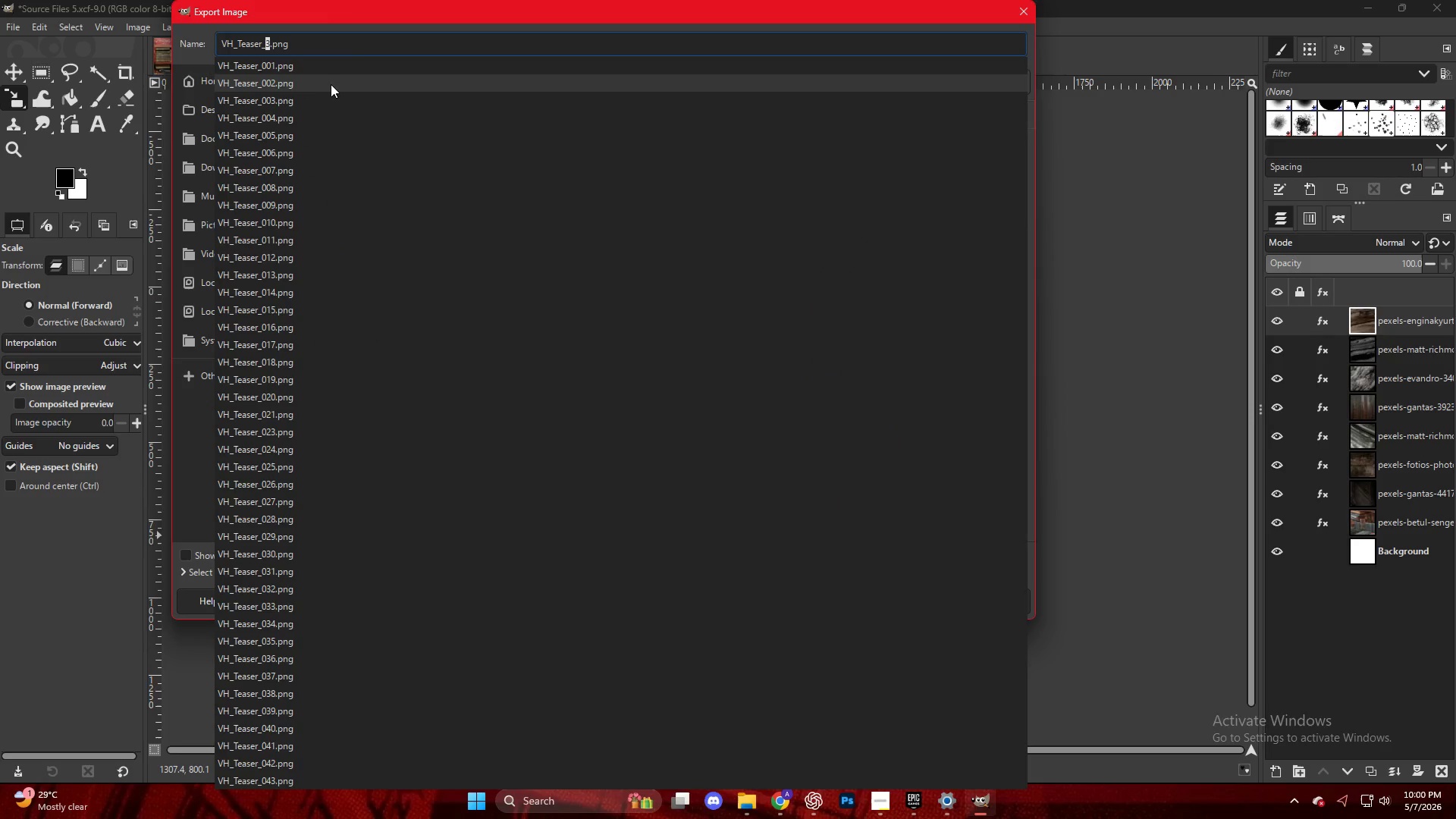 
key(Backspace)
 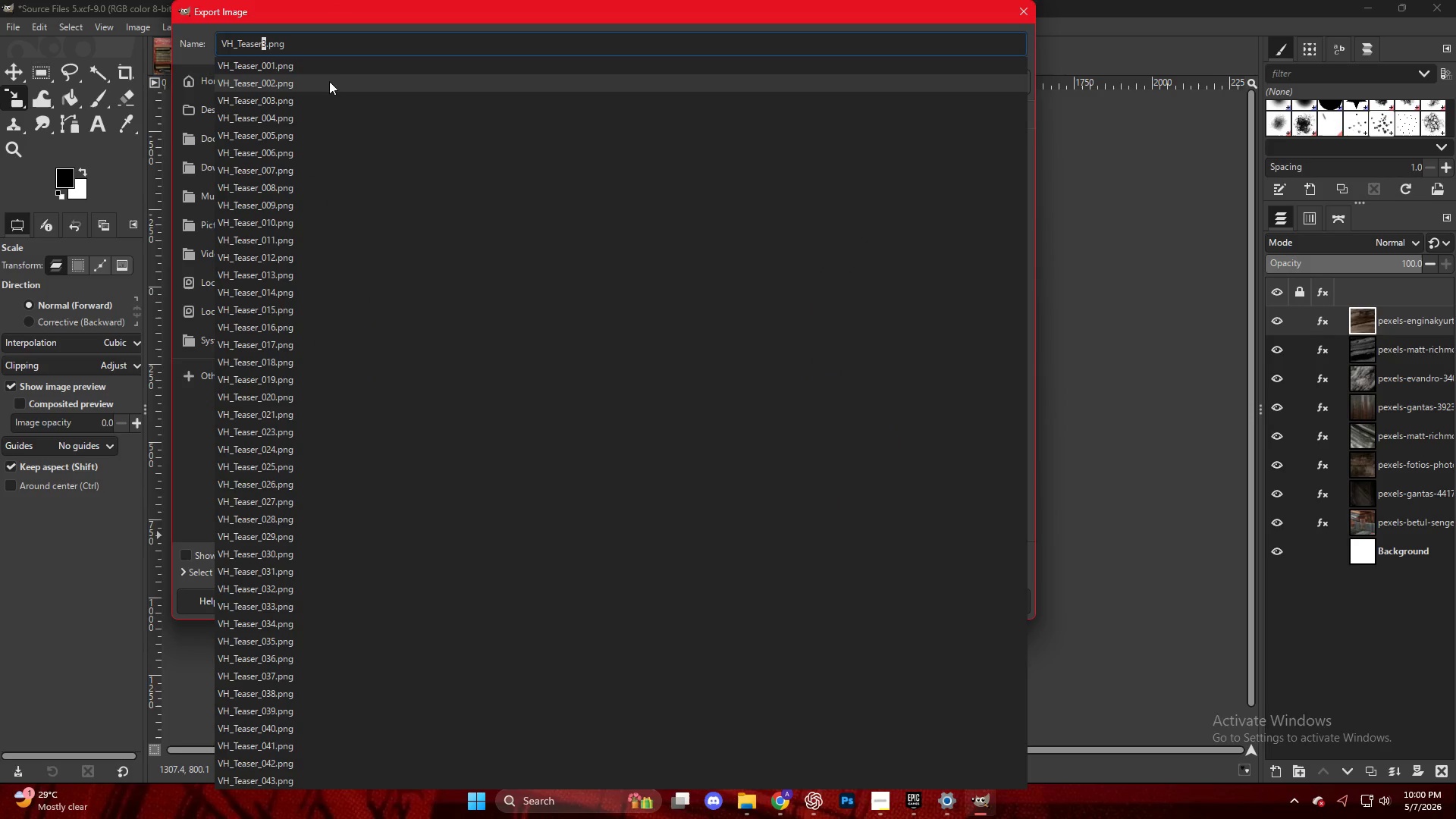 
key(Control+Z)
 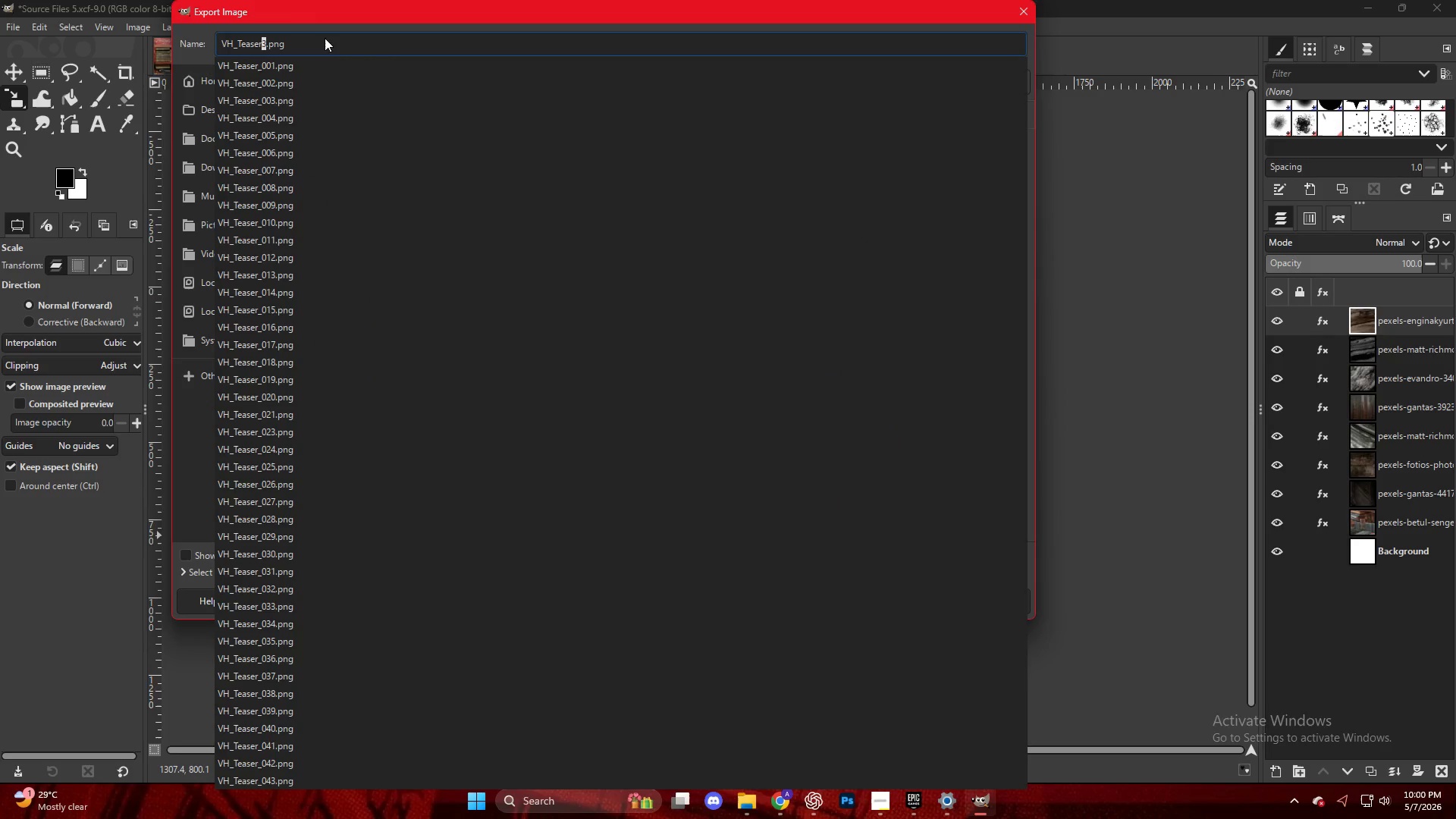 
key(Control+ControlLeft)
 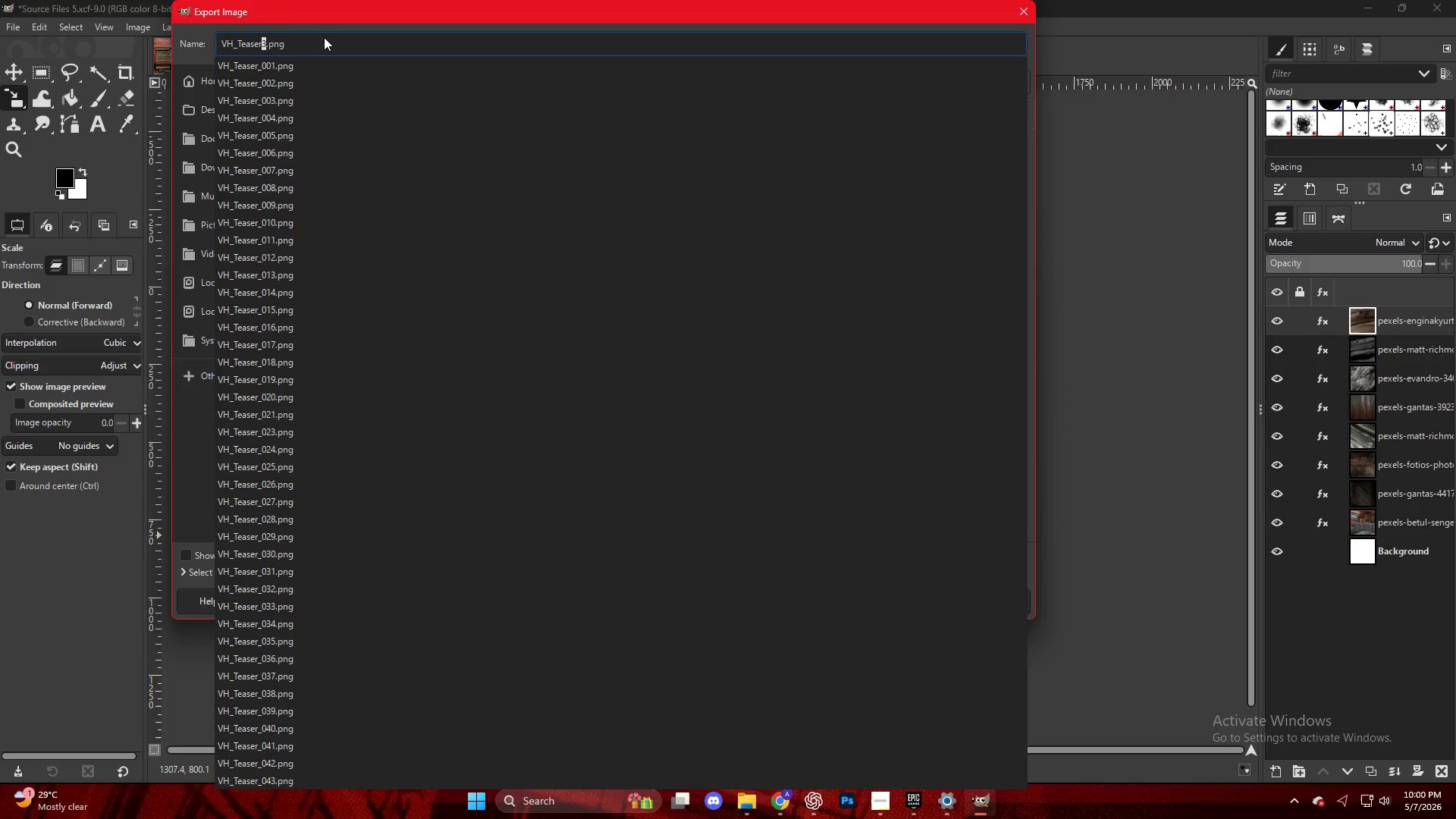 
key(Control+Z)
 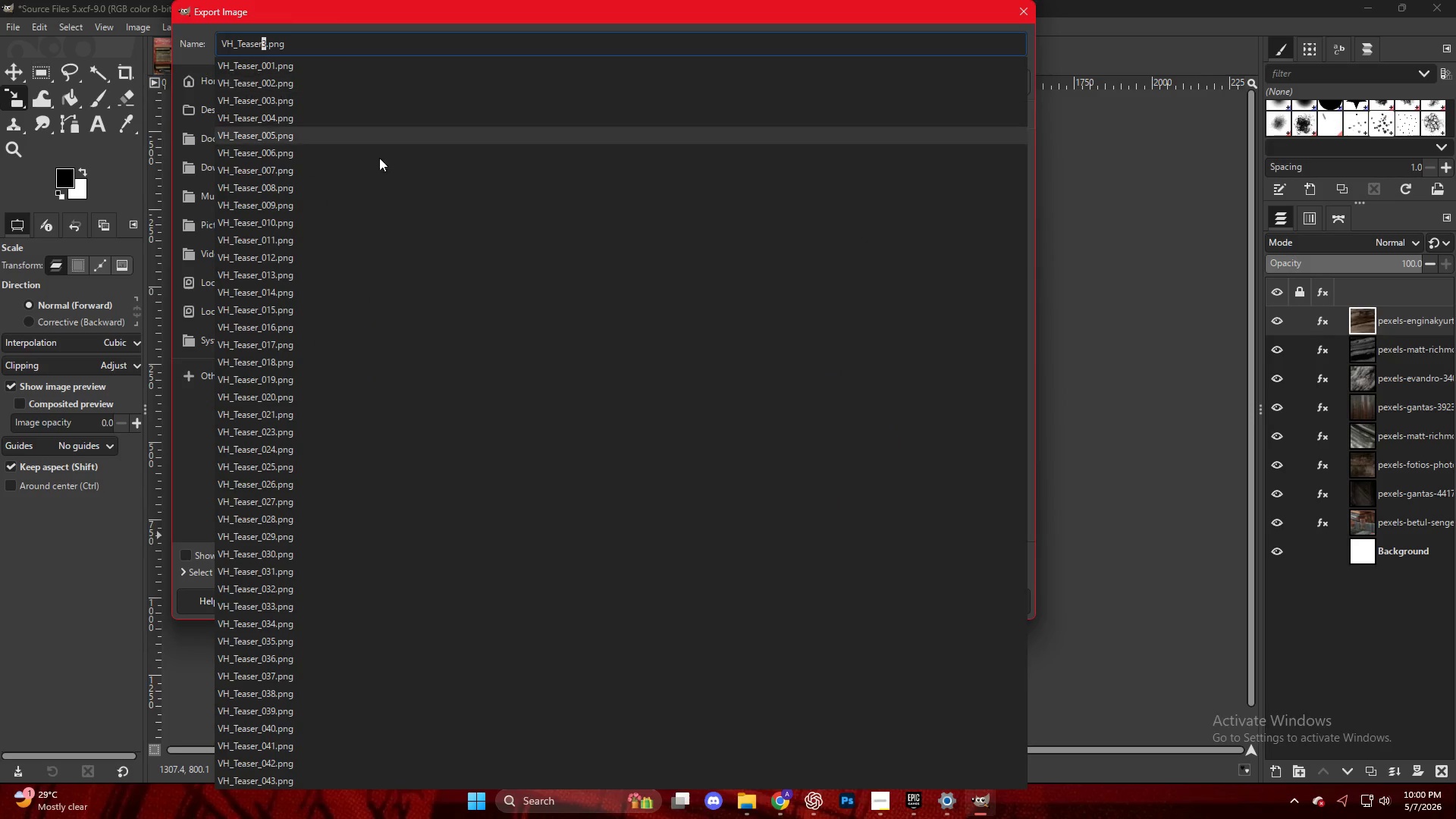 
scroll: coordinate [315, 752], scroll_direction: down, amount: 34.0
 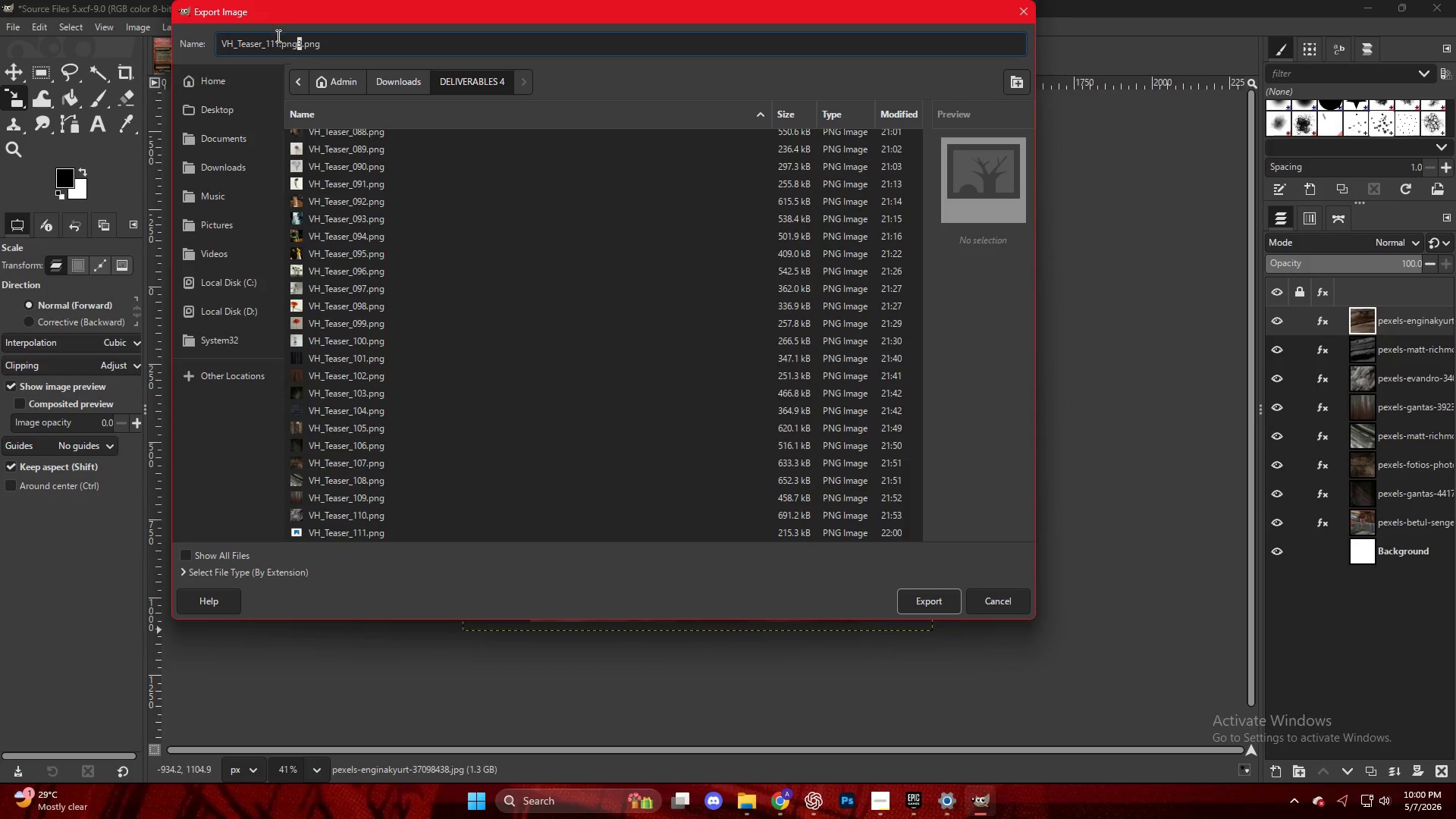 
left_click_drag(start_coordinate=[348, 42], to_coordinate=[192, 41])
 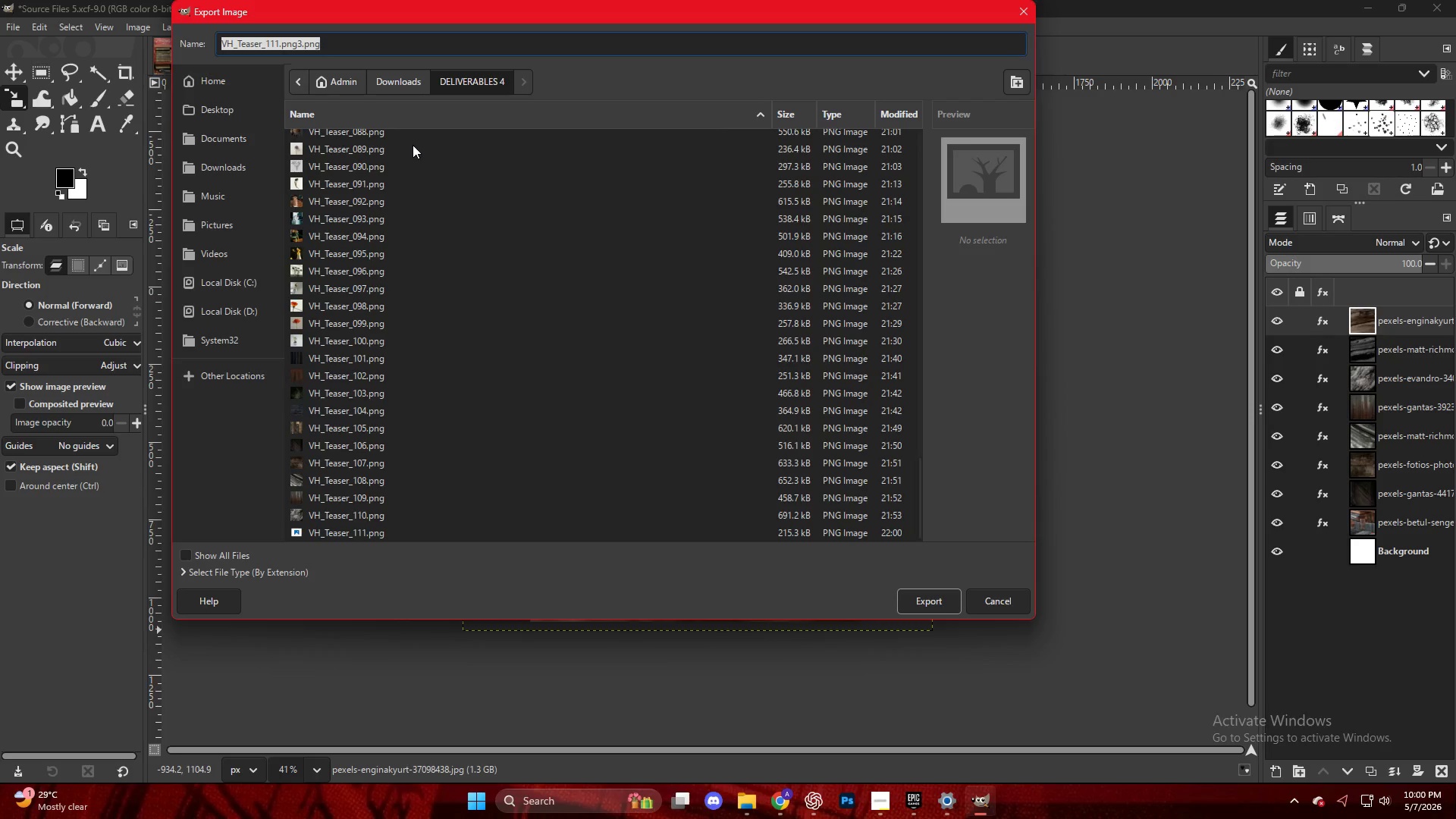 
key(Backspace)
 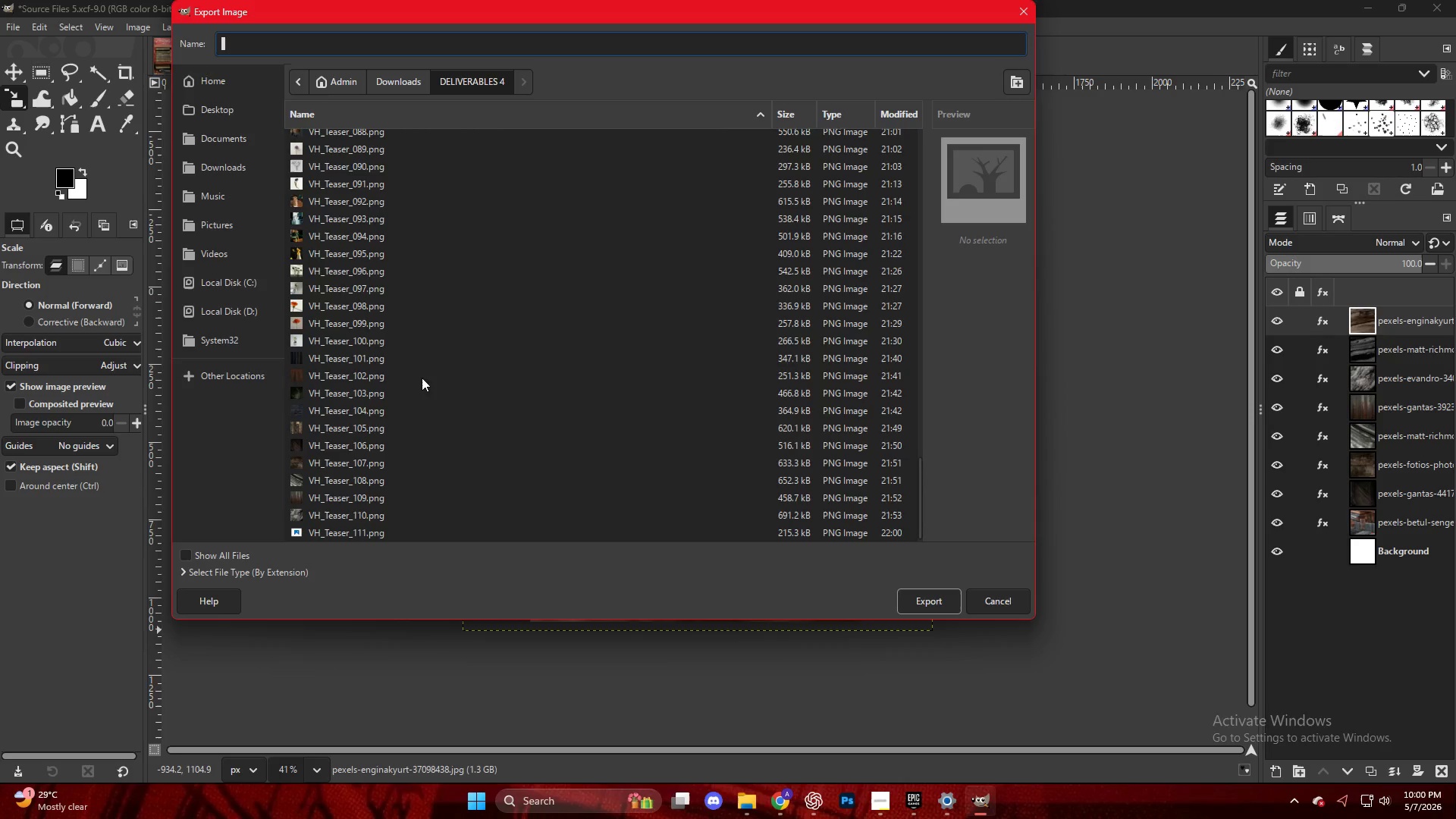 
scroll: coordinate [377, 692], scroll_direction: down, amount: 40.0
 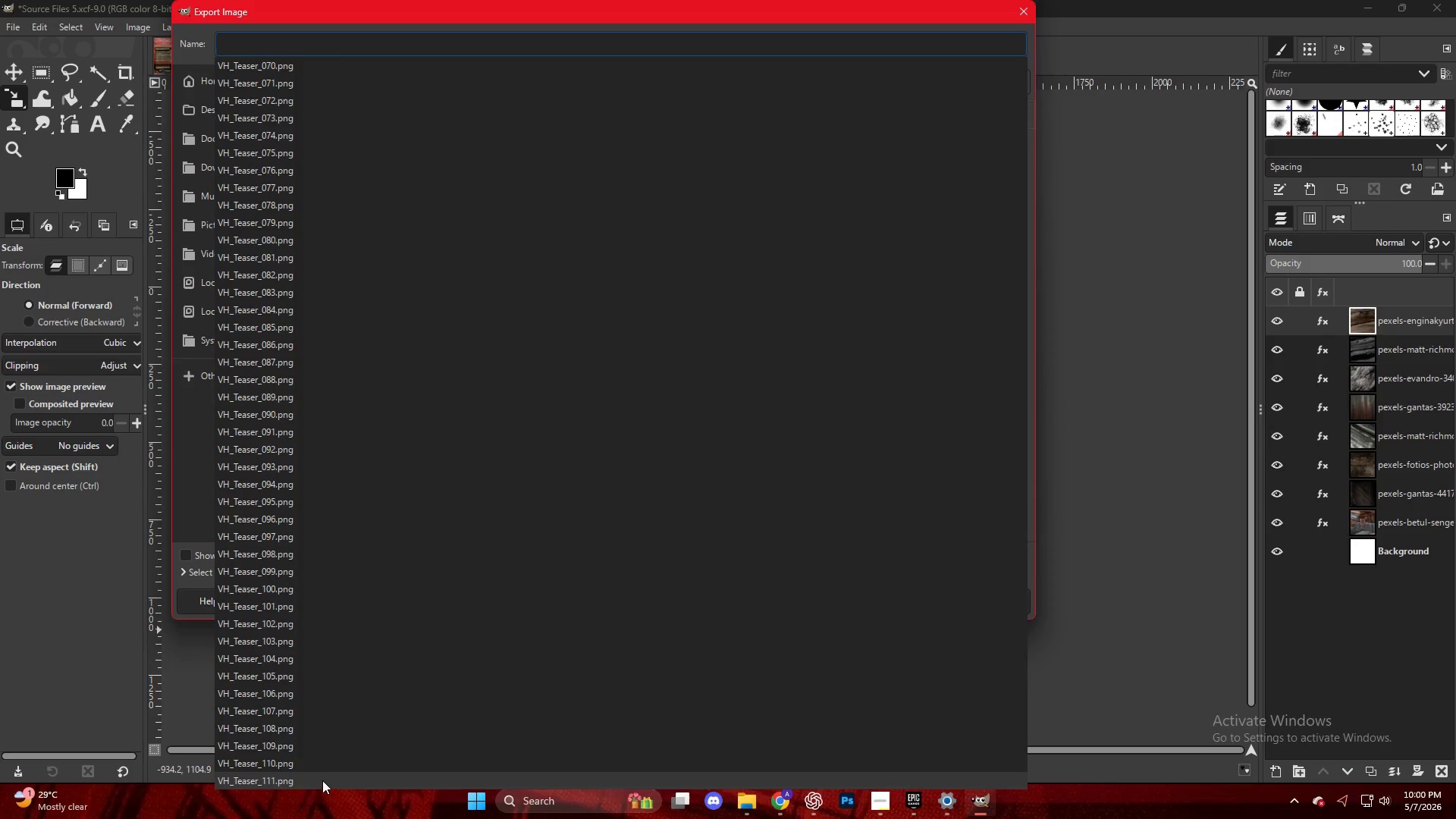 
left_click([312, 783])
 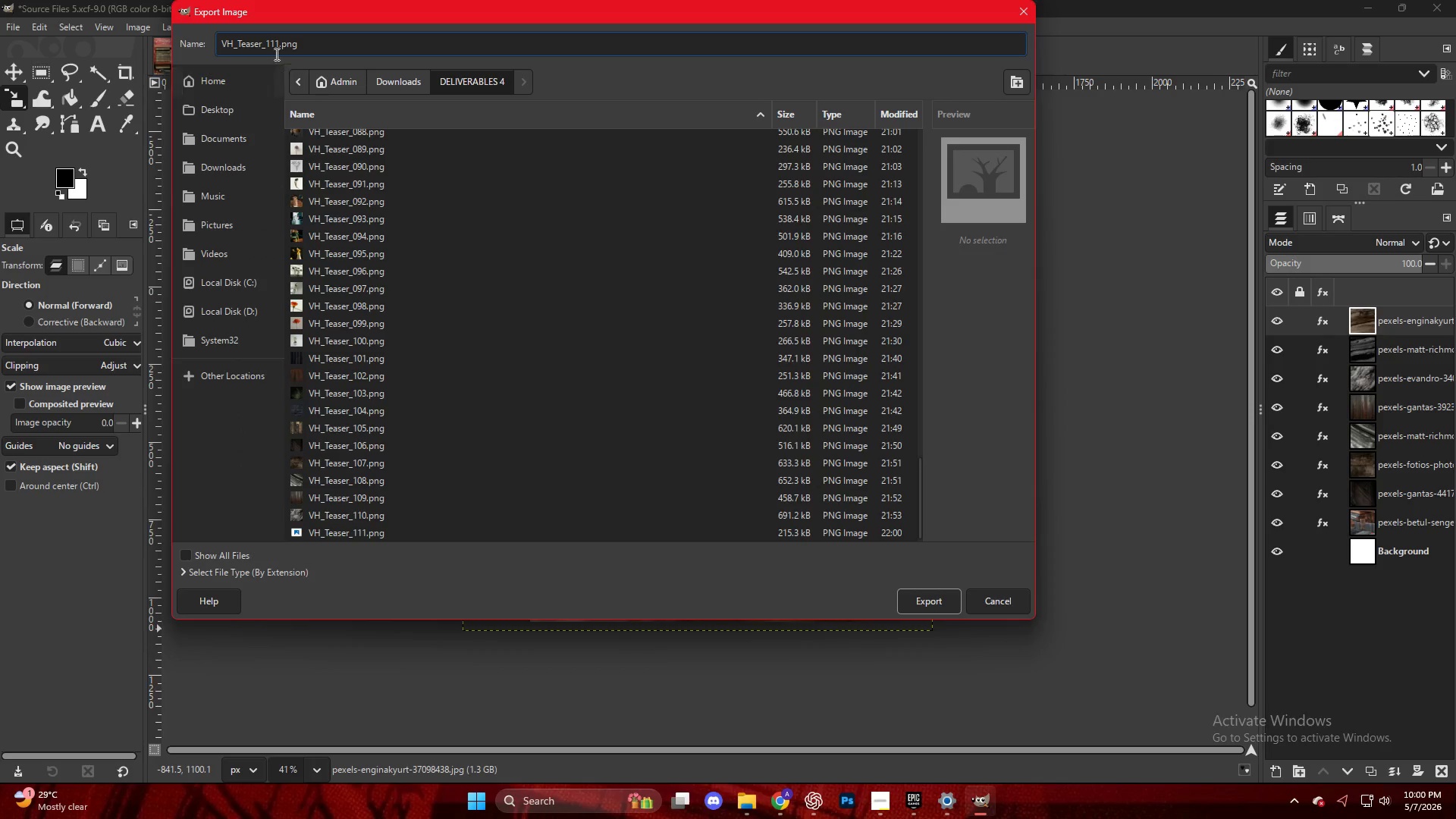 
left_click([276, 42])
 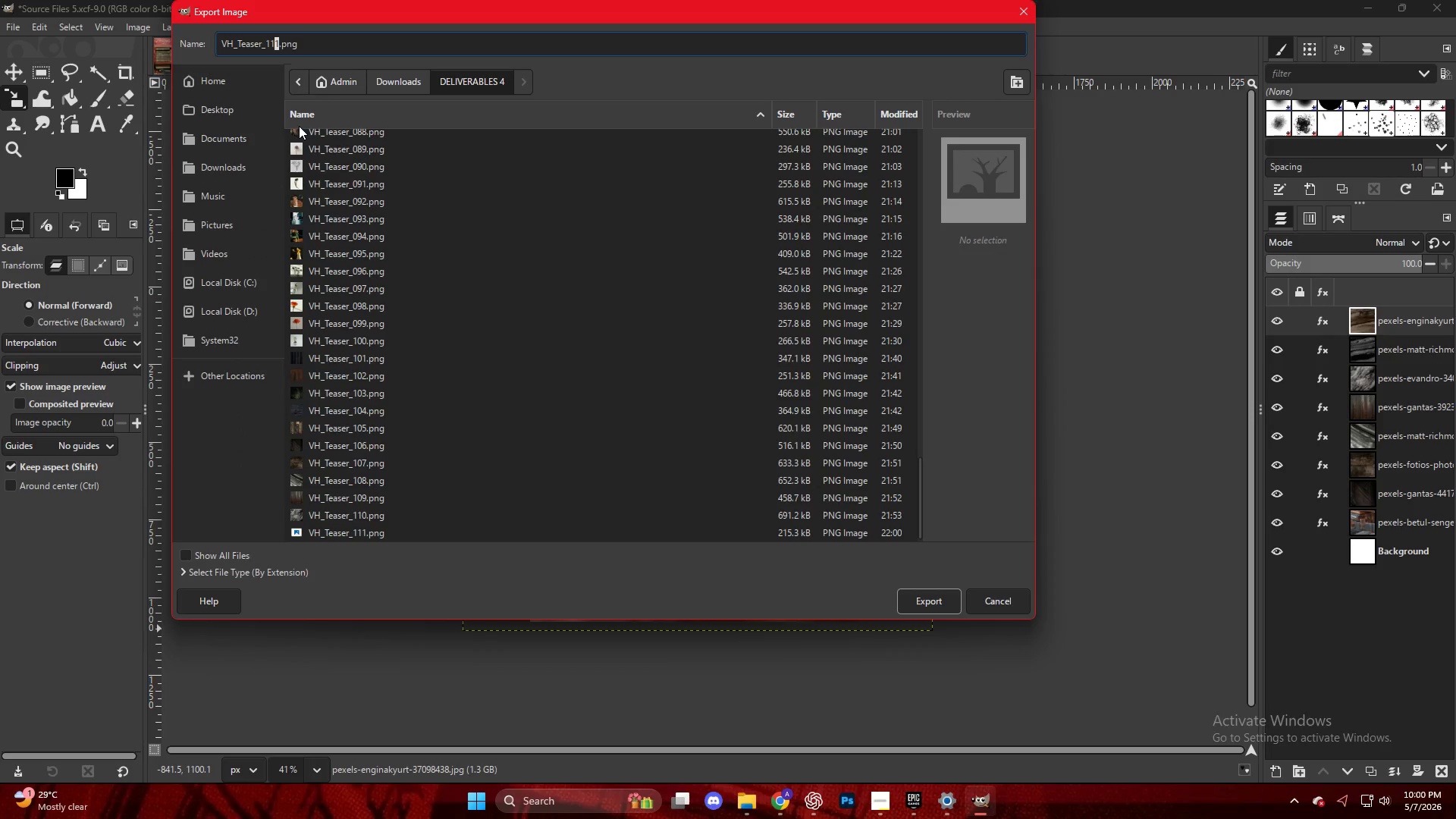 
key(Backspace)
 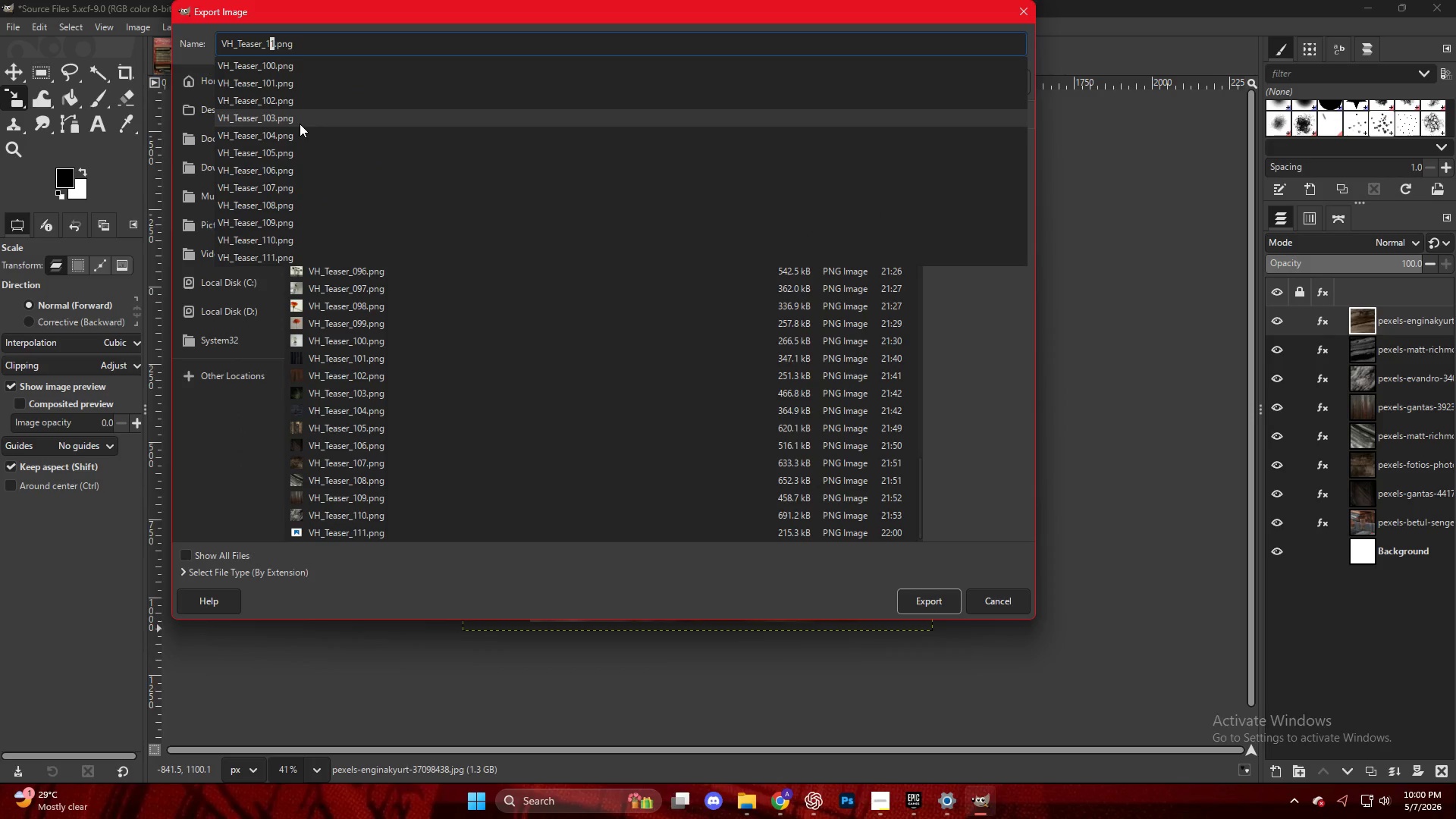 
key(2)
 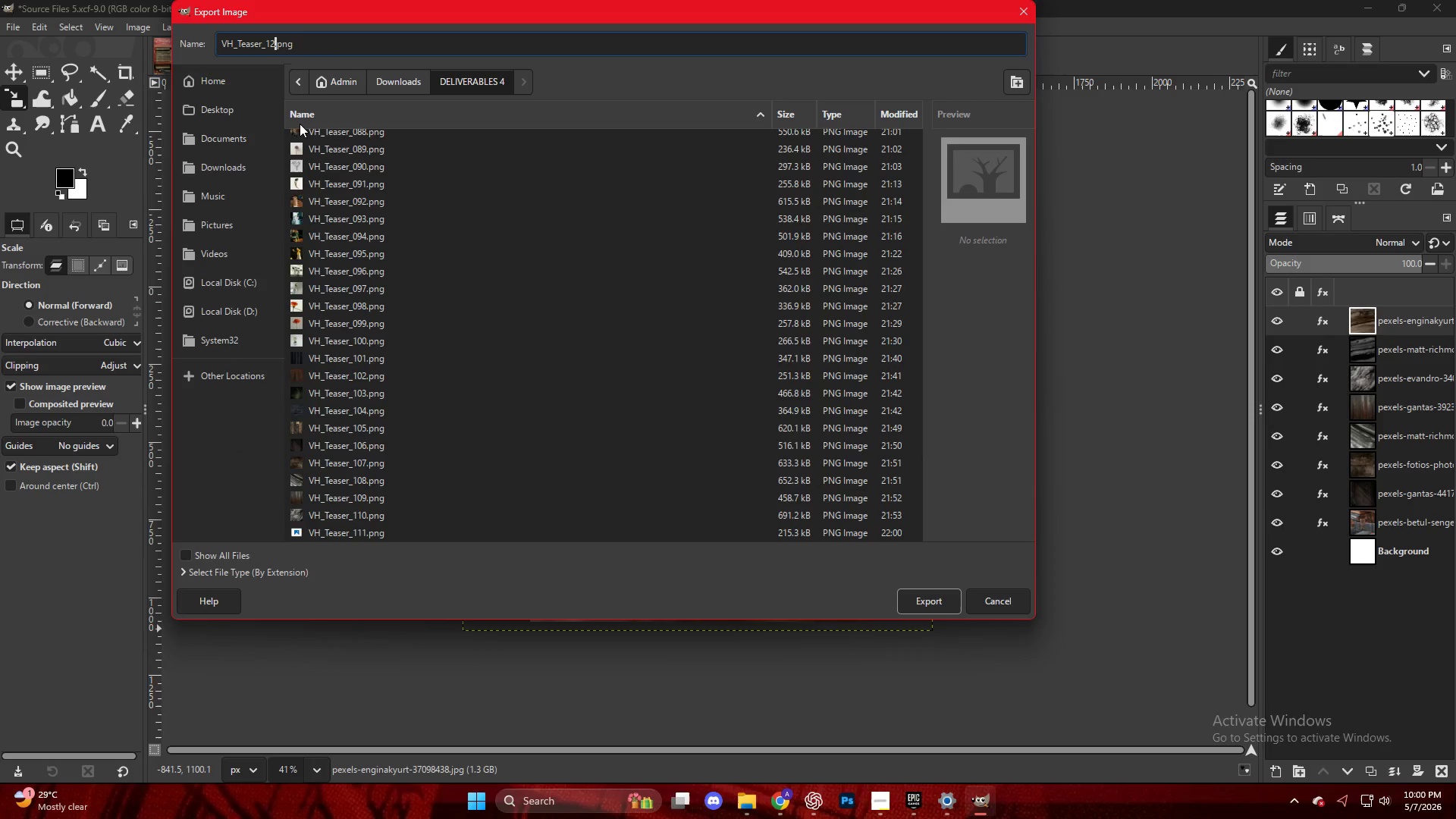 
key(ArrowLeft)
 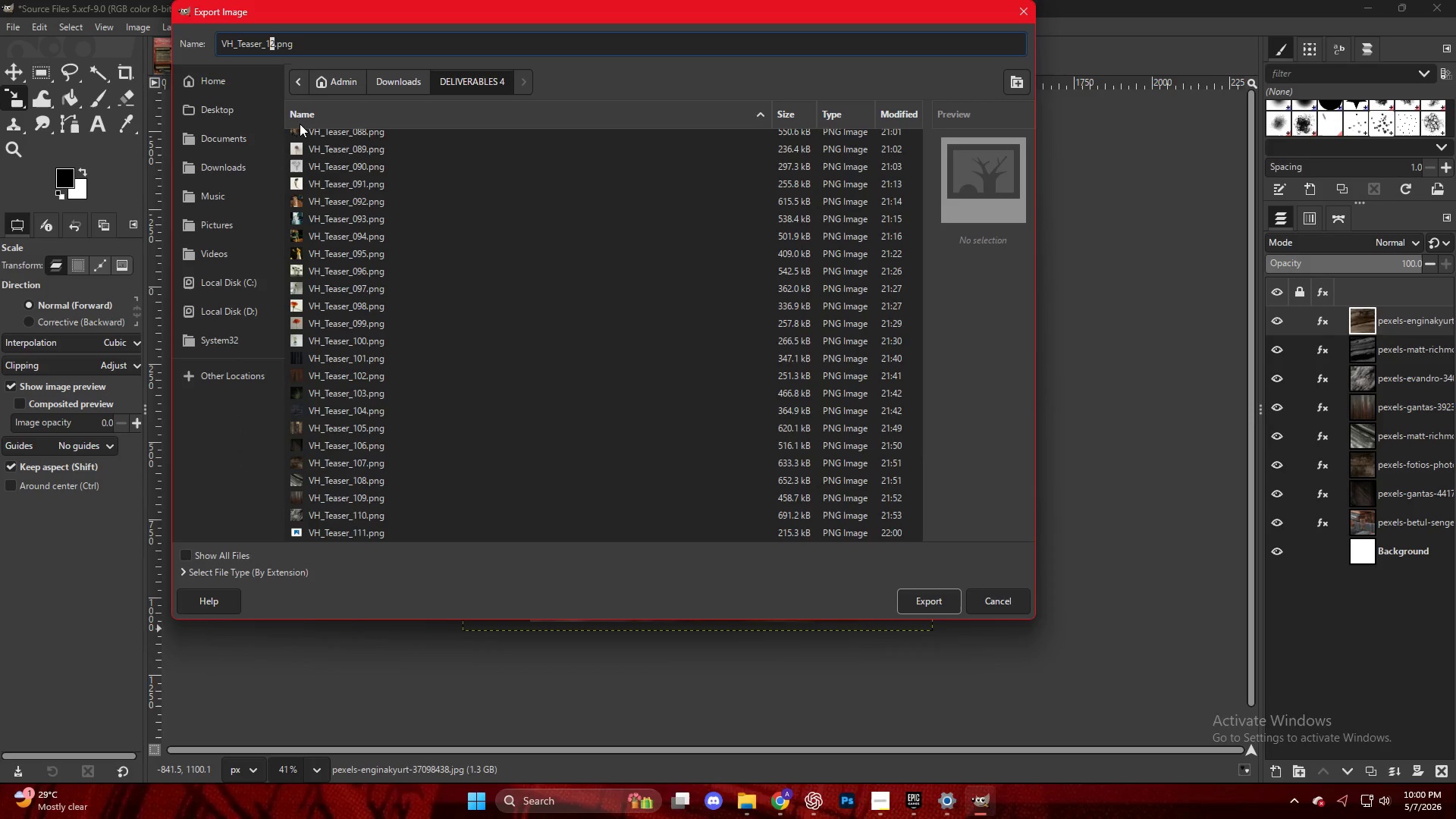 
key(ArrowRight)
 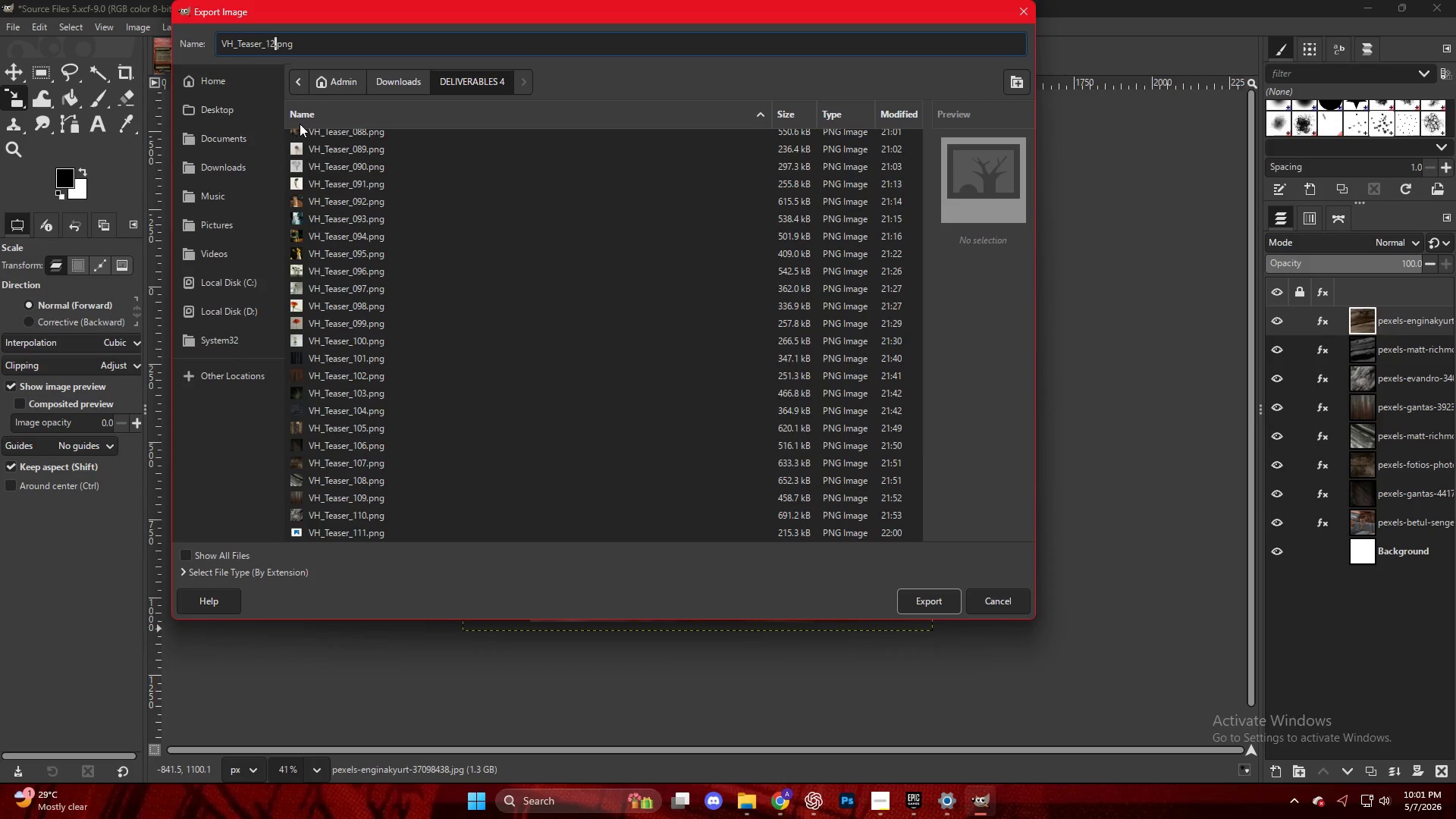 
key(ArrowLeft)
 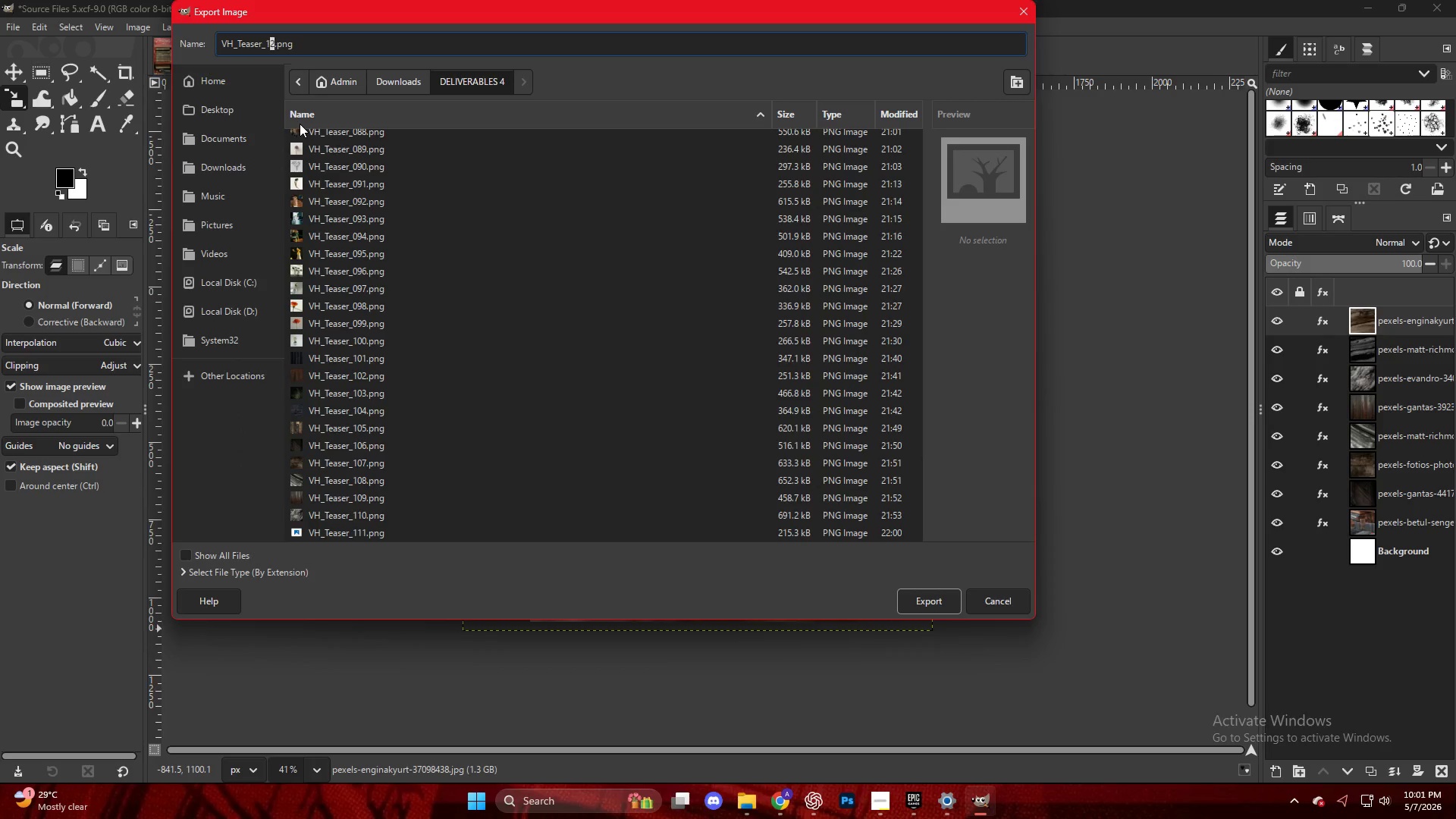 
key(ArrowLeft)
 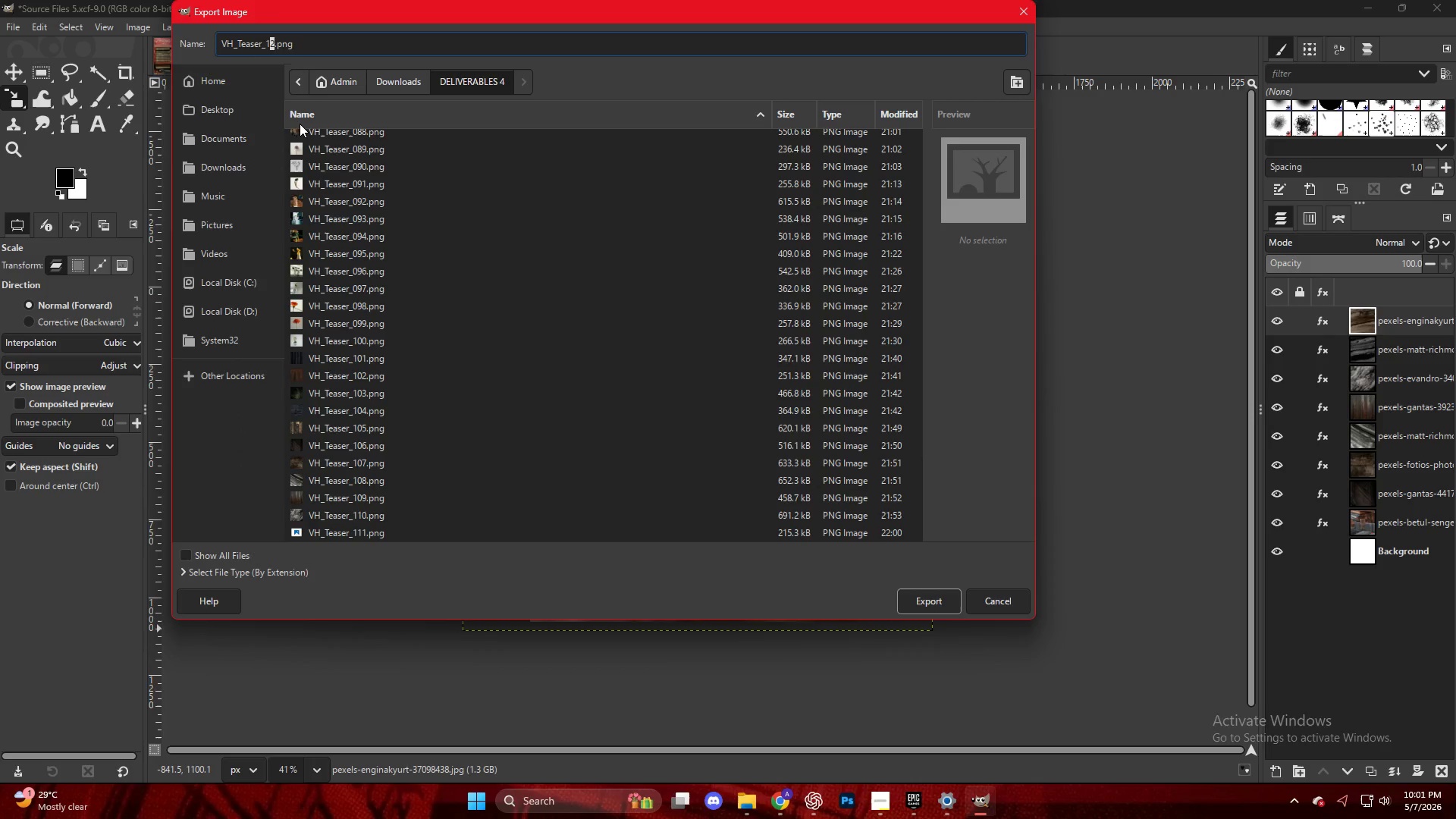 
key(ArrowRight)
 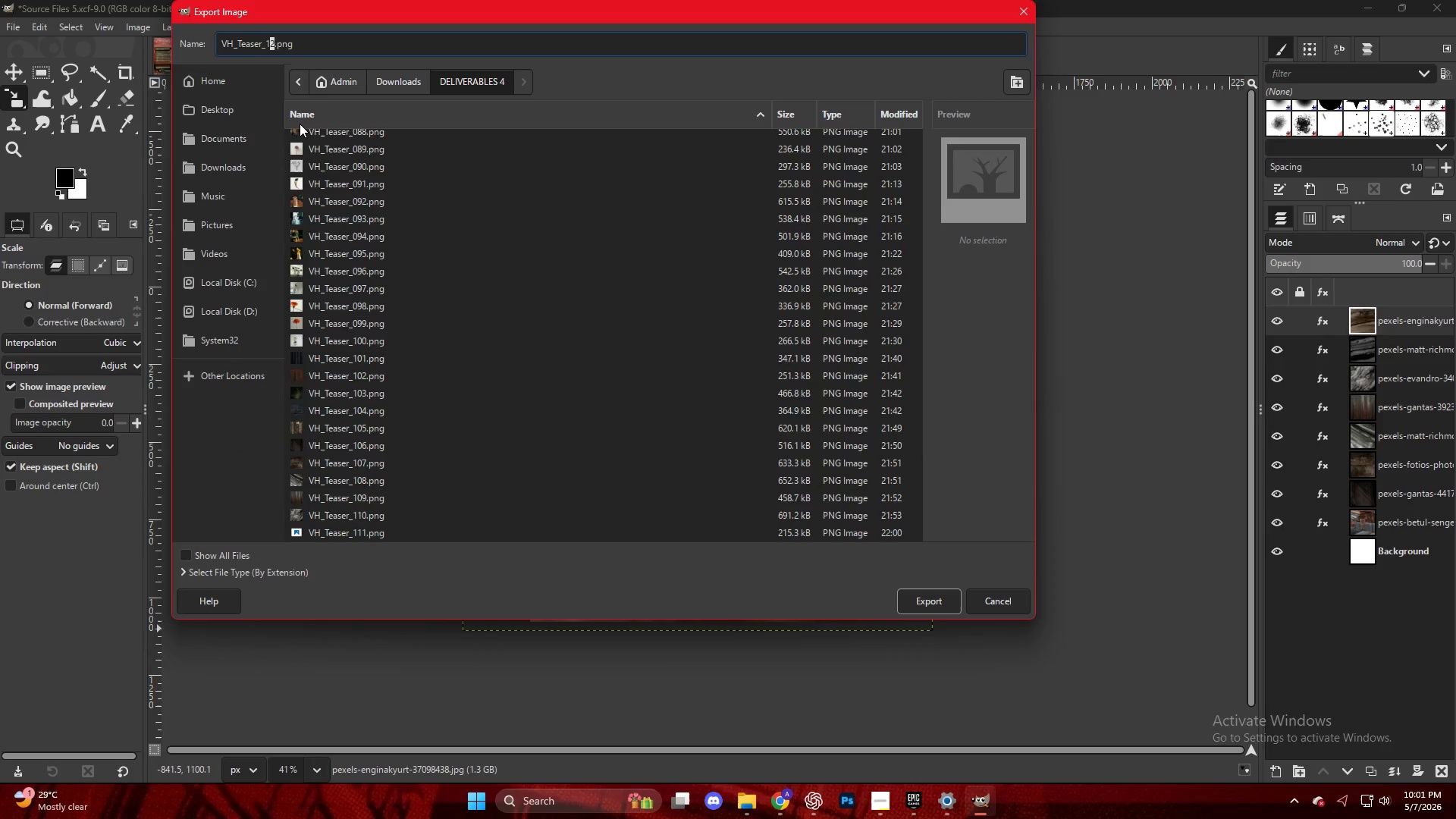 
key(ArrowRight)
 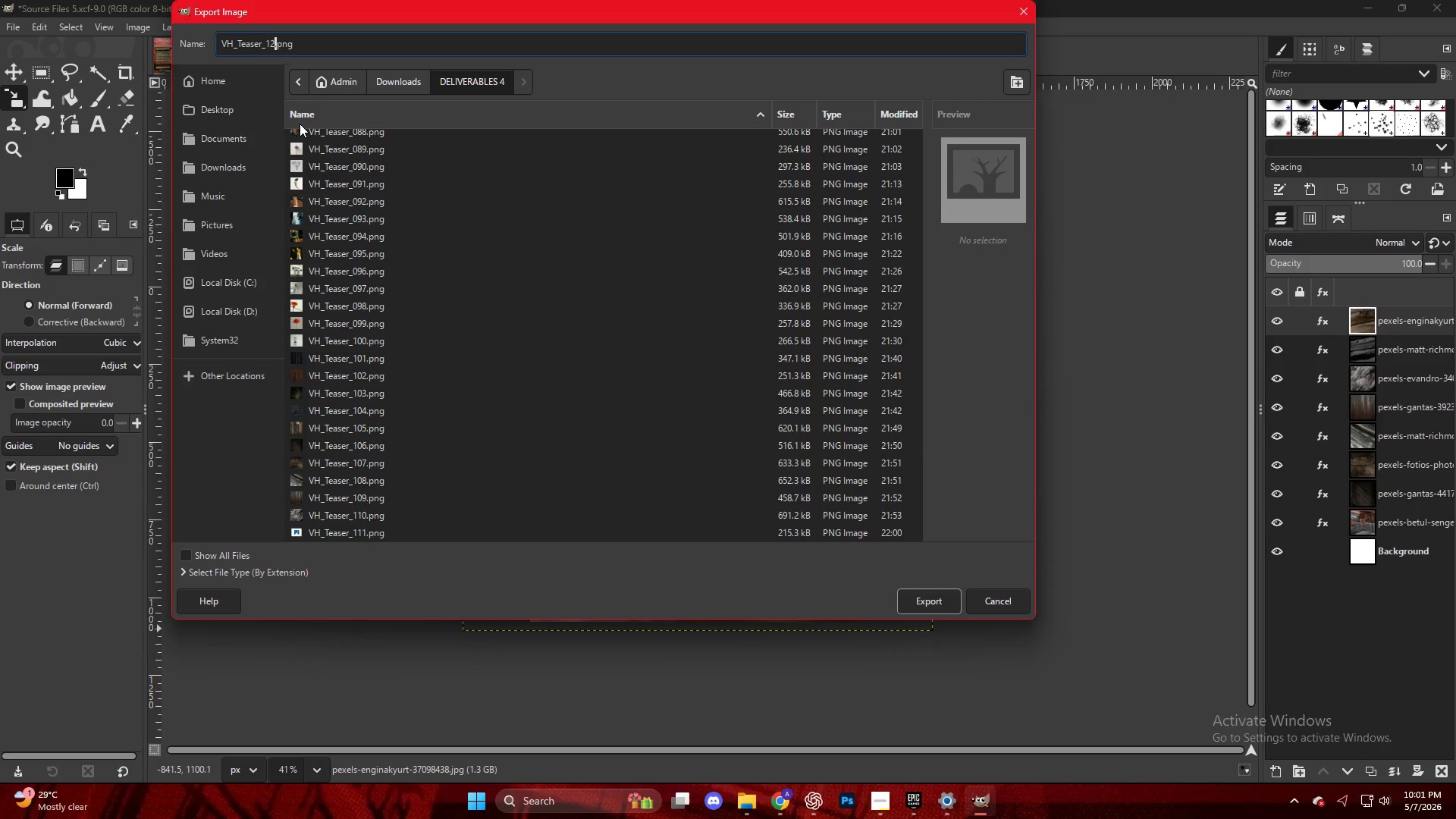 
key(ArrowRight)
 